 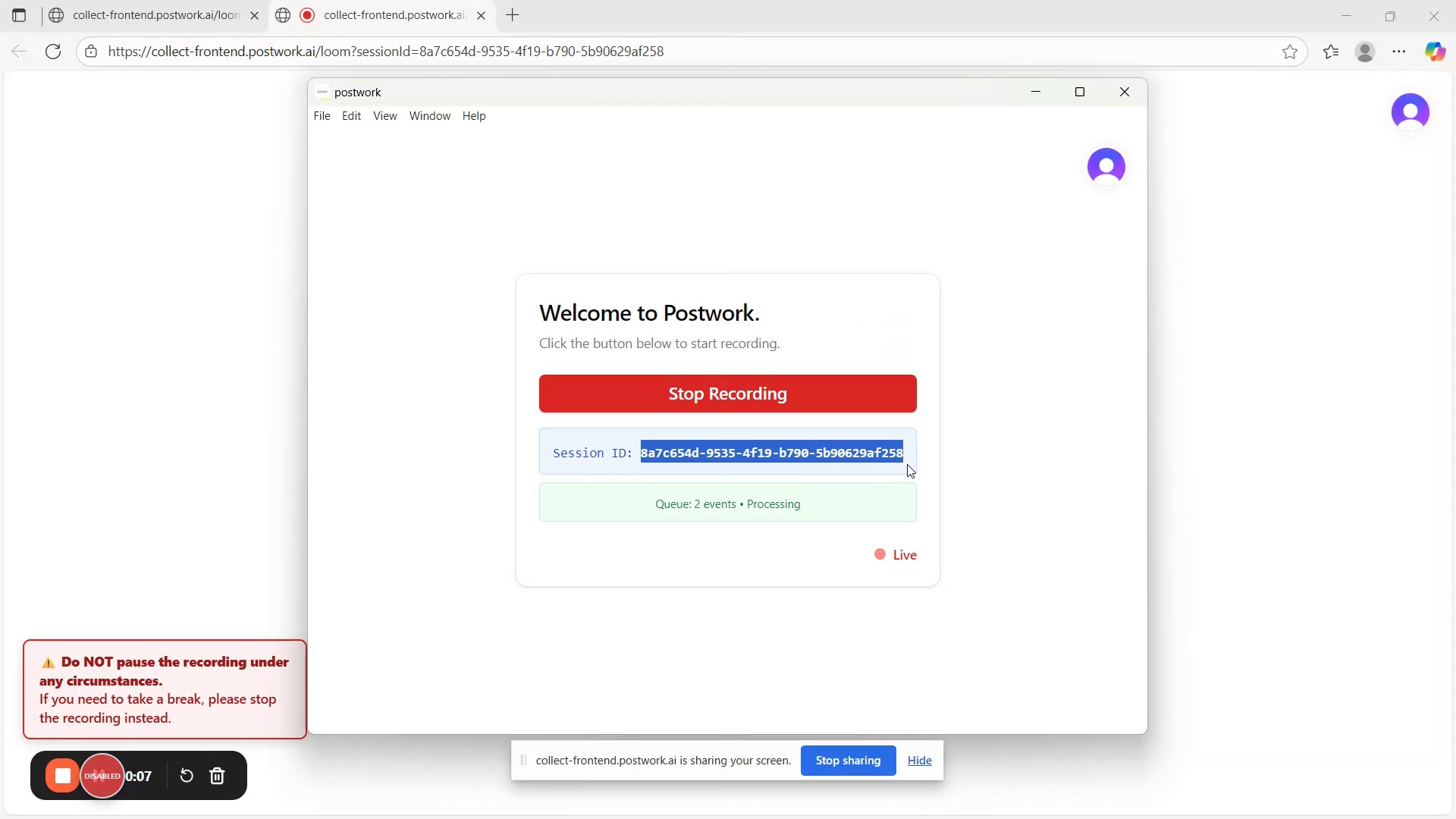 
key(Control+C)
 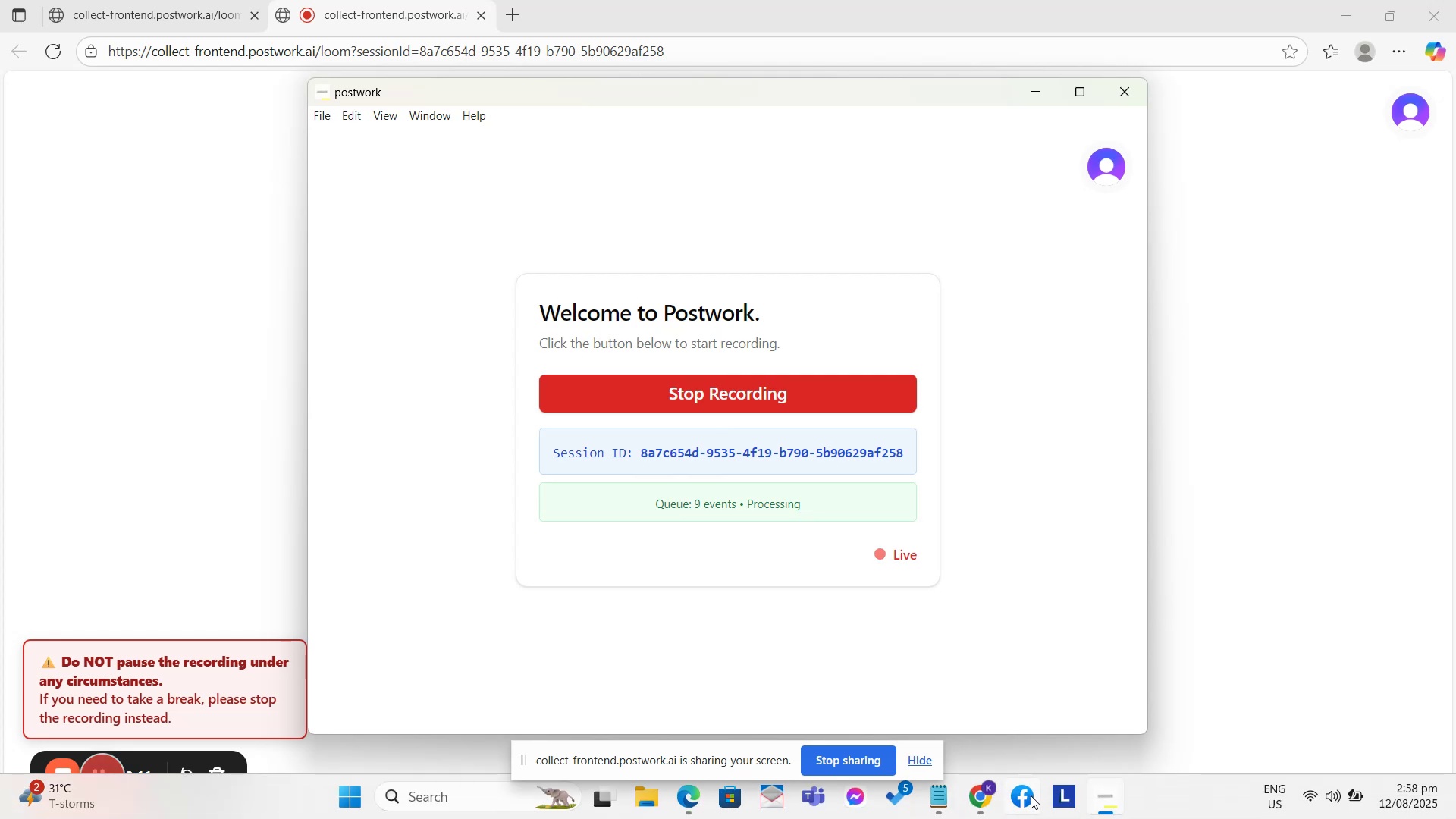 
left_click([997, 799])
 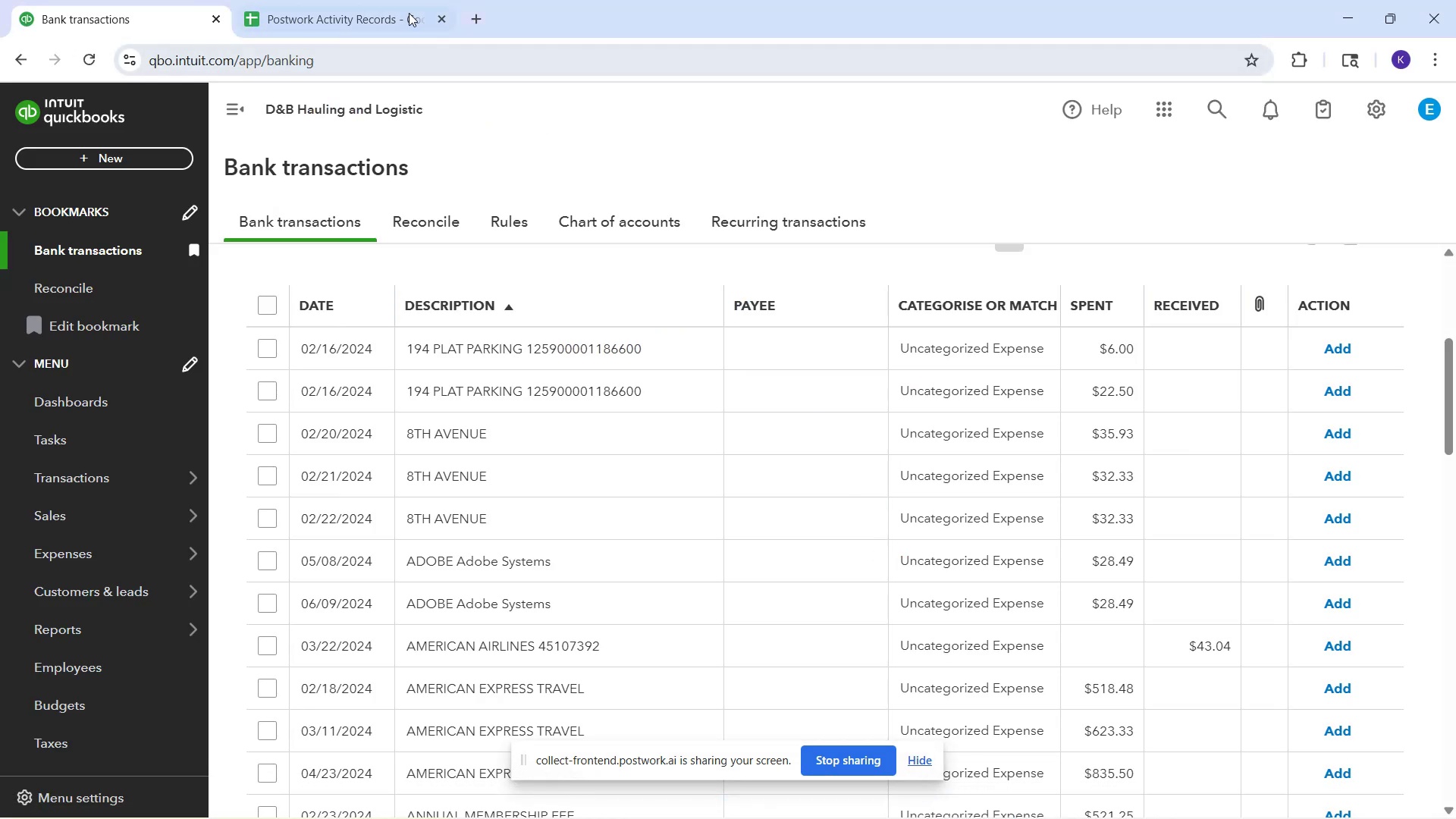 
left_click([400, 2])
 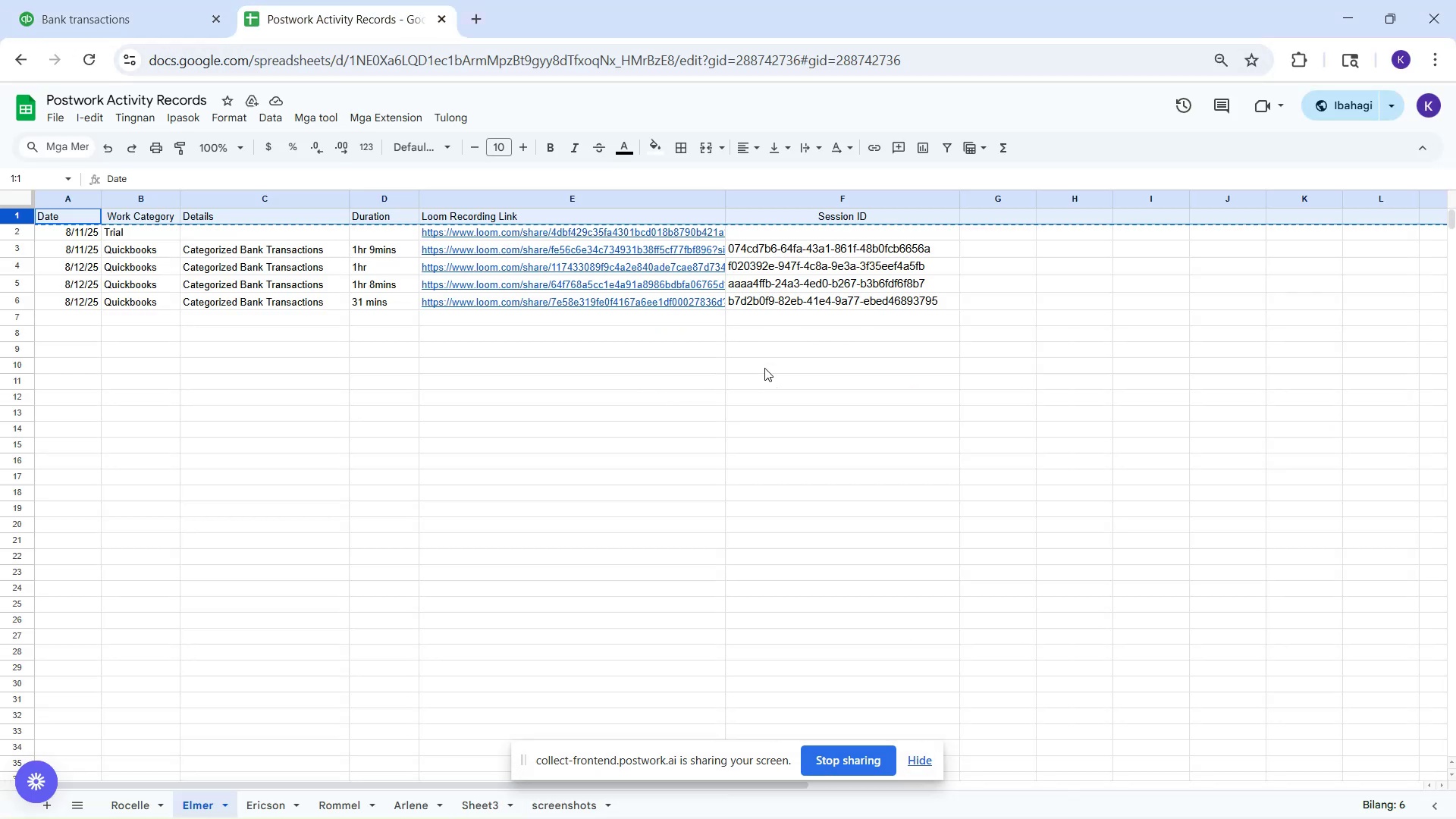 
left_click([804, 305])
 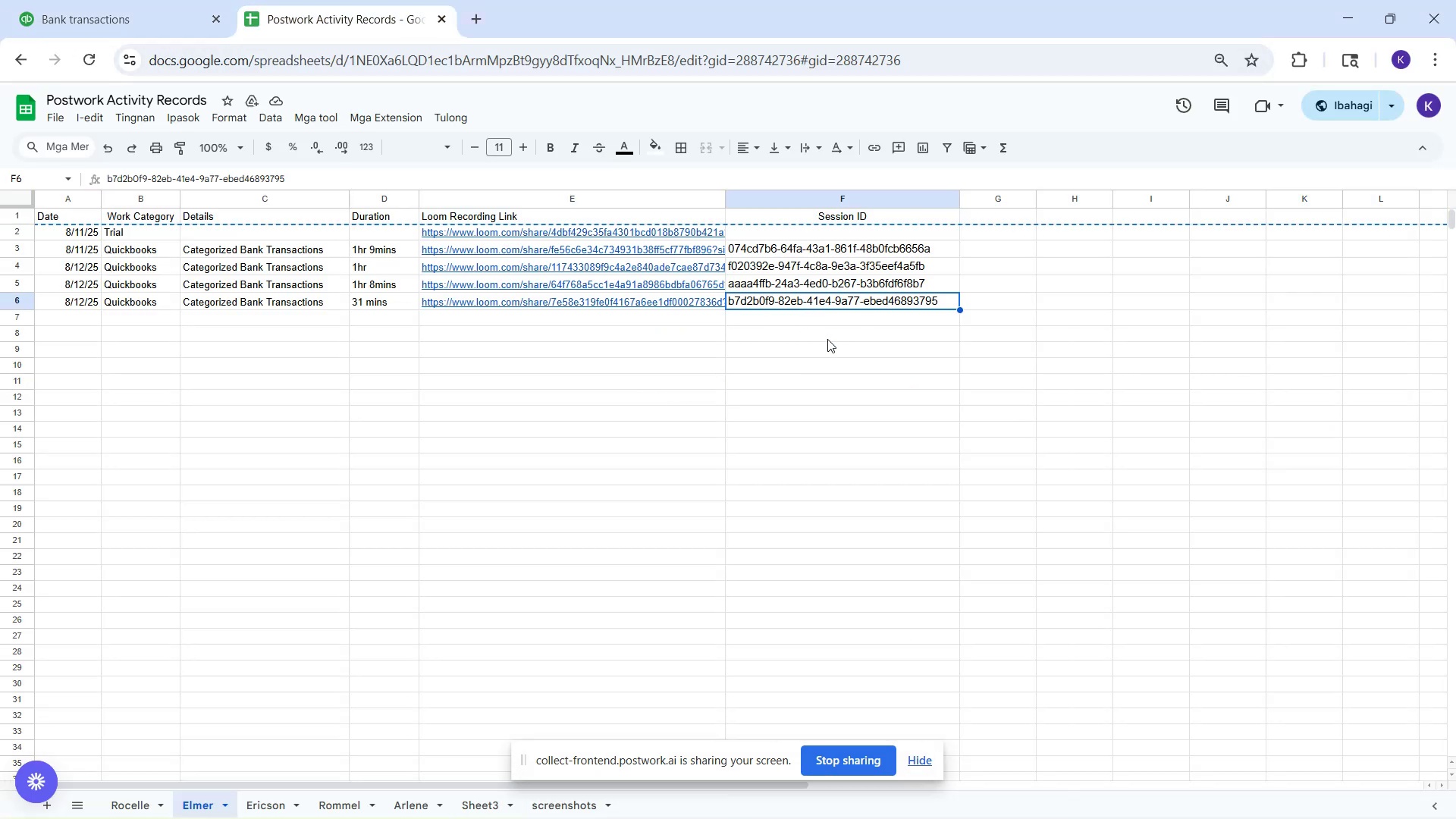 
scroll: coordinate [822, 421], scroll_direction: up, amount: 5.0
 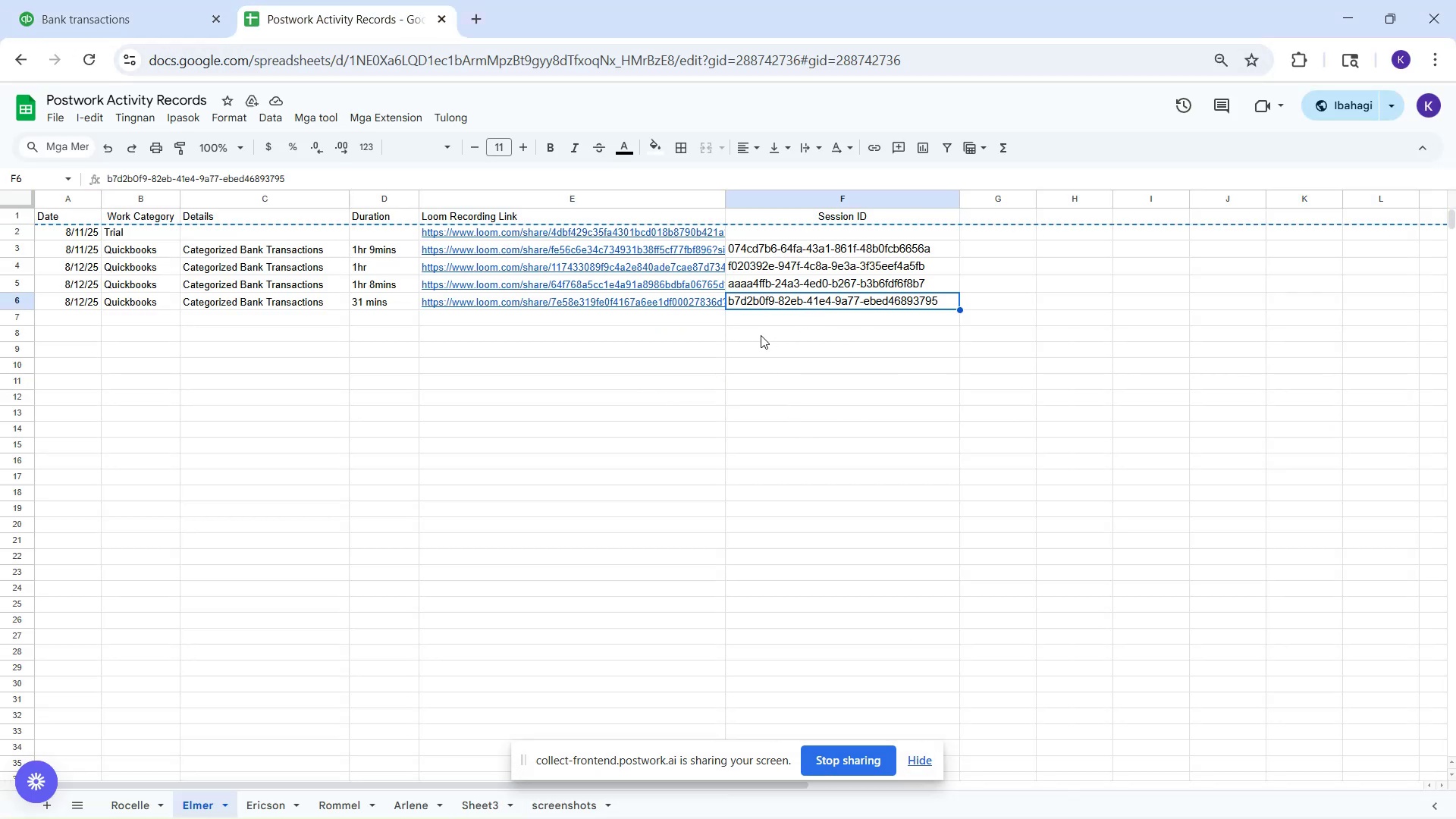 
left_click([758, 330])
 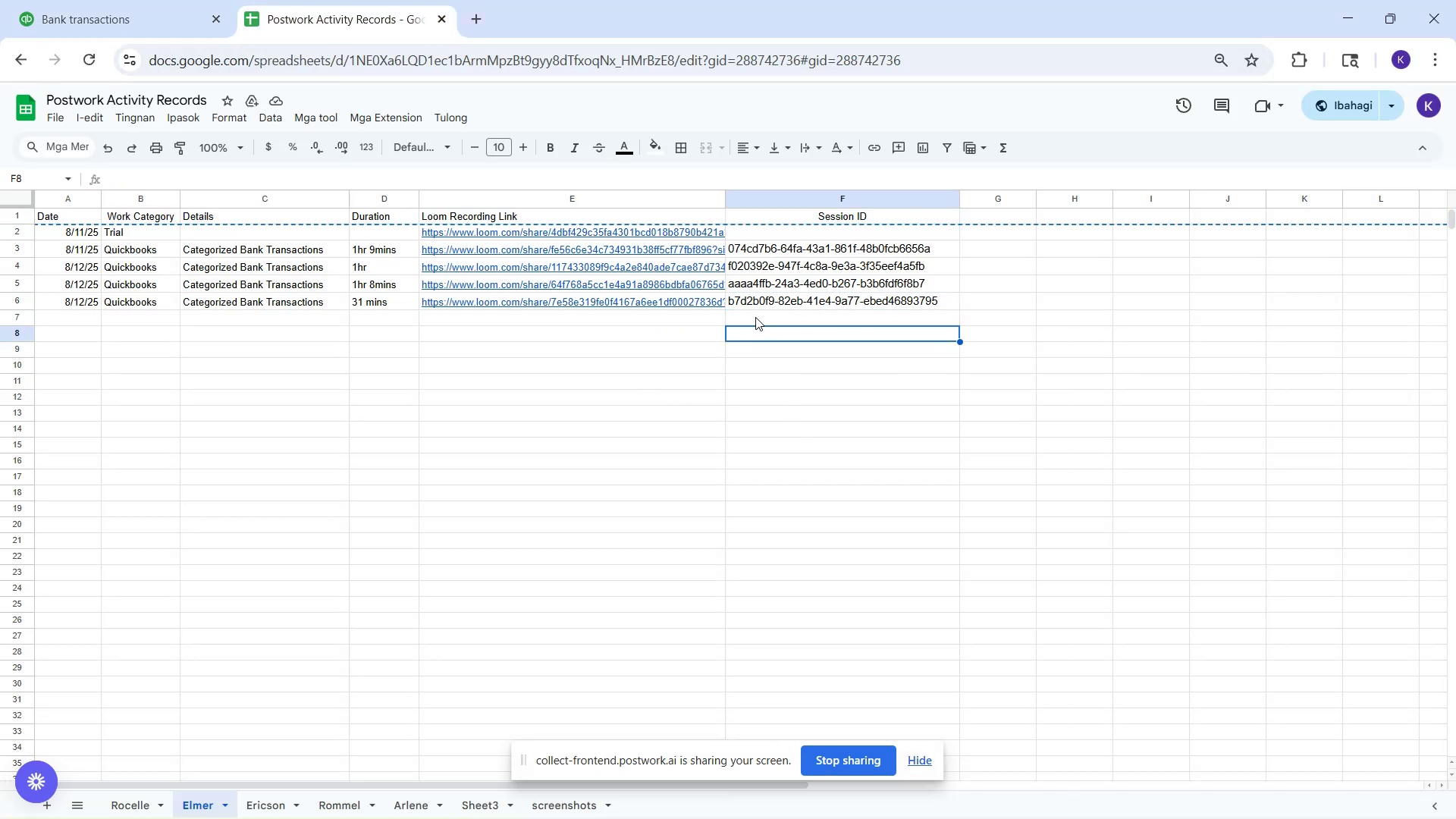 
left_click([755, 317])
 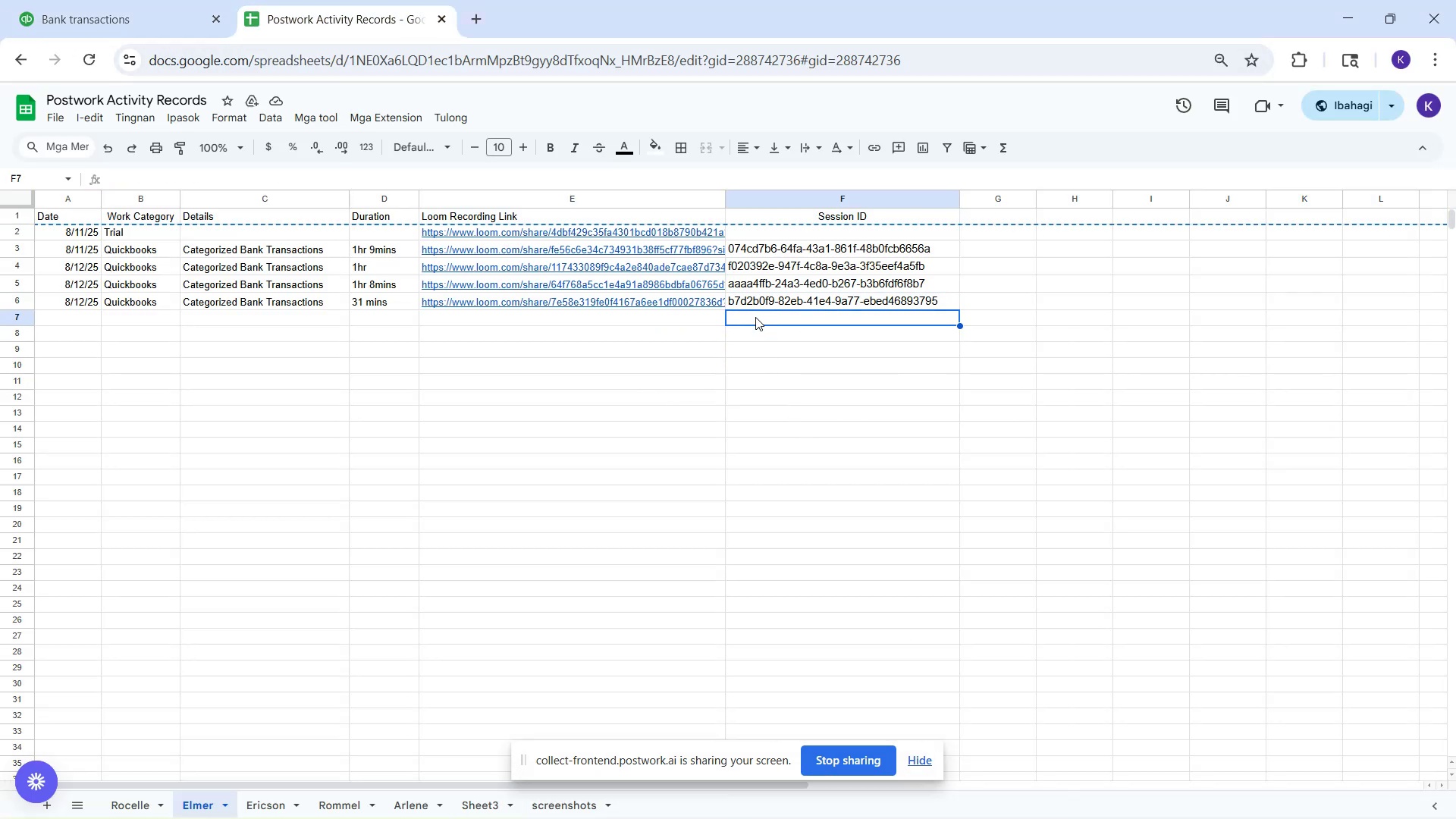 
key(Control+V)
 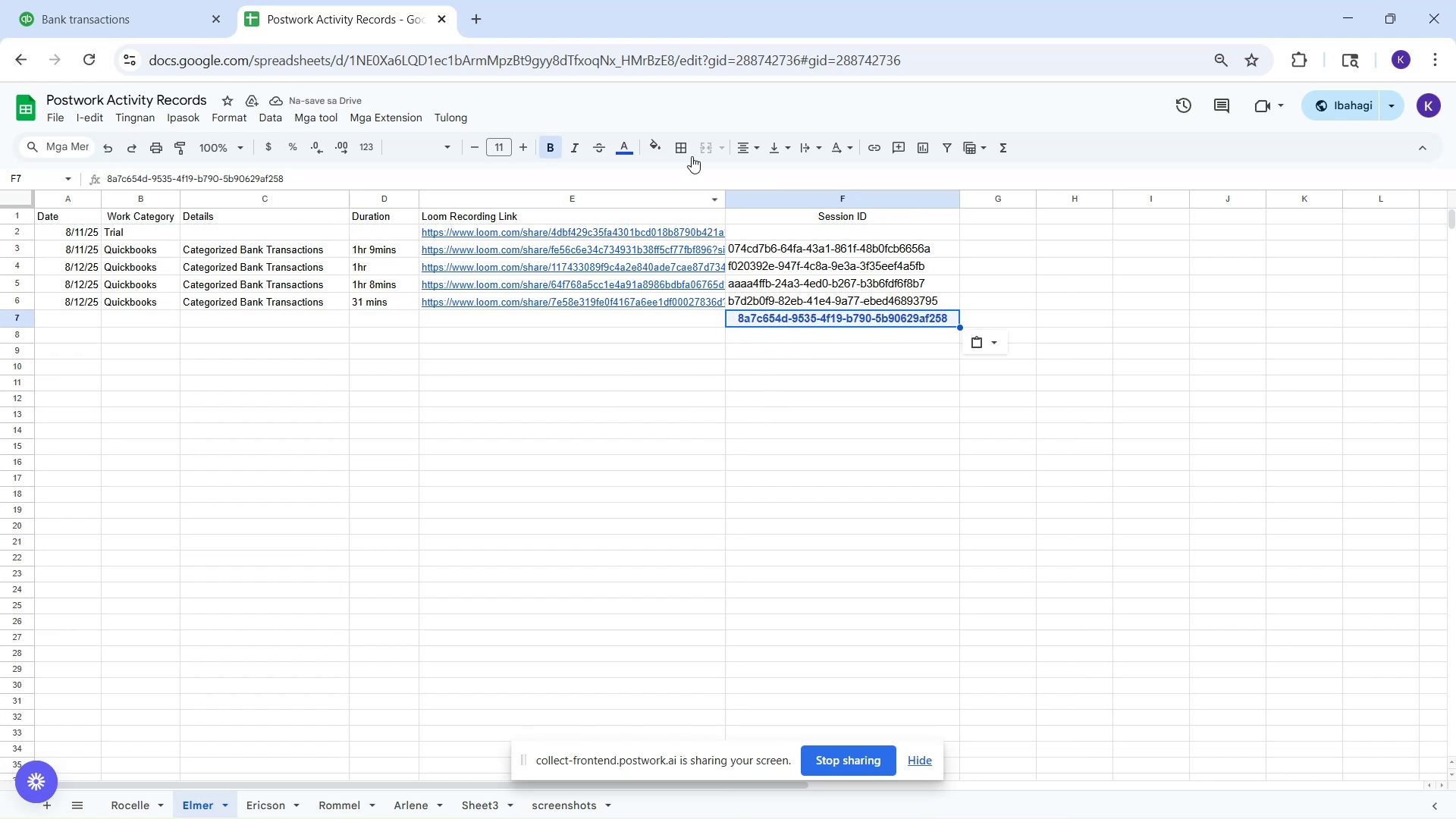 
left_click([748, 155])
 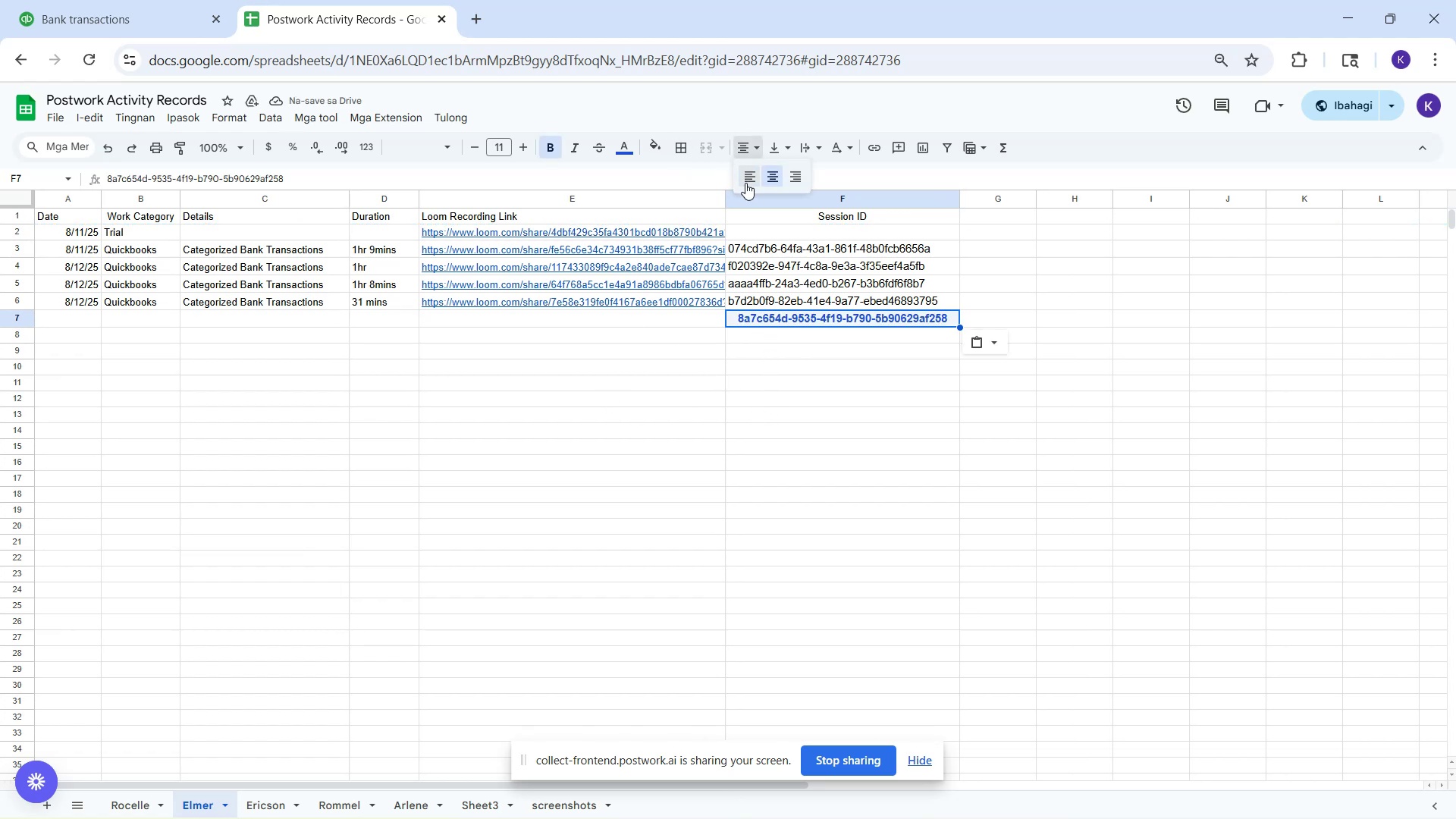 
left_click([745, 183])
 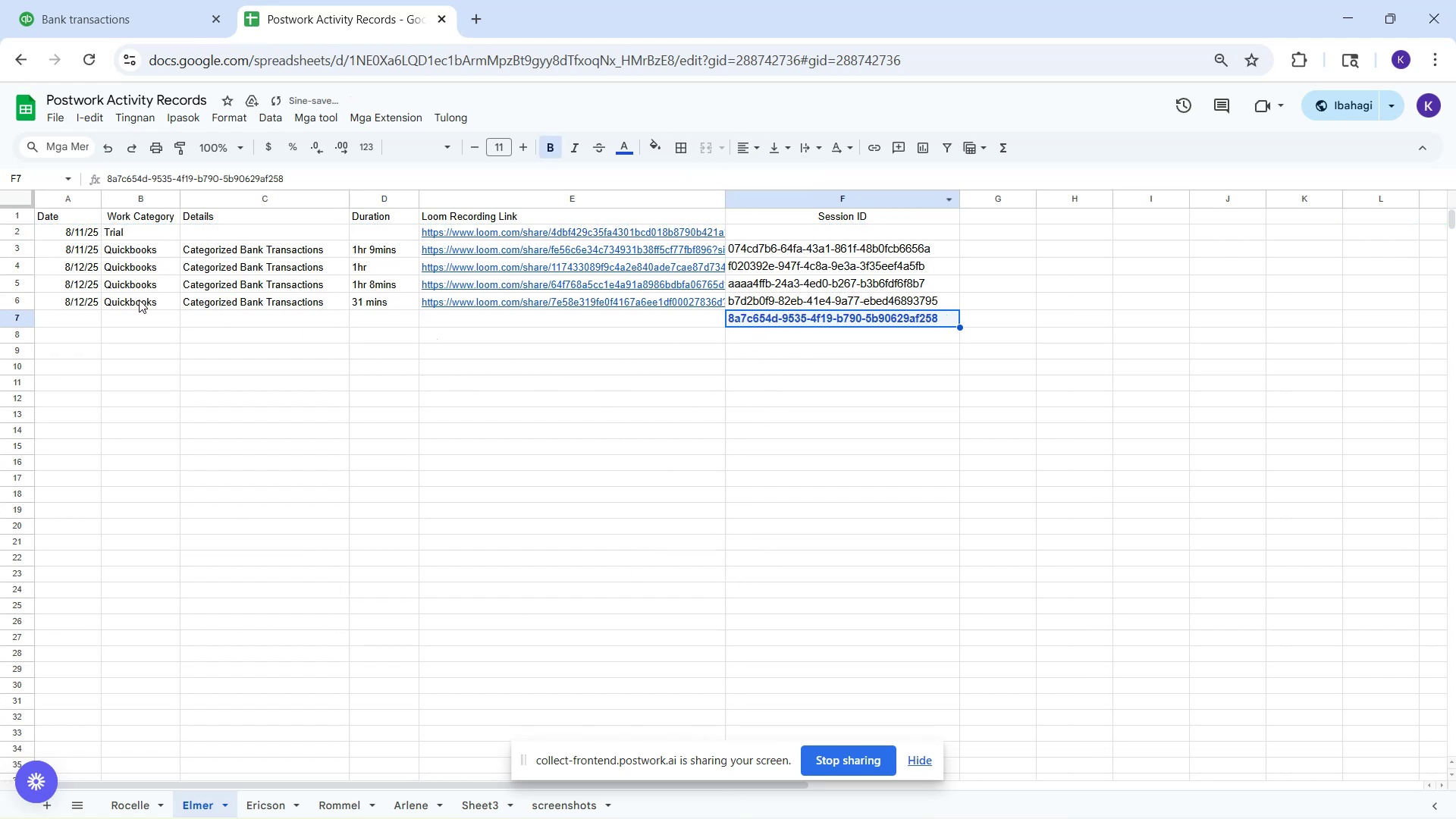 
left_click_drag(start_coordinate=[83, 306], to_coordinate=[246, 300])
 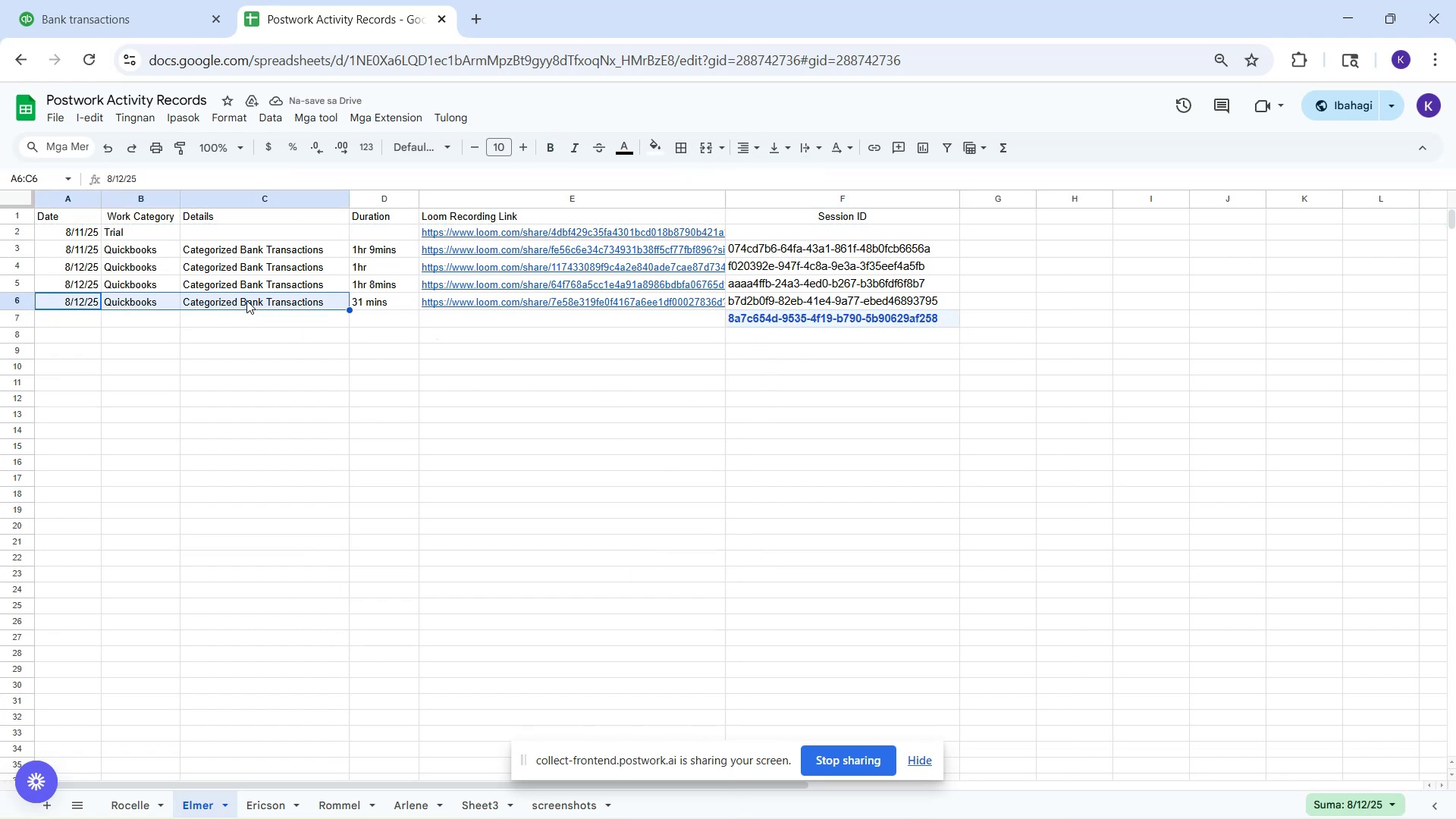 
key(Control+C)
 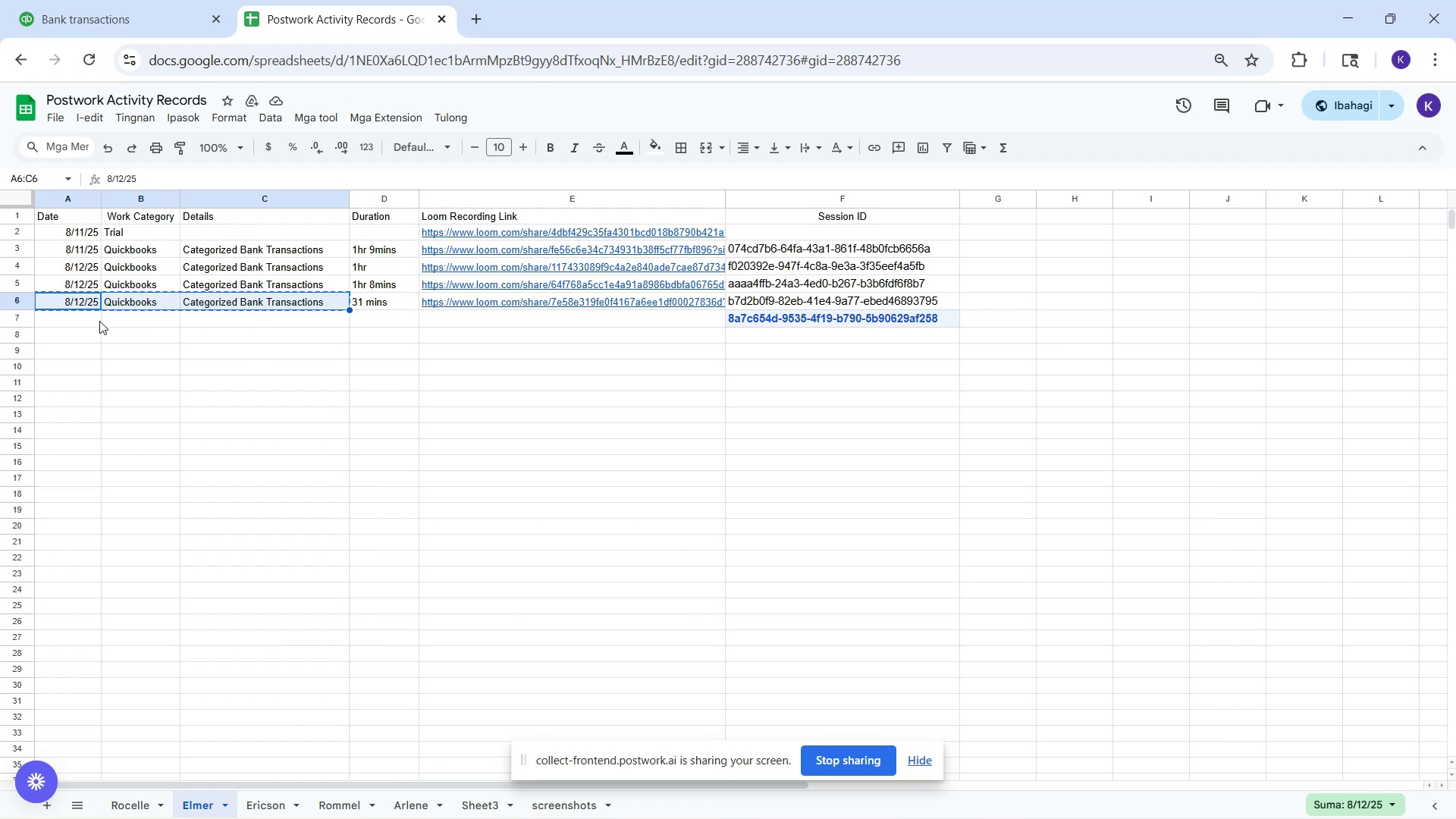 
left_click([87, 319])
 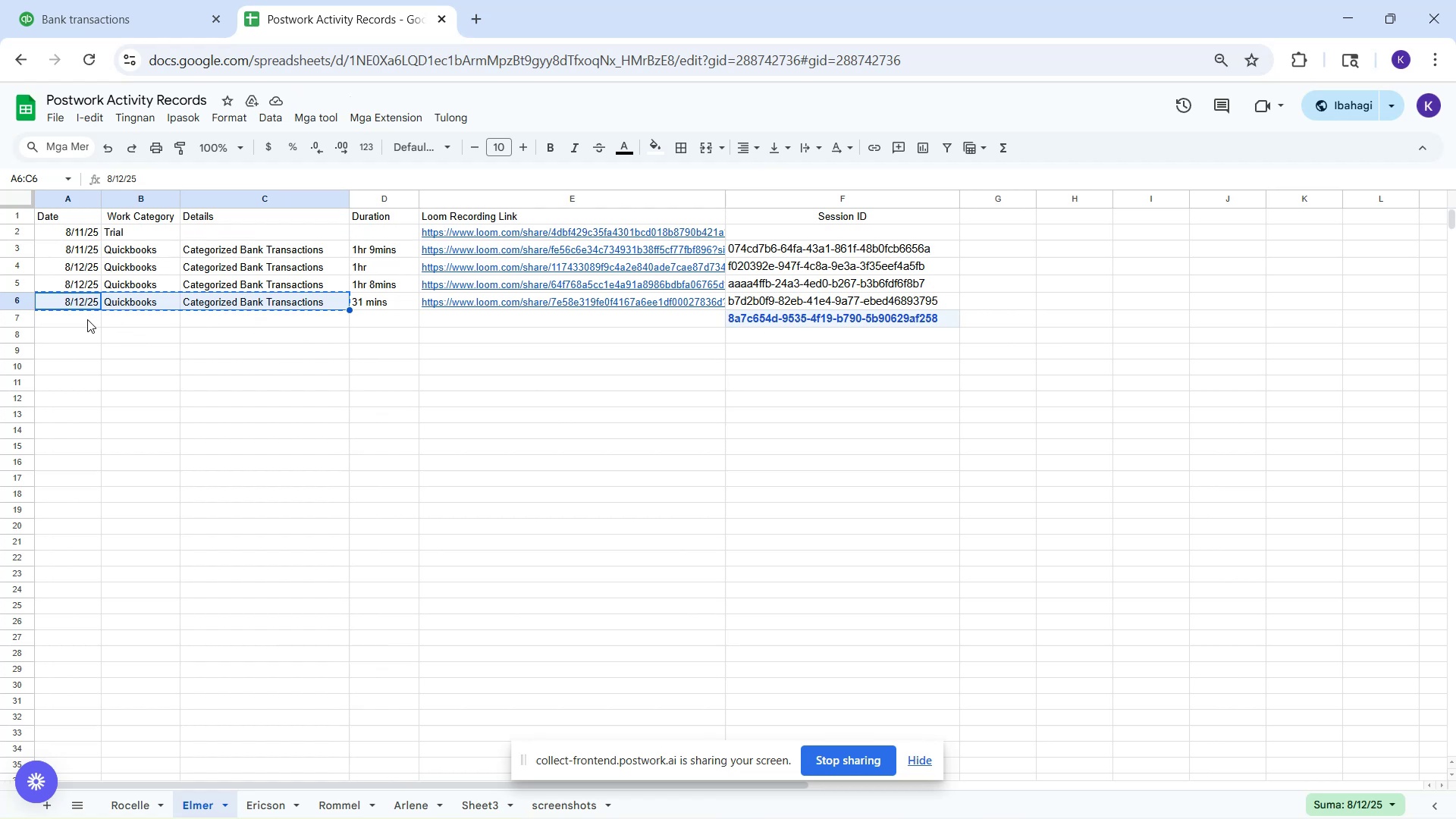 
key(Control+V)
 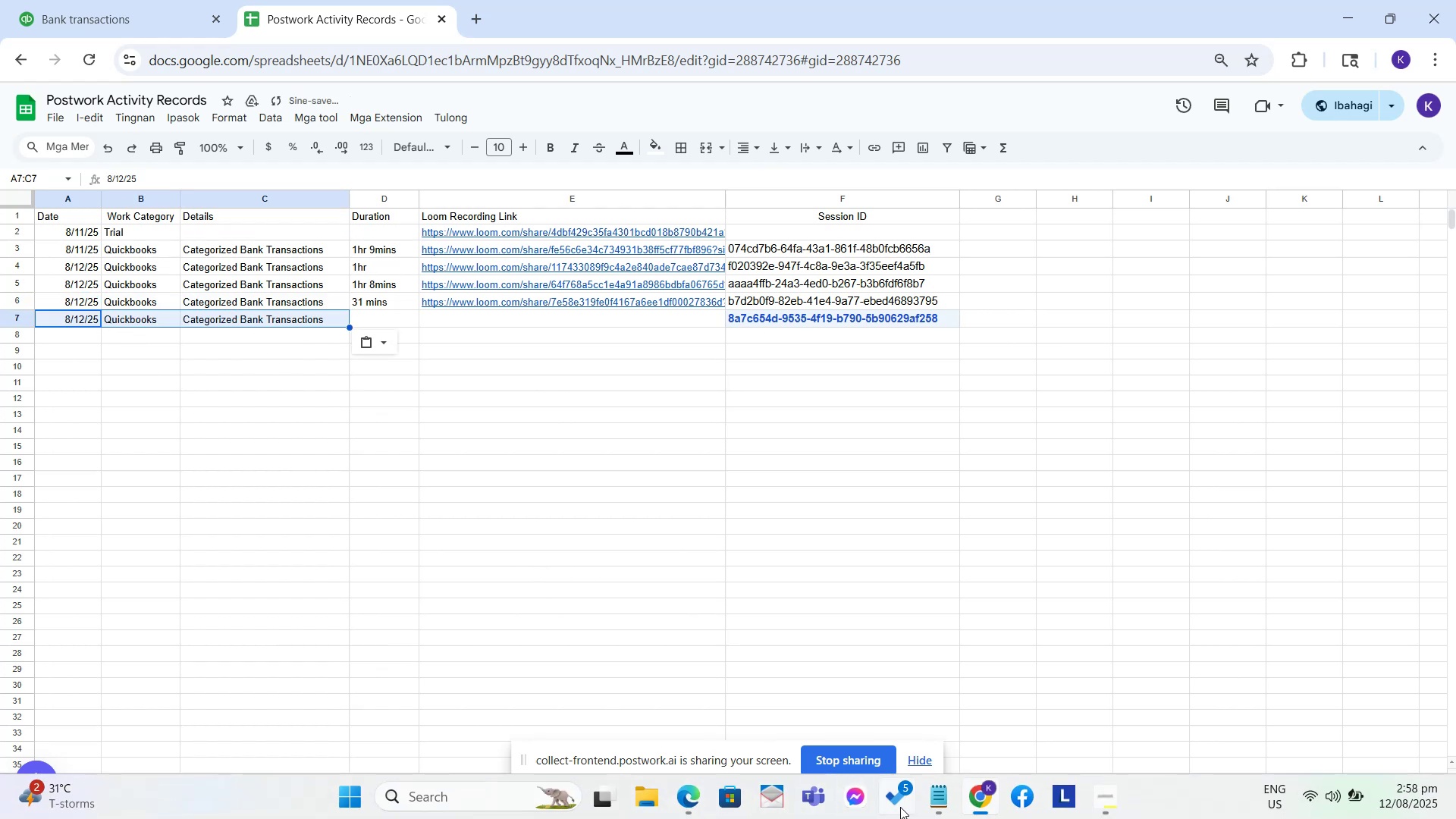 
left_click([980, 787])
 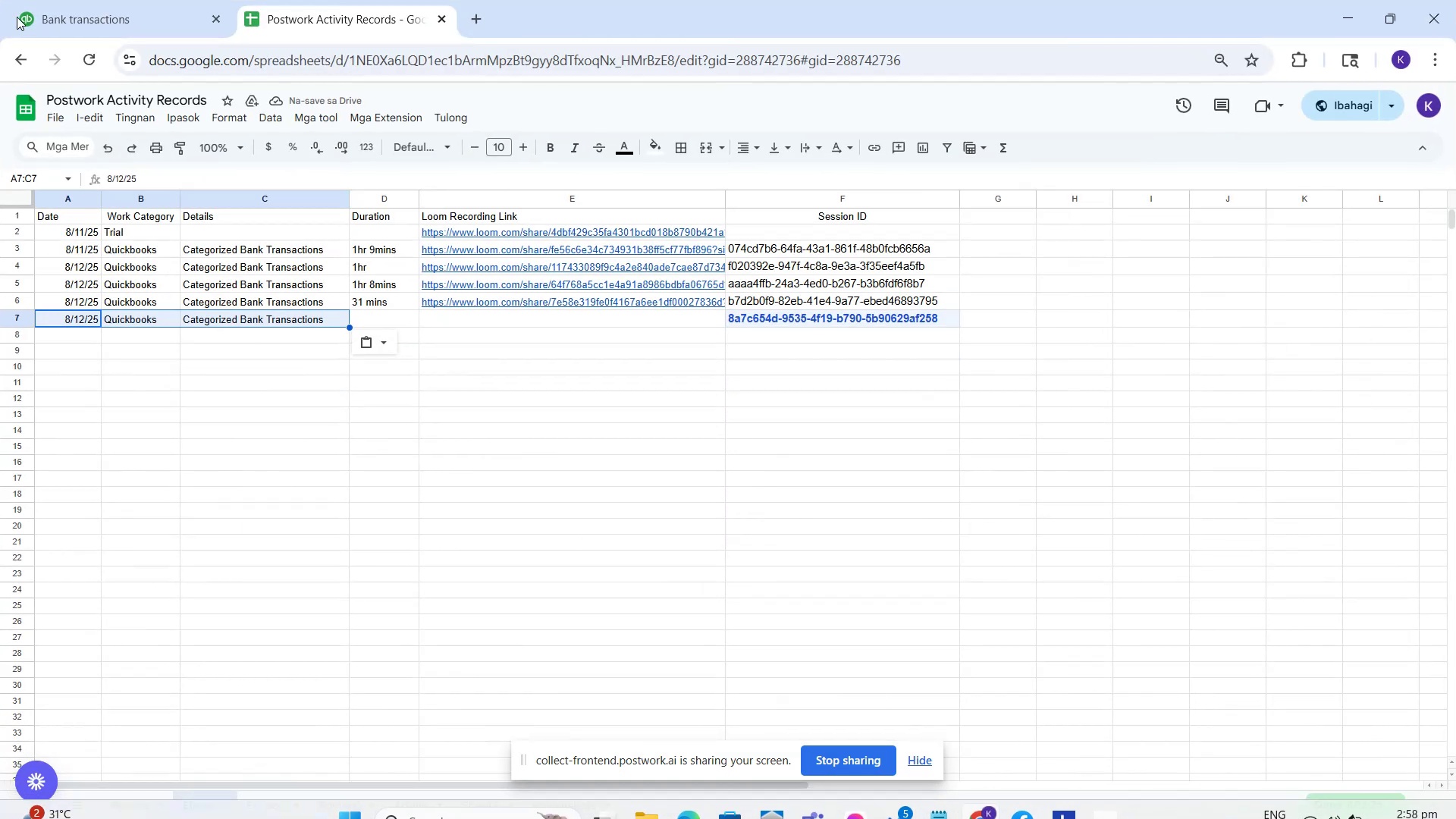 
left_click([22, 3])
 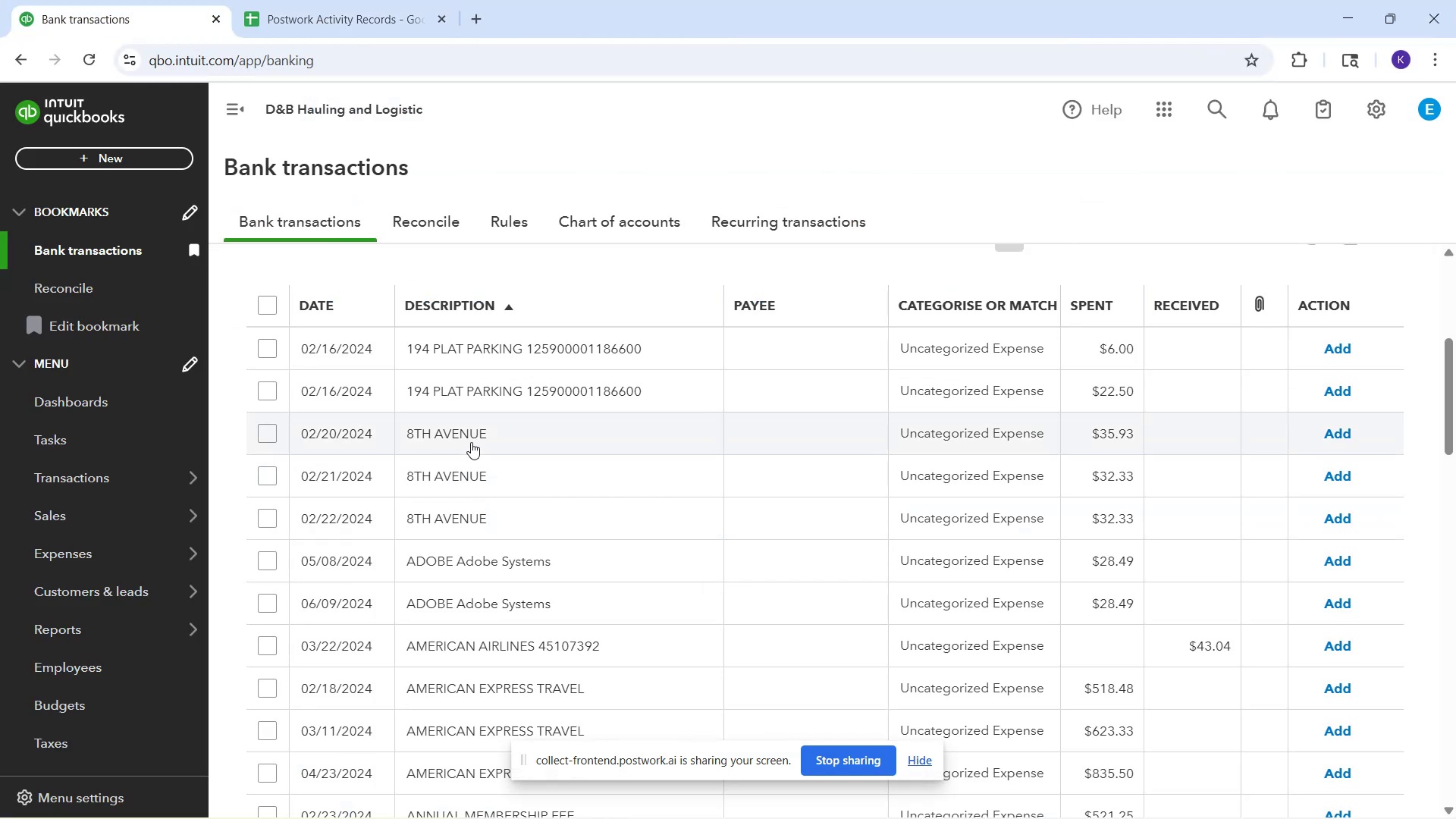 
left_click([472, 439])
 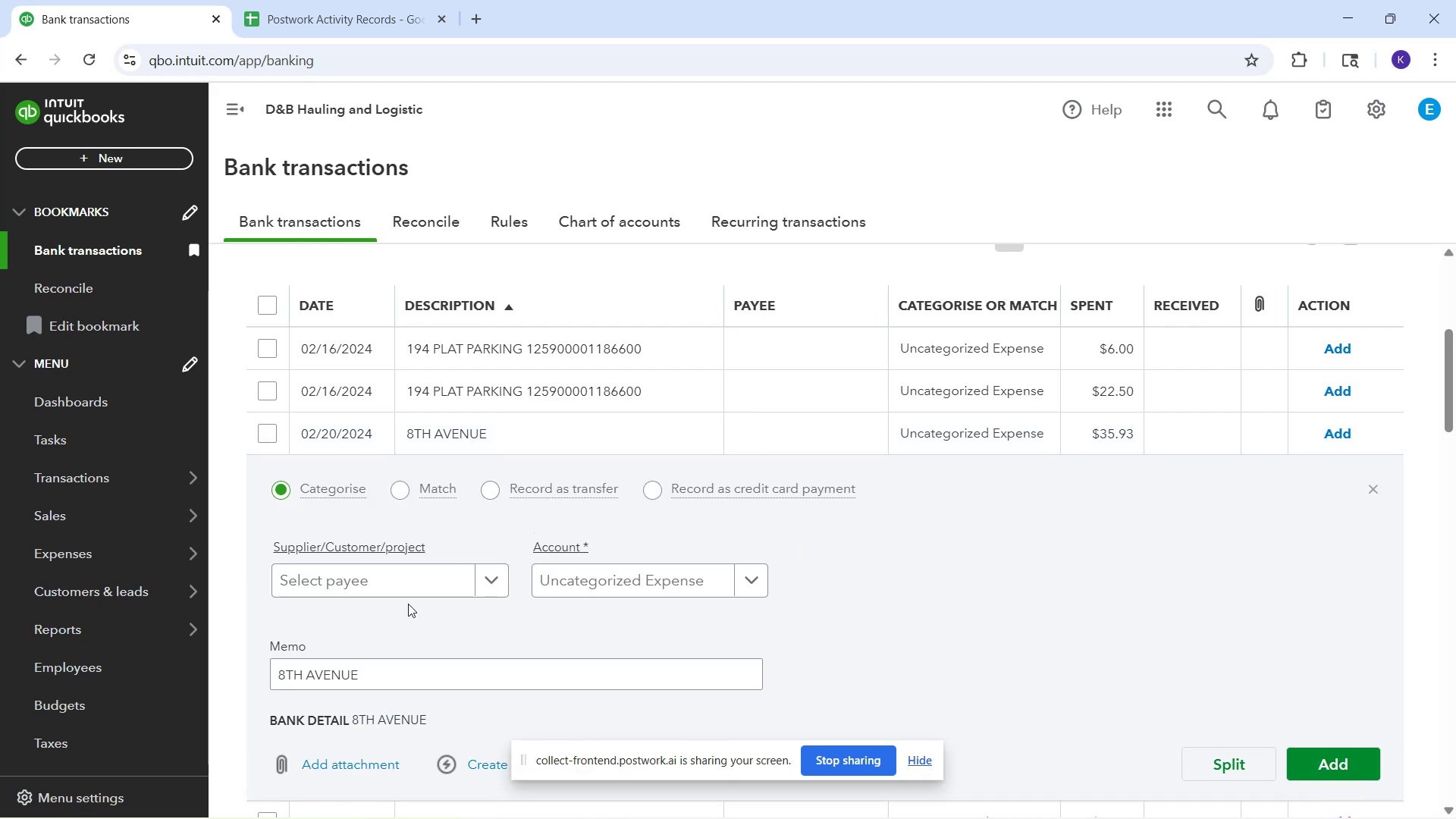 
scroll: coordinate [294, 654], scroll_direction: down, amount: 1.0
 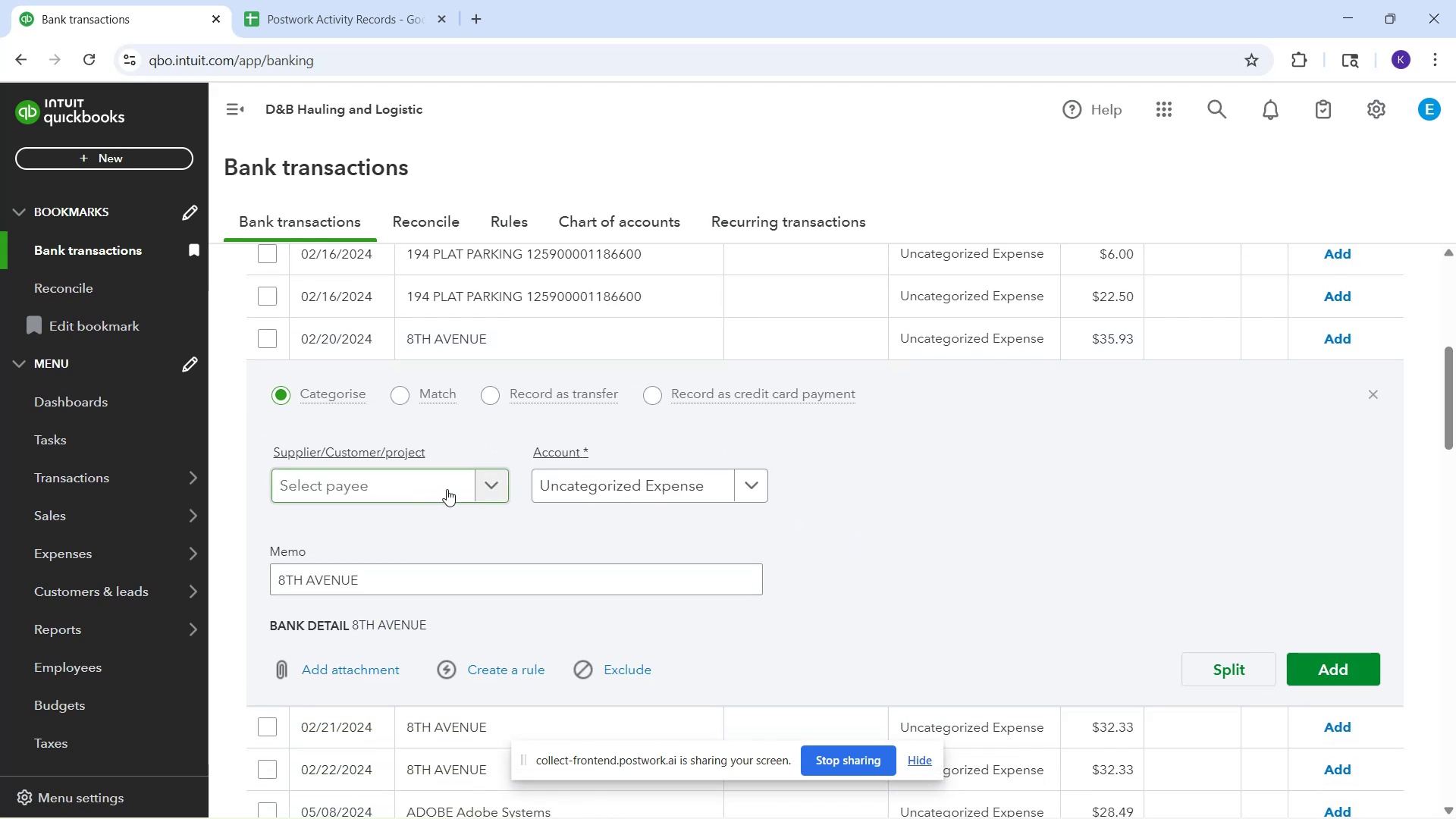 
left_click([447, 489])
 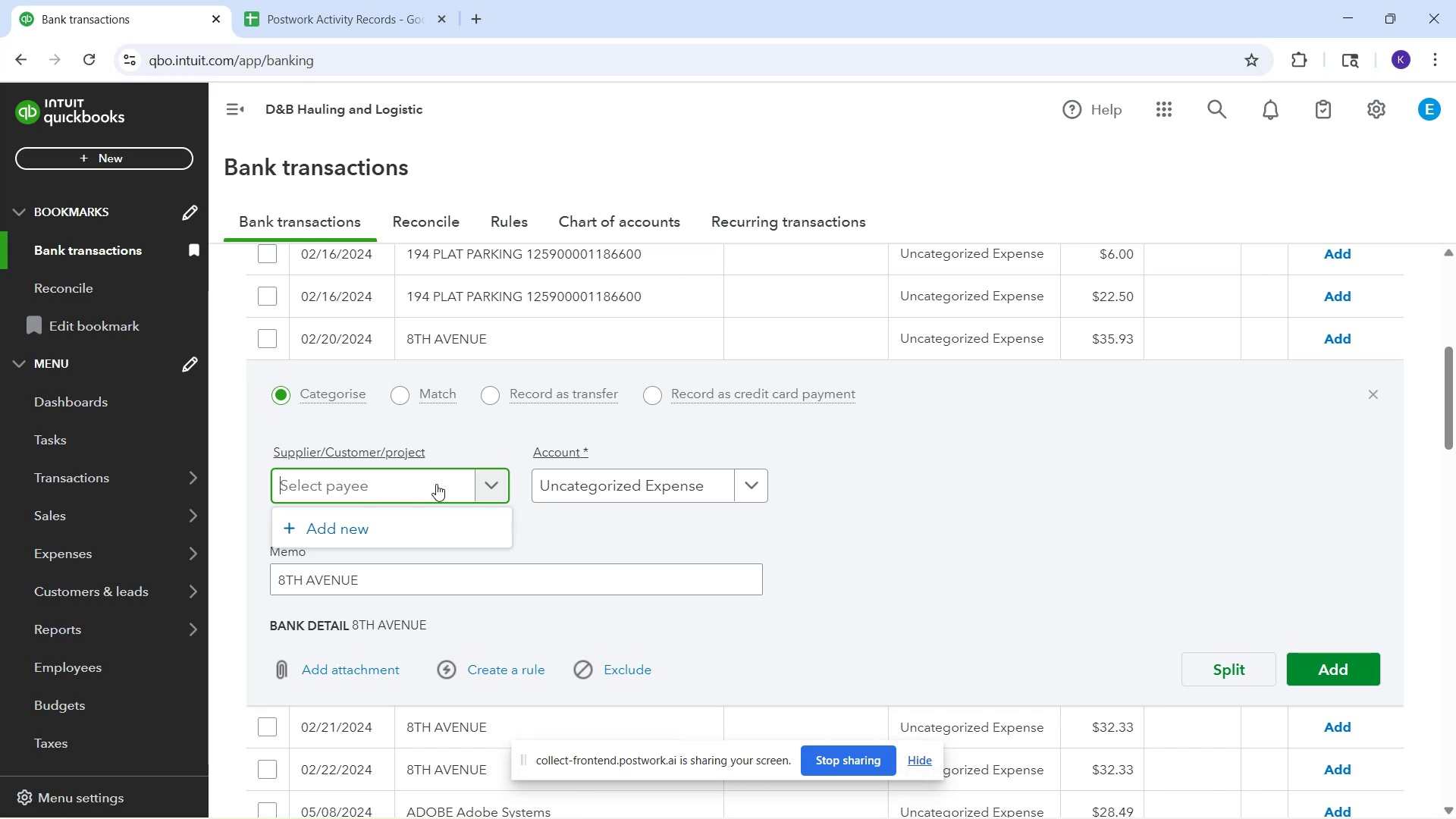 
wait(18.96)
 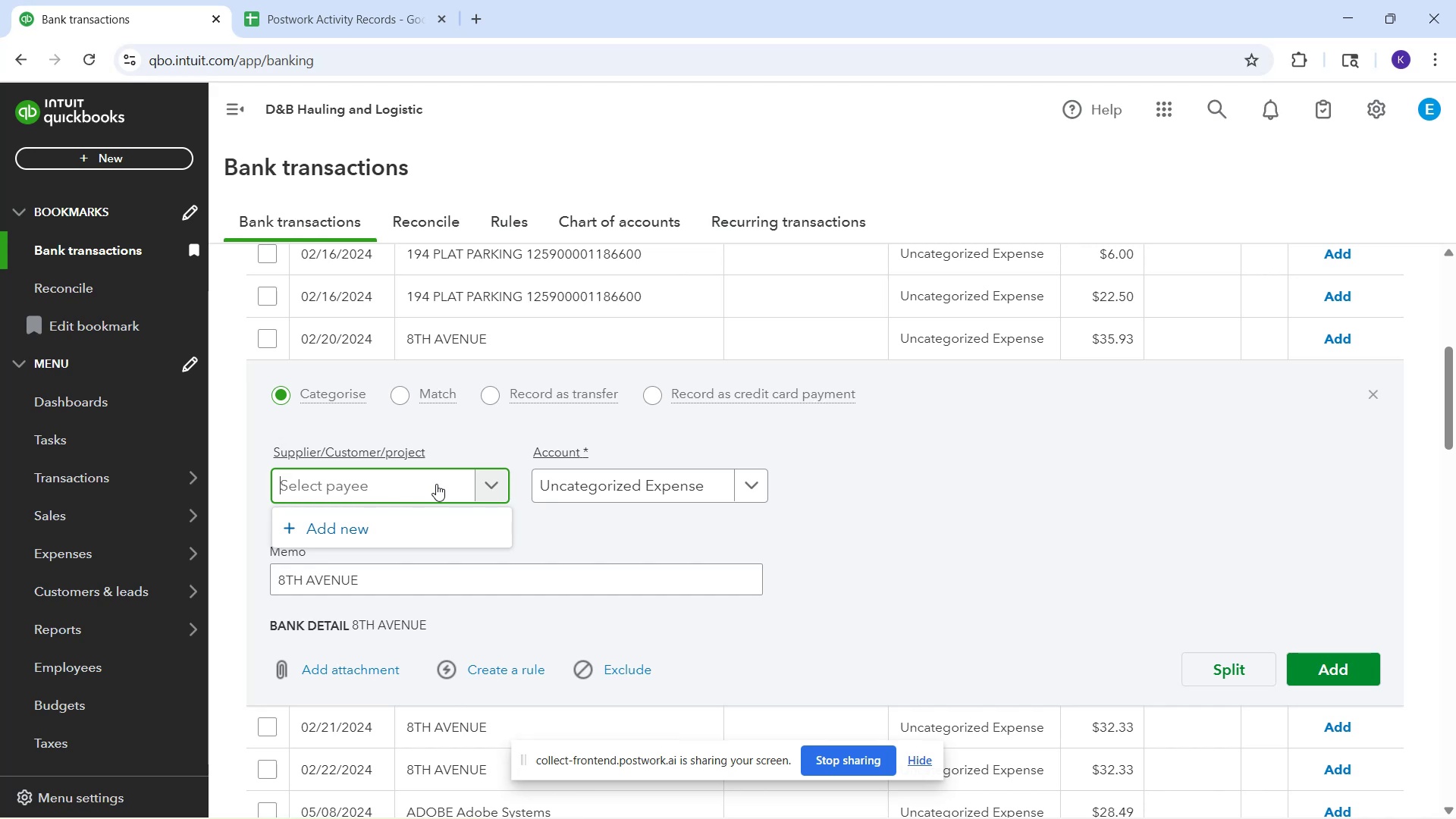 
type(8Th )
key(Backspace)
key(Backspace)
key(Backspace)
type(th )
 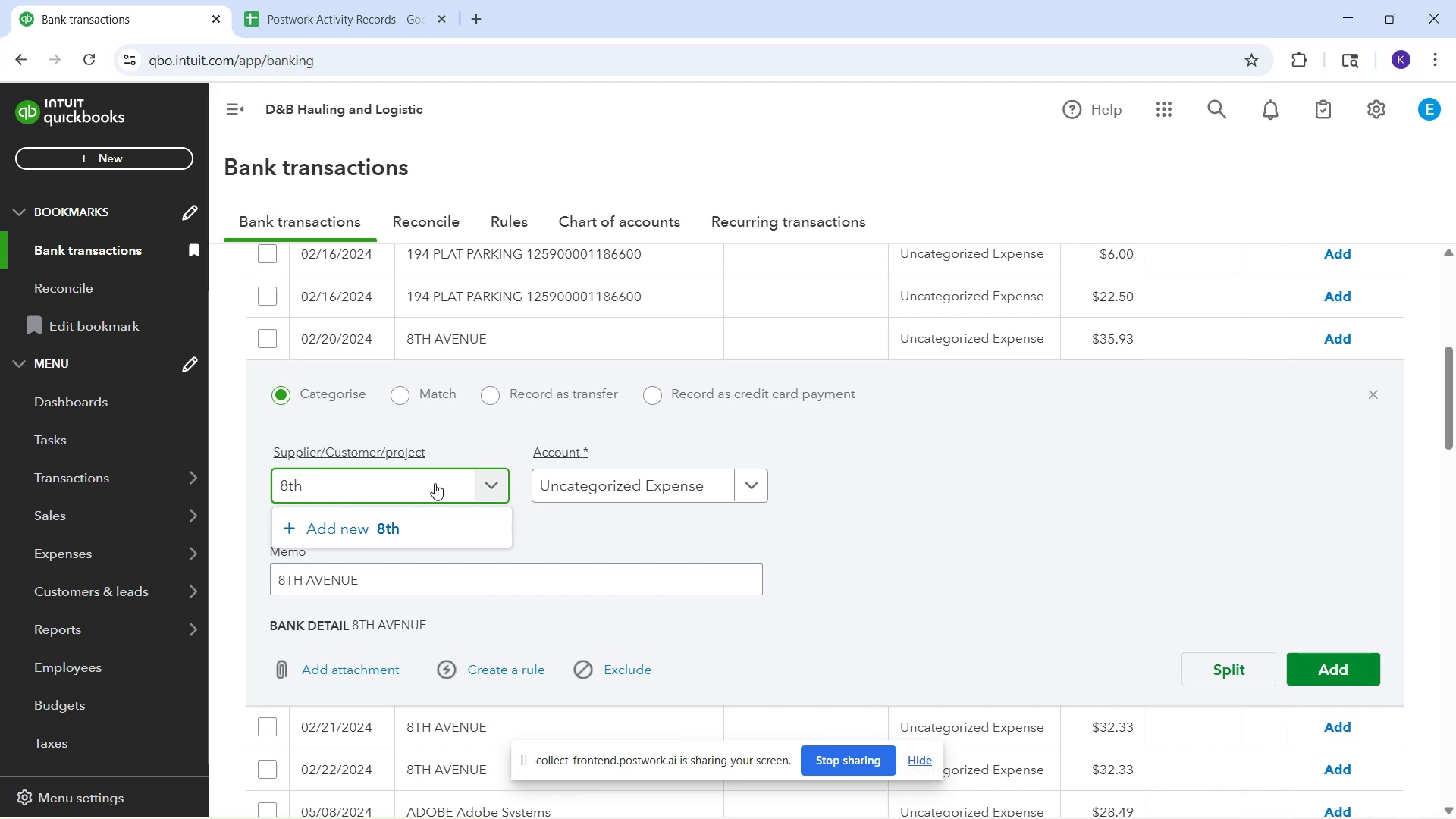 
type(Avenue)
 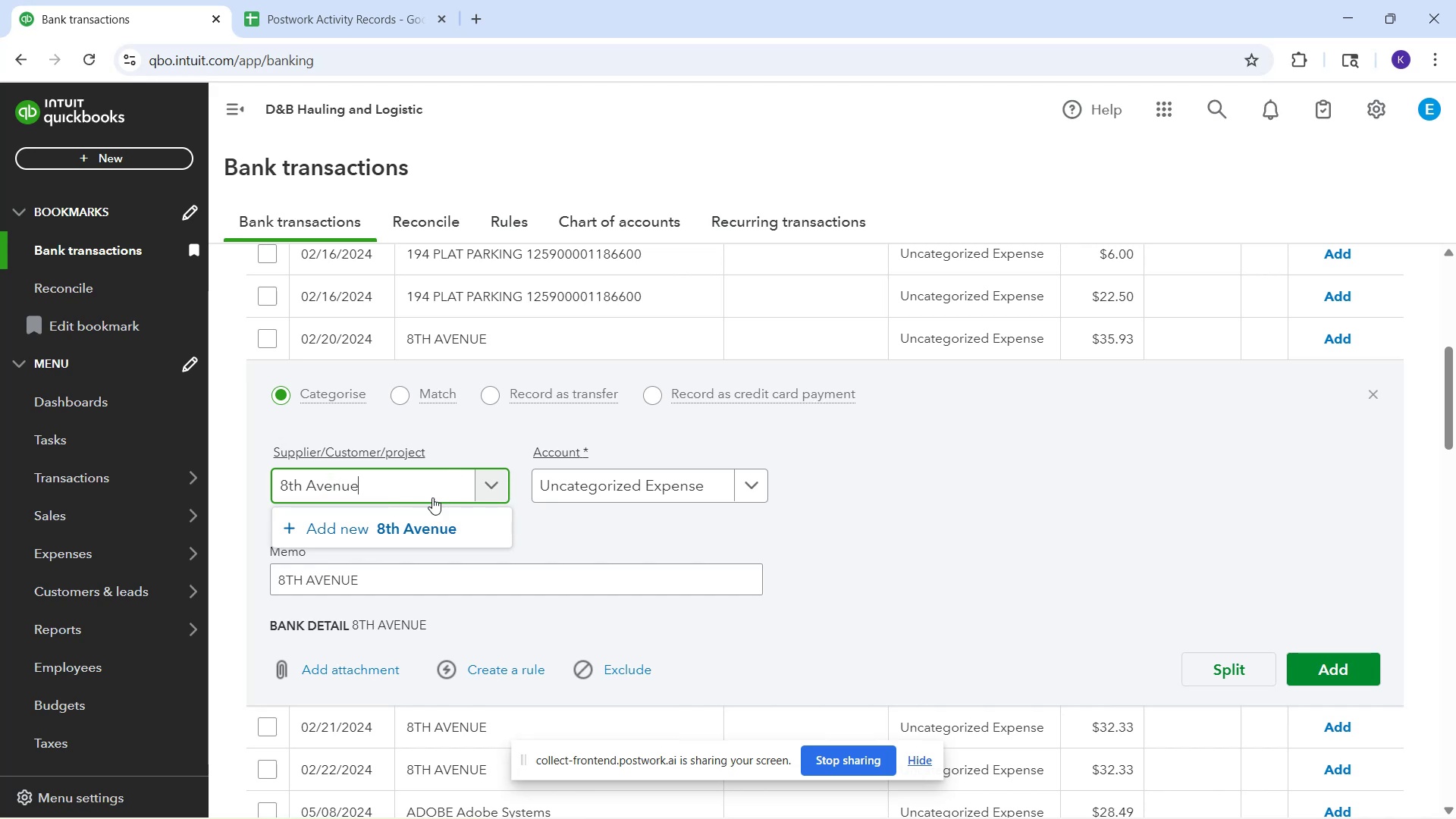 
left_click([410, 535])
 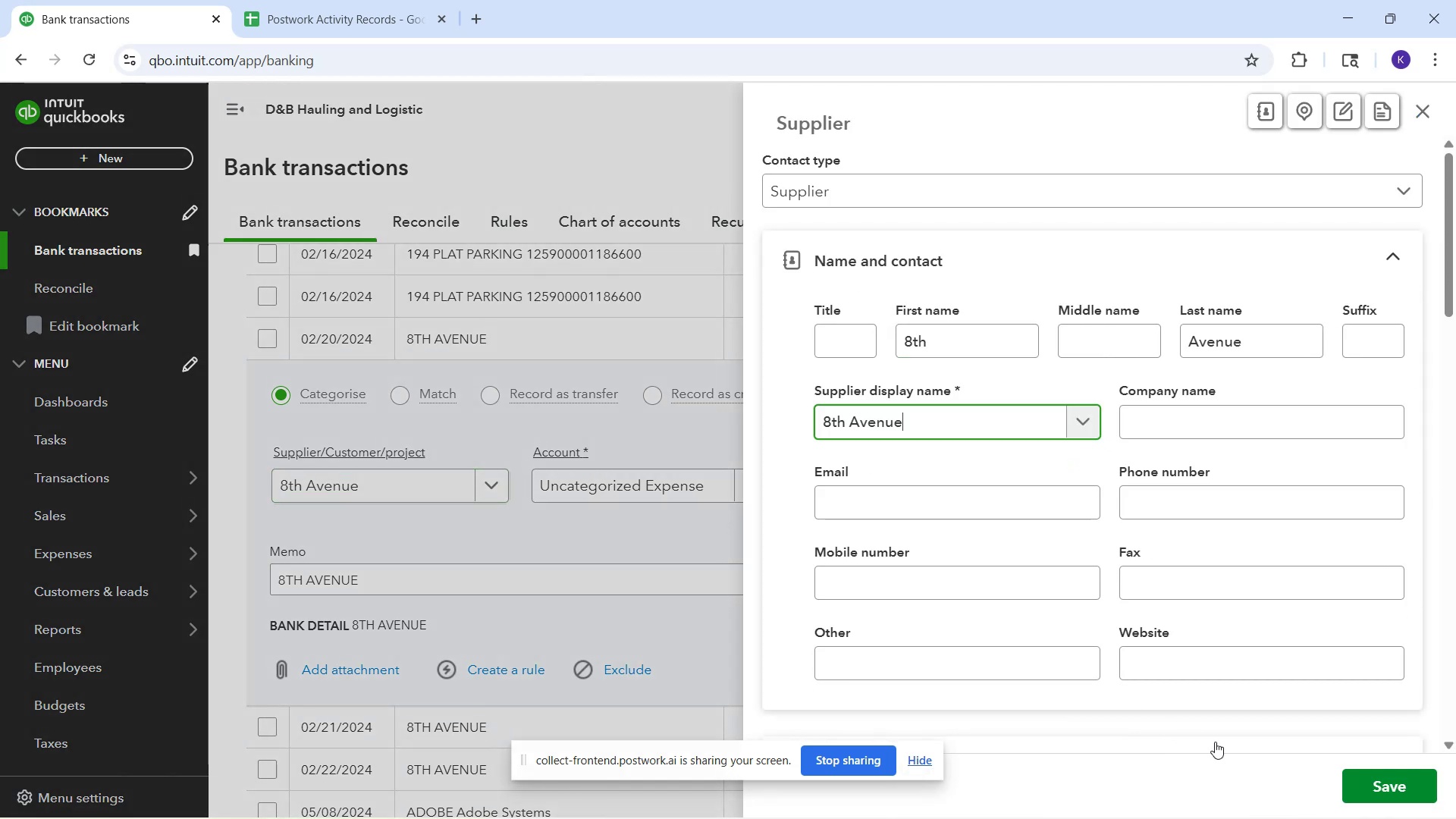 
left_click([1364, 780])
 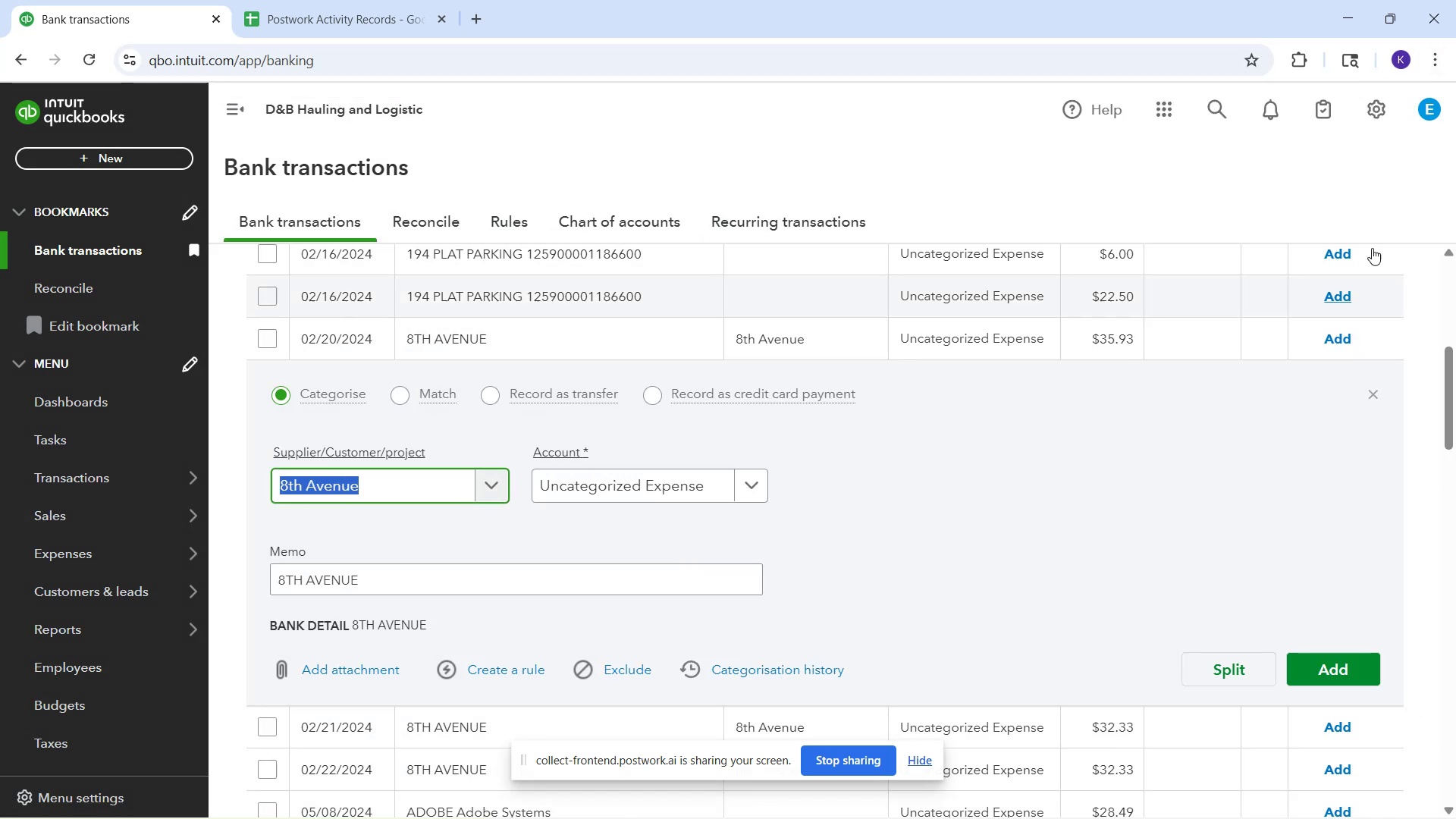 
mouse_move([697, 479])
 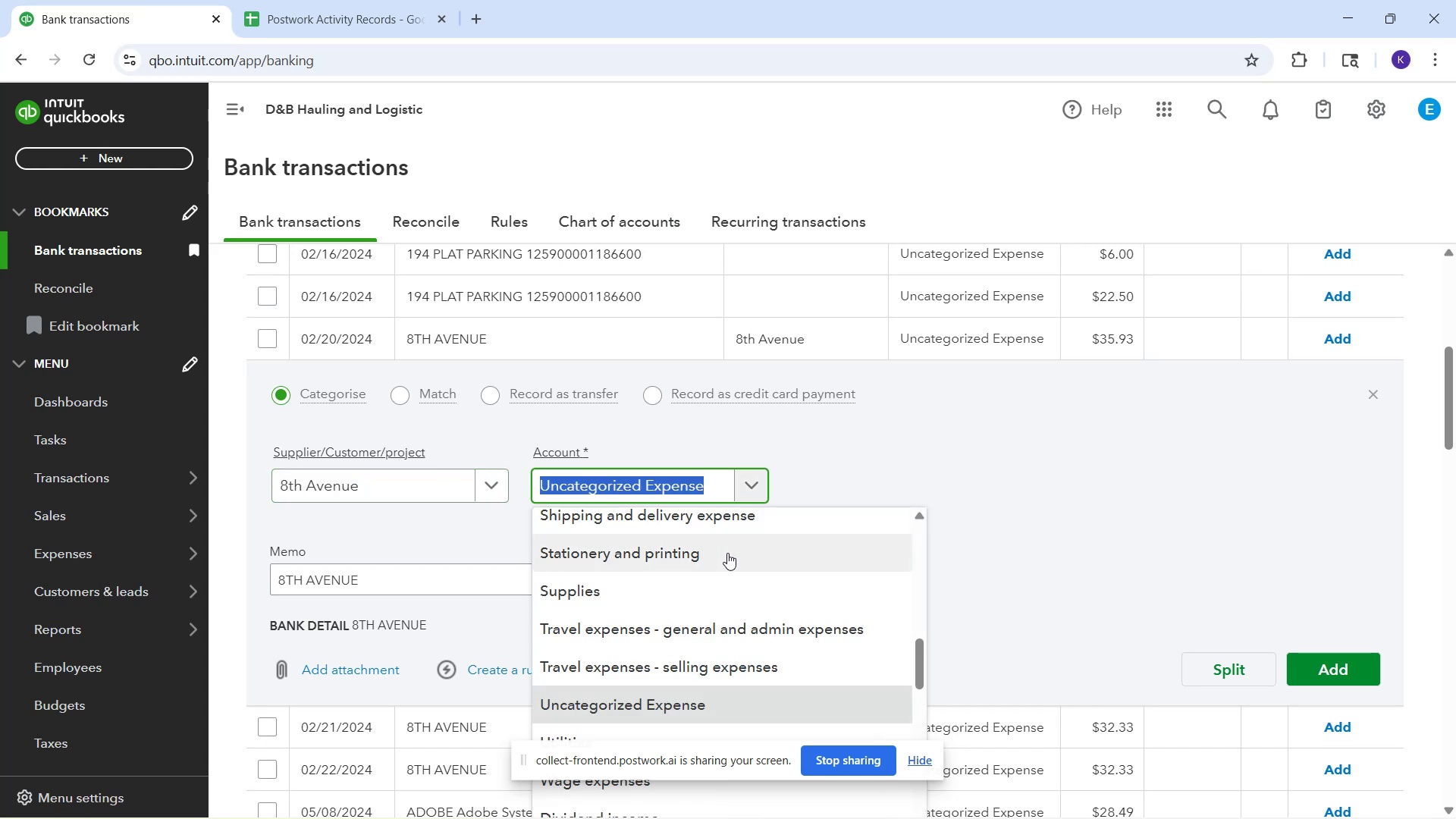 
scroll: coordinate [721, 598], scroll_direction: down, amount: 21.0
 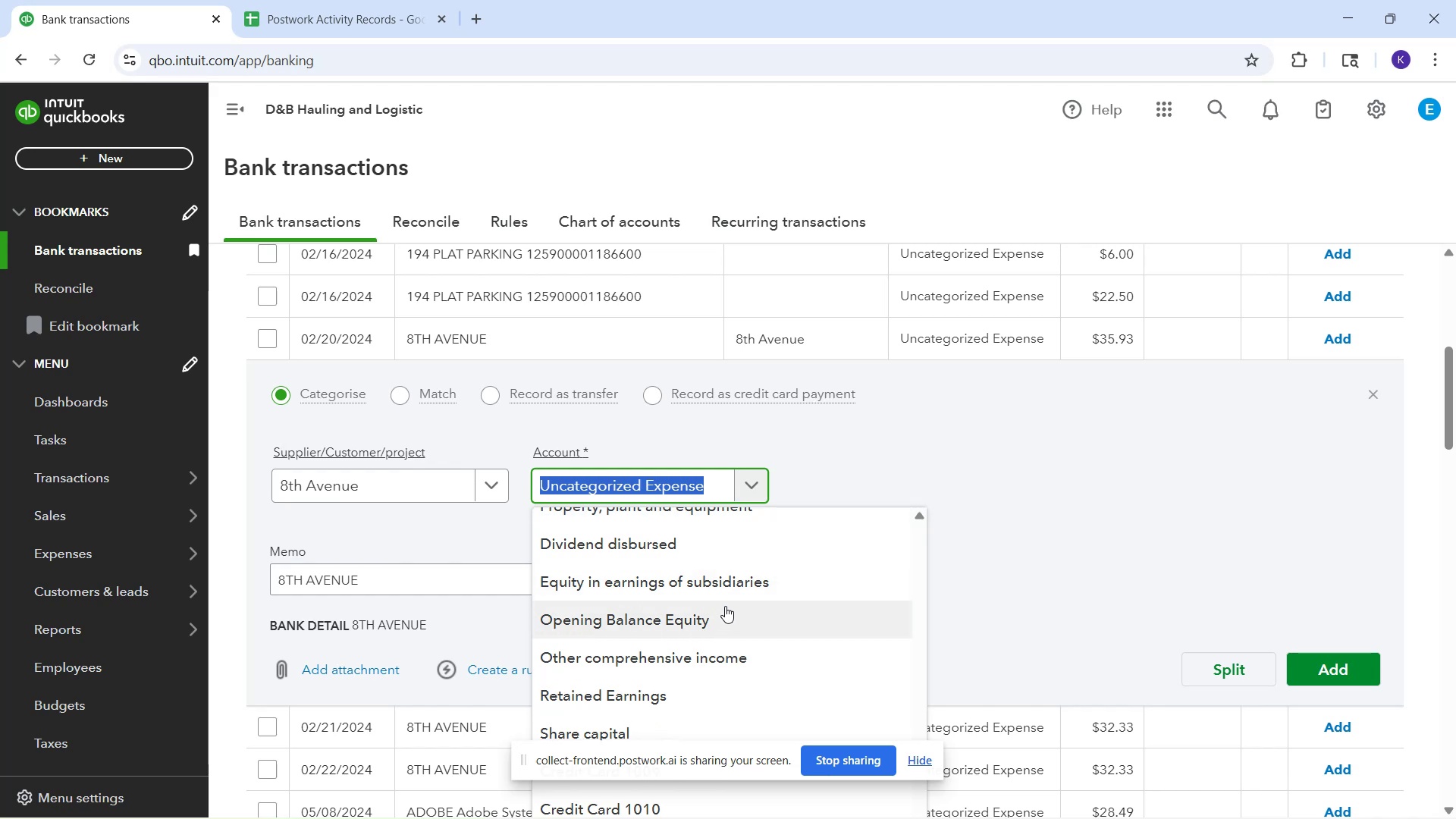 
scroll: coordinate [758, 595], scroll_direction: up, amount: 10.0
 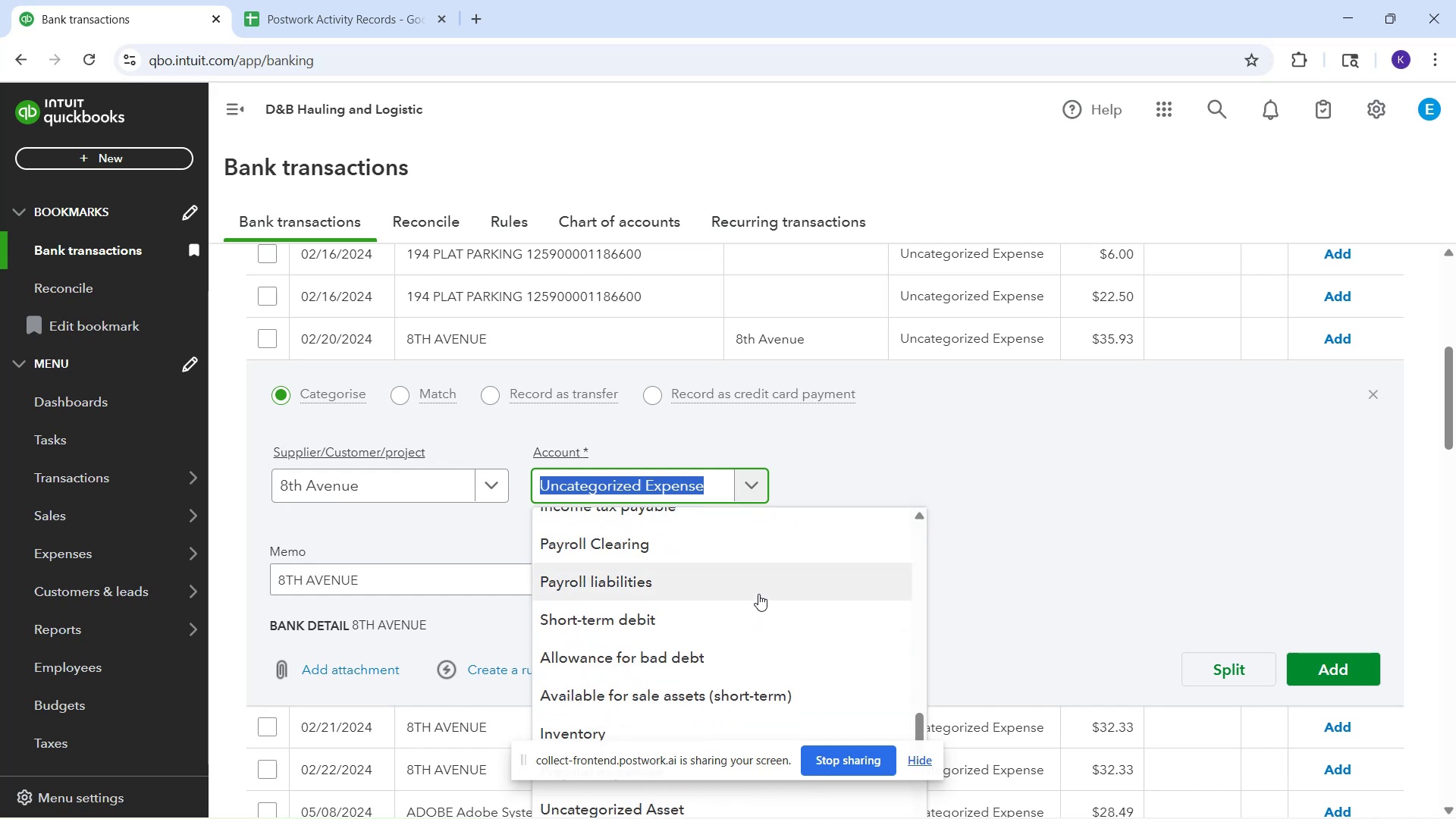 
wait(6.51)
 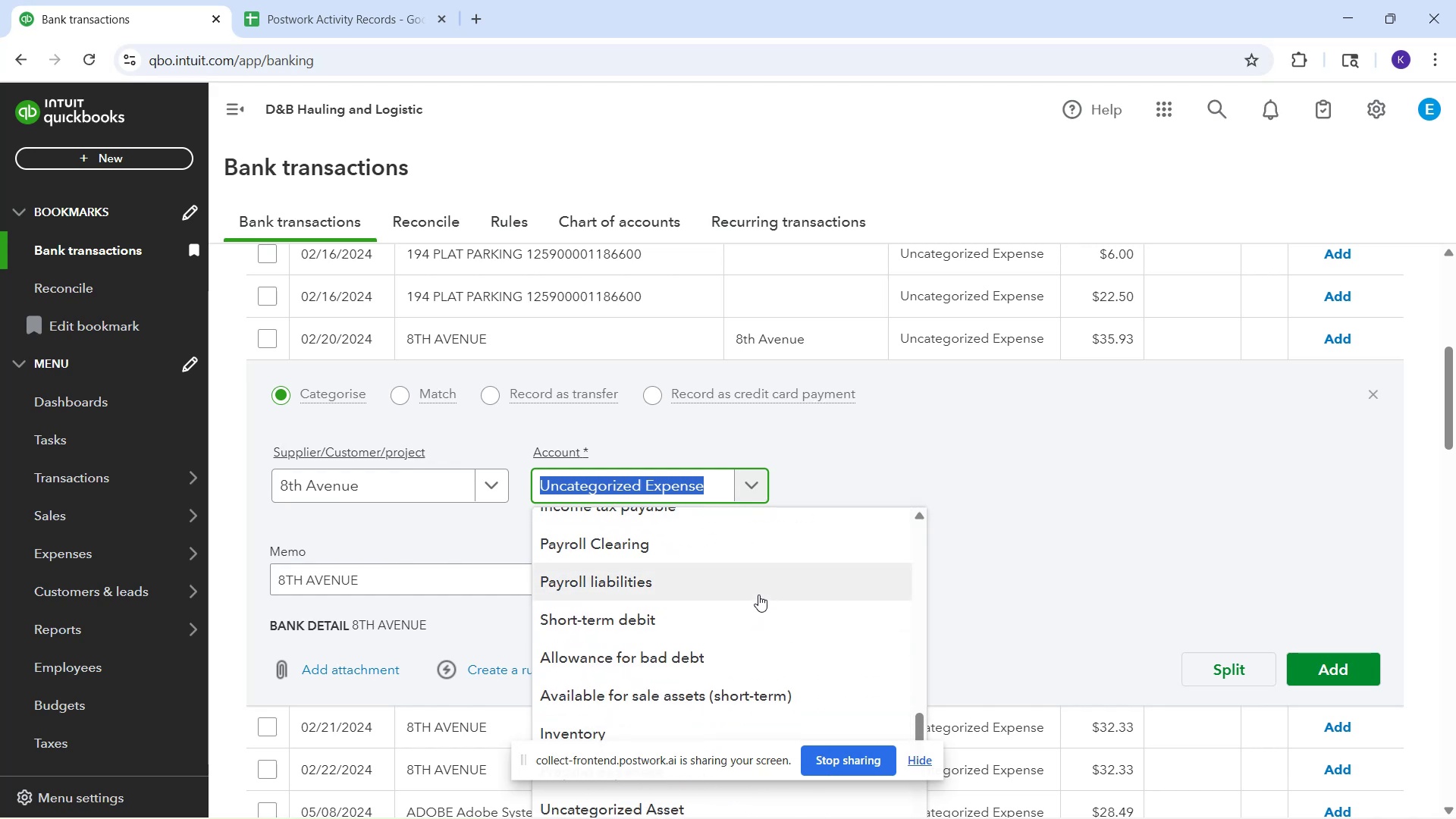 
type(off)
 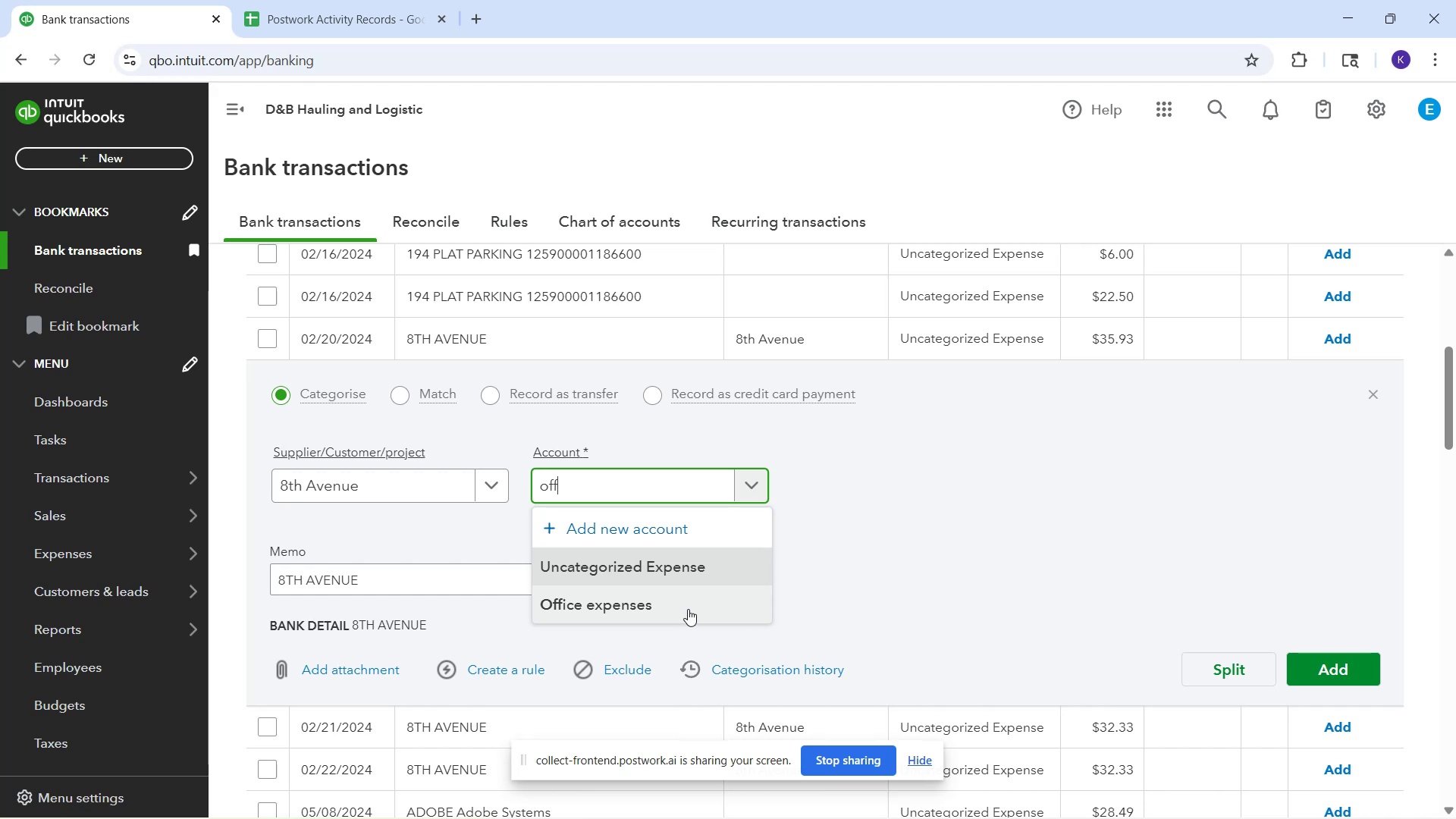 
wait(30.86)
 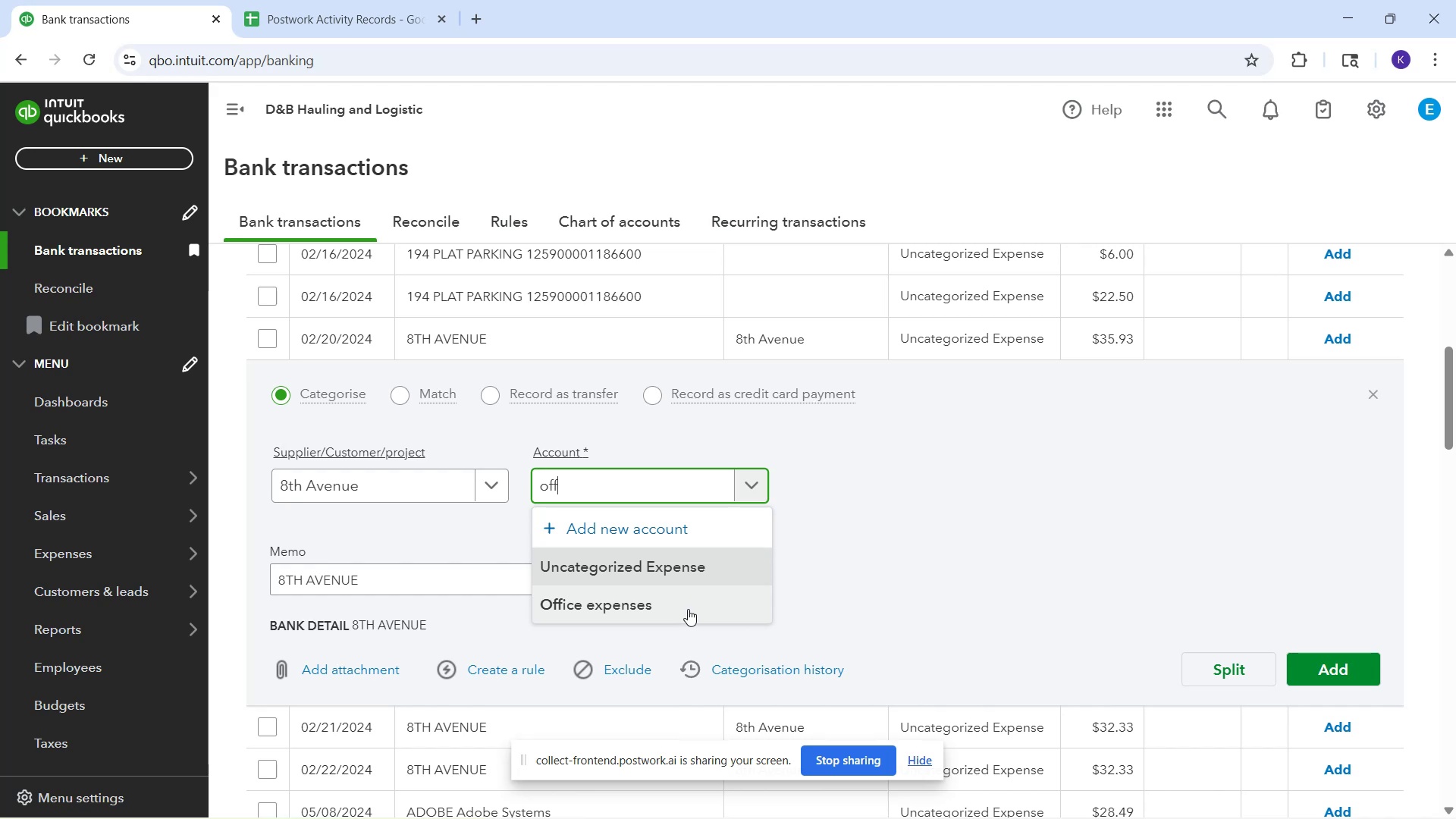 
left_click([694, 610])
 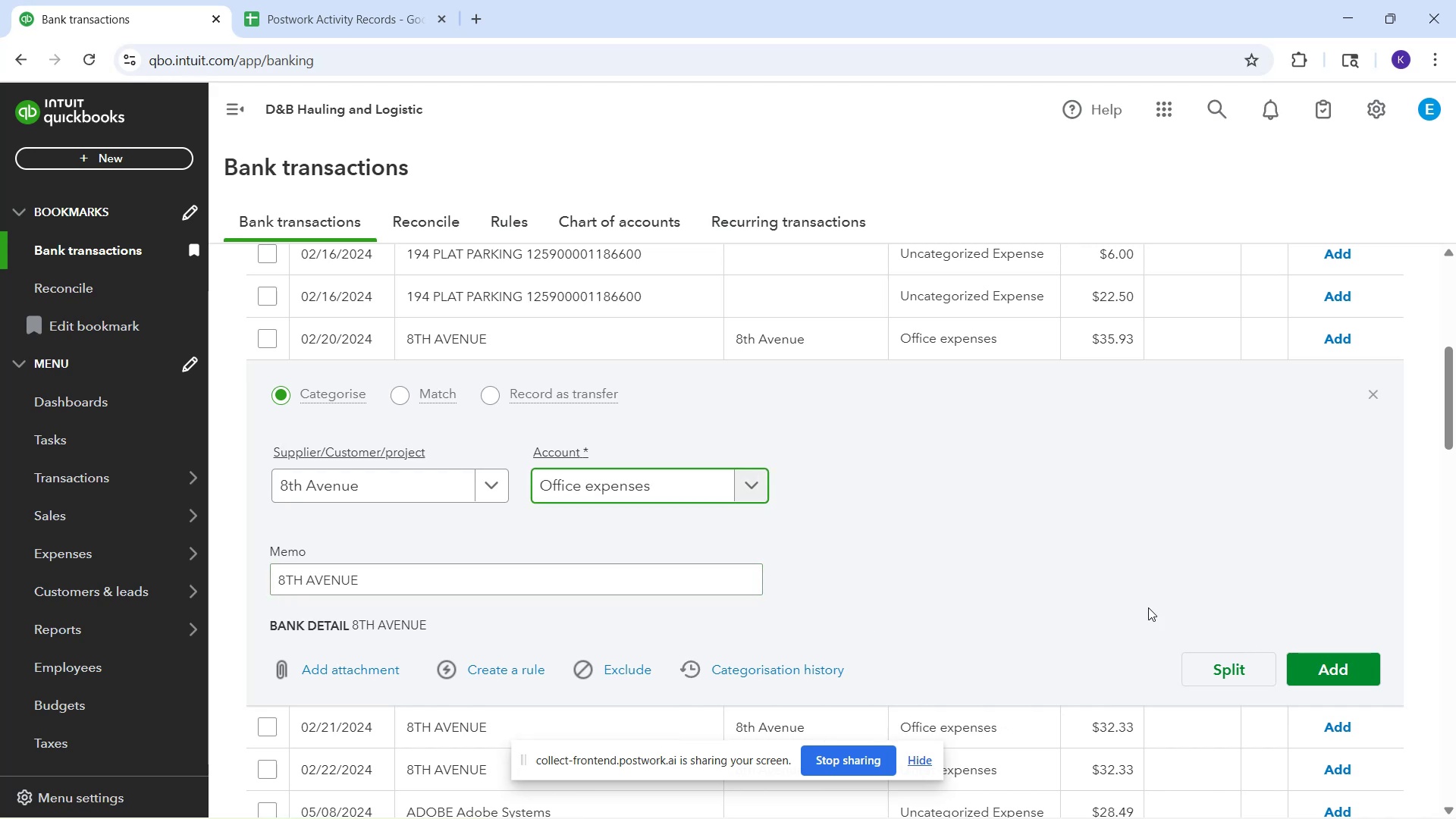 
wait(5.79)
 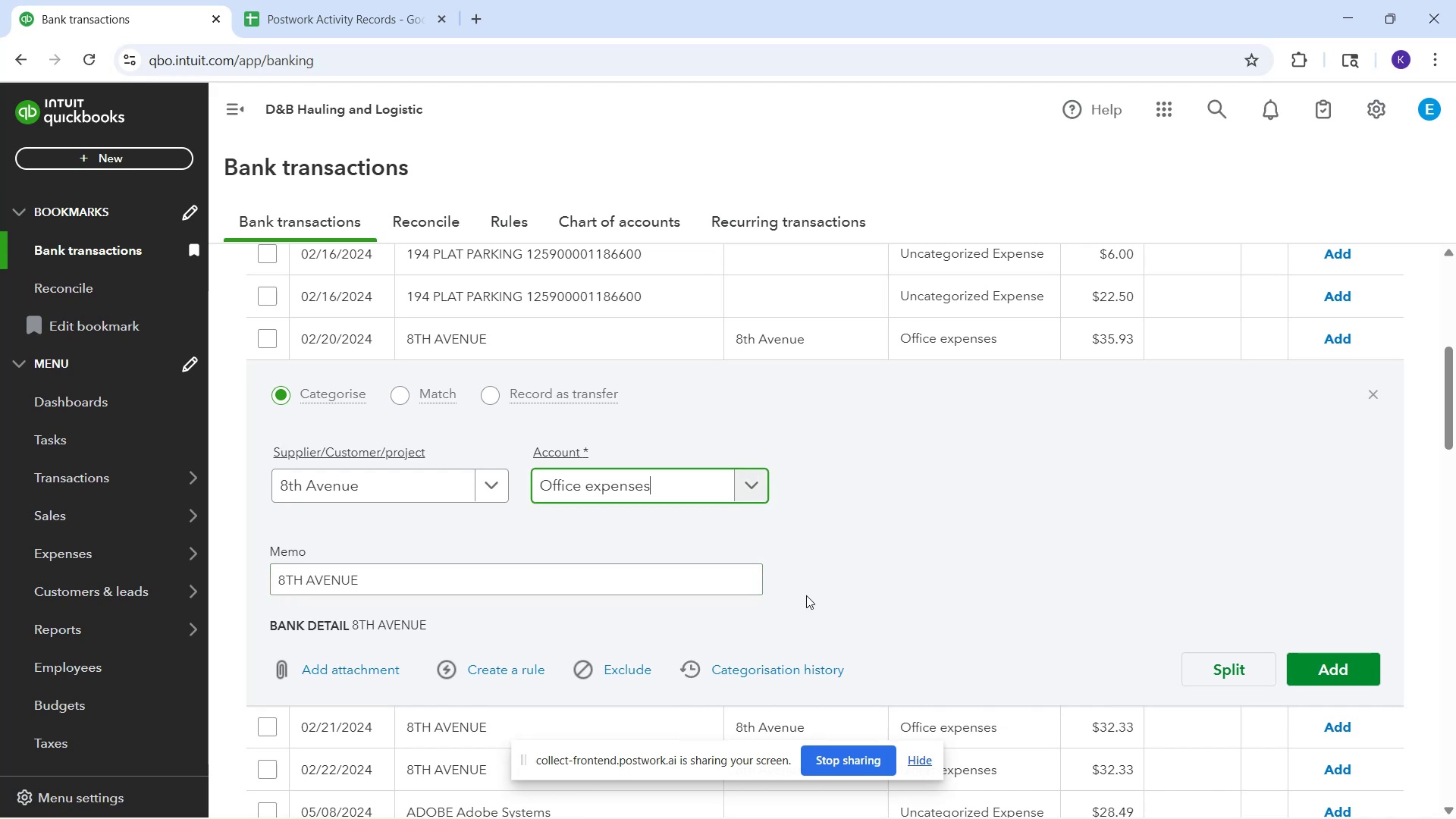 
left_click([510, 676])
 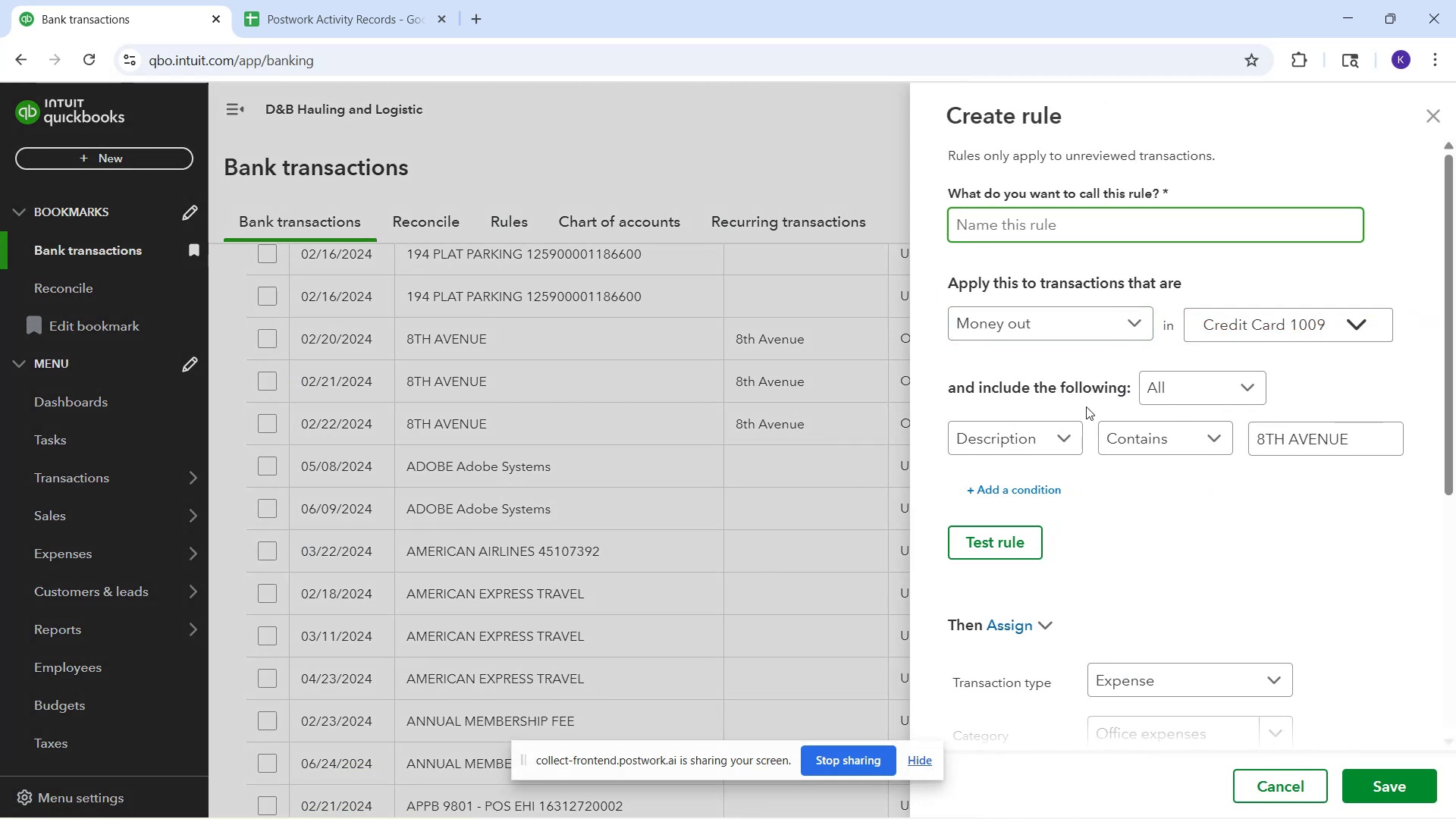 
type(8th Avenue)
 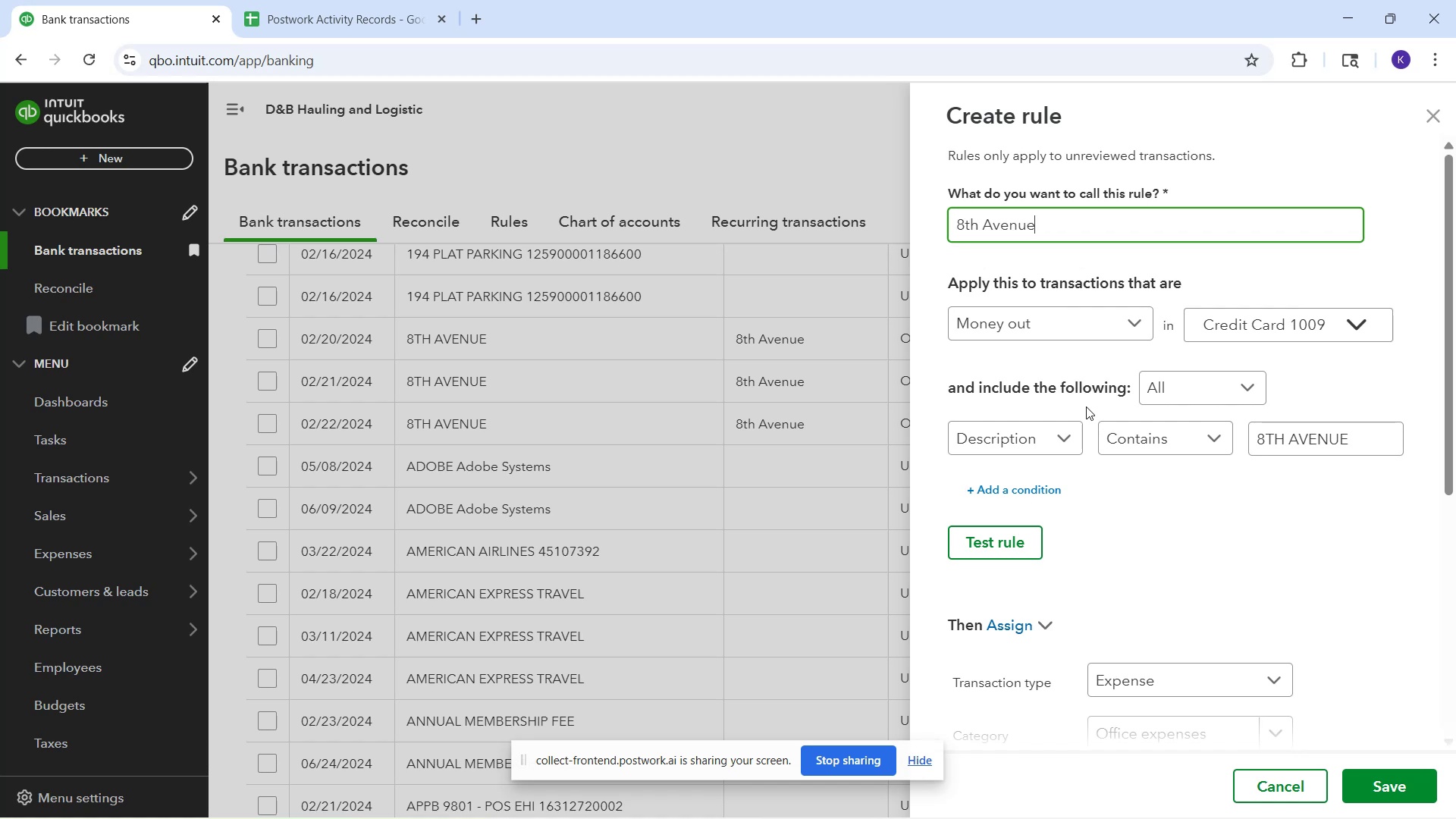 
wait(5.19)
 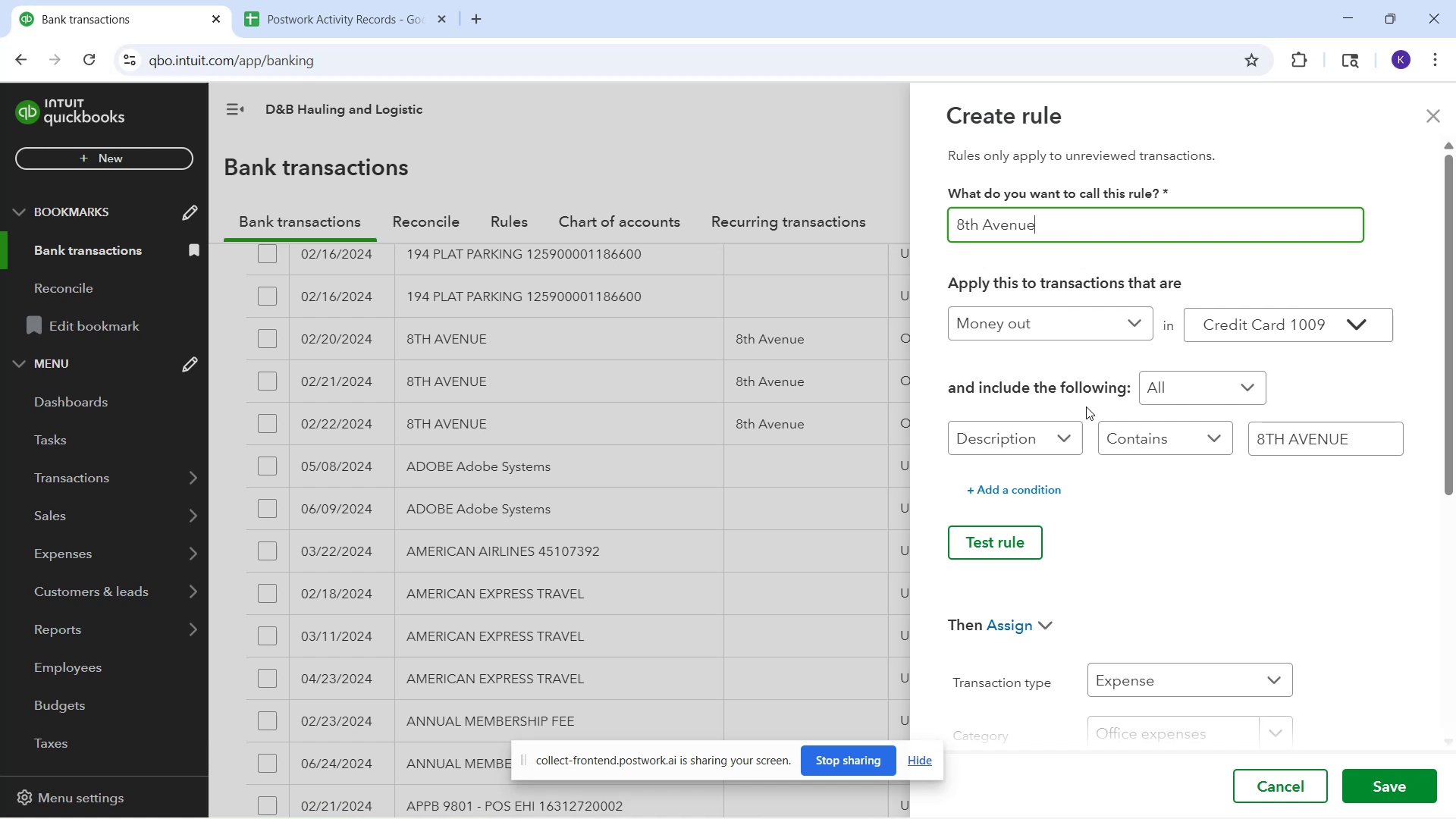 
left_click([1374, 783])
 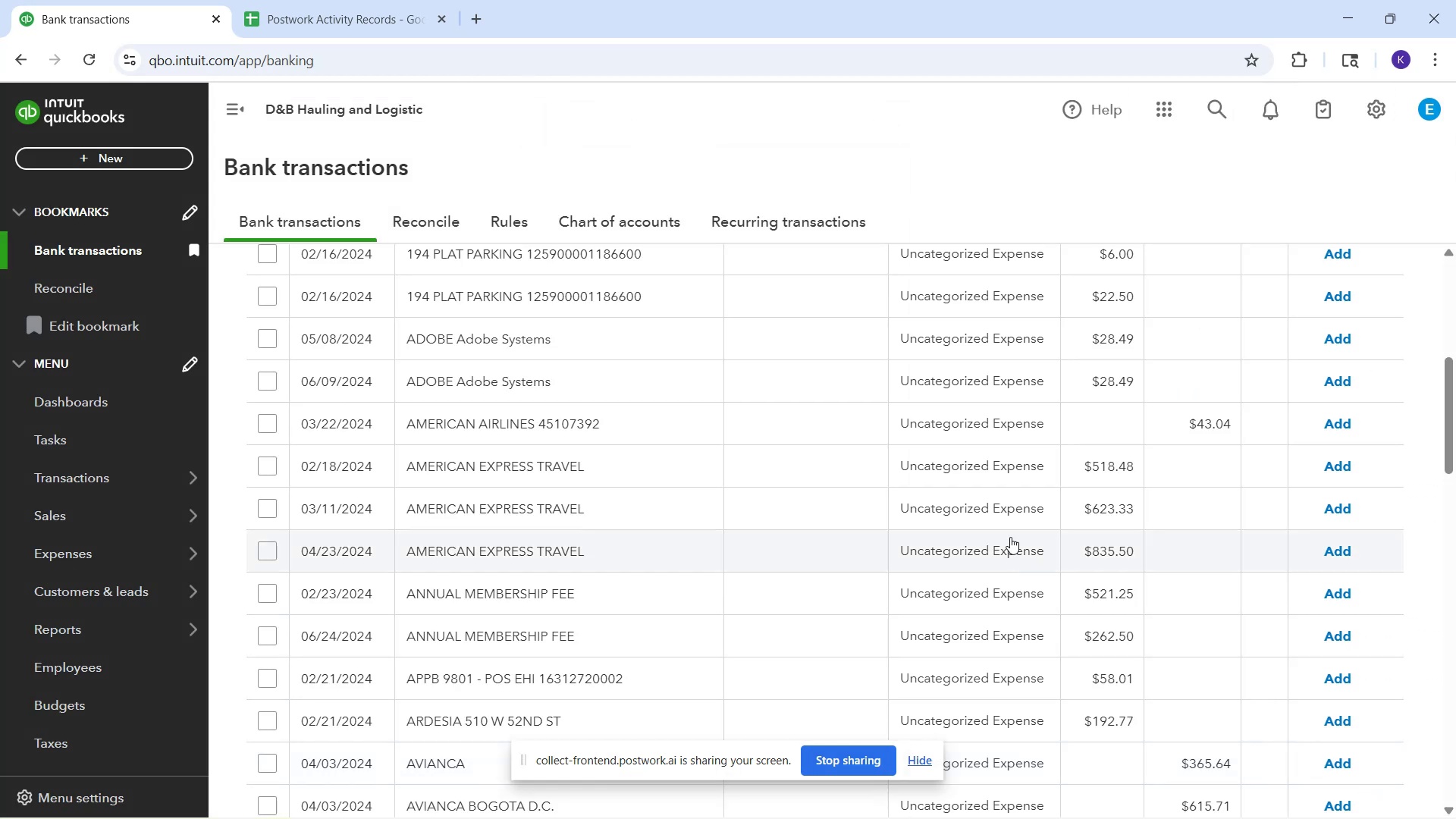 
wait(6.16)
 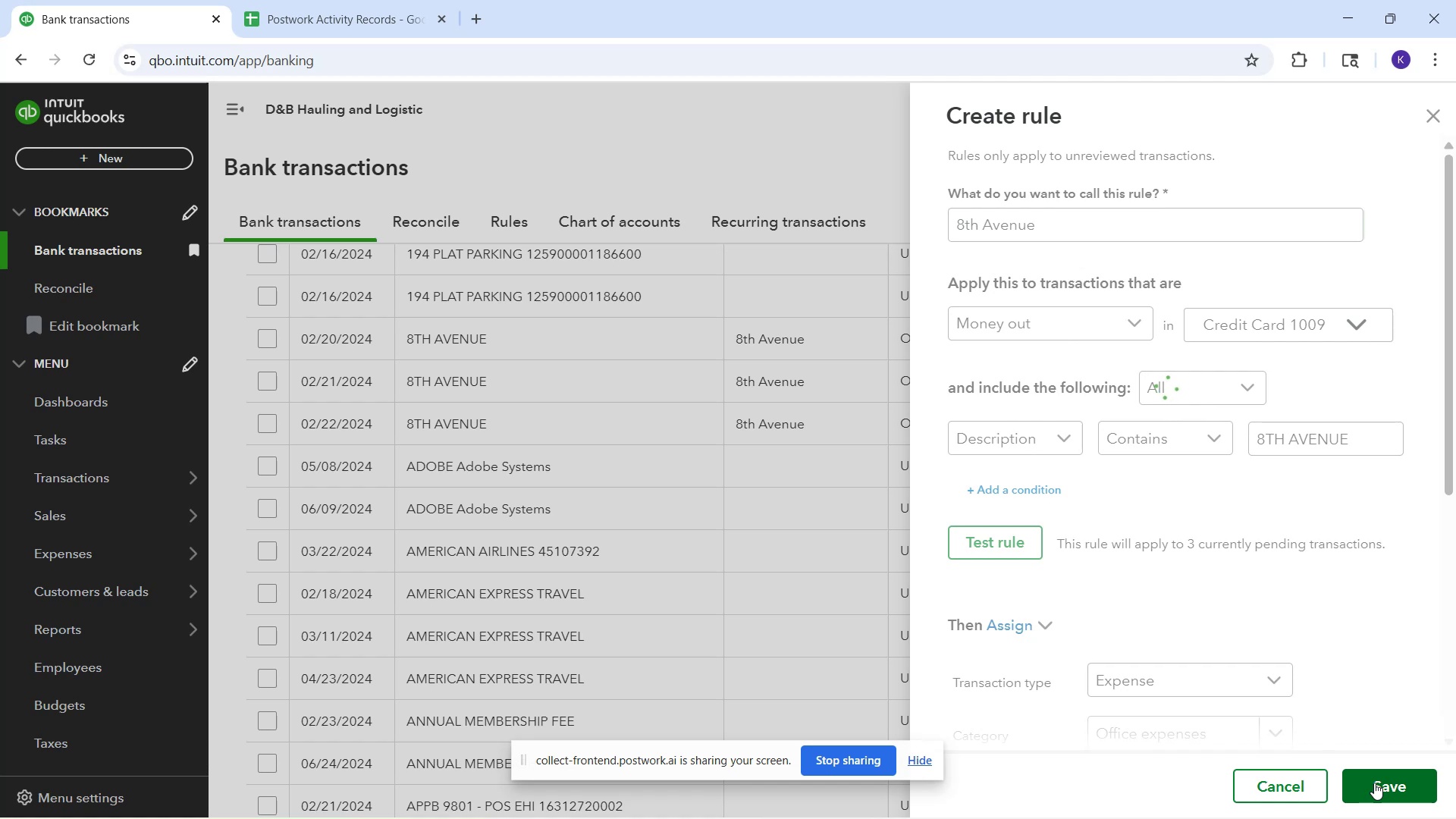 
scroll: coordinate [716, 578], scroll_direction: down, amount: 1.0
 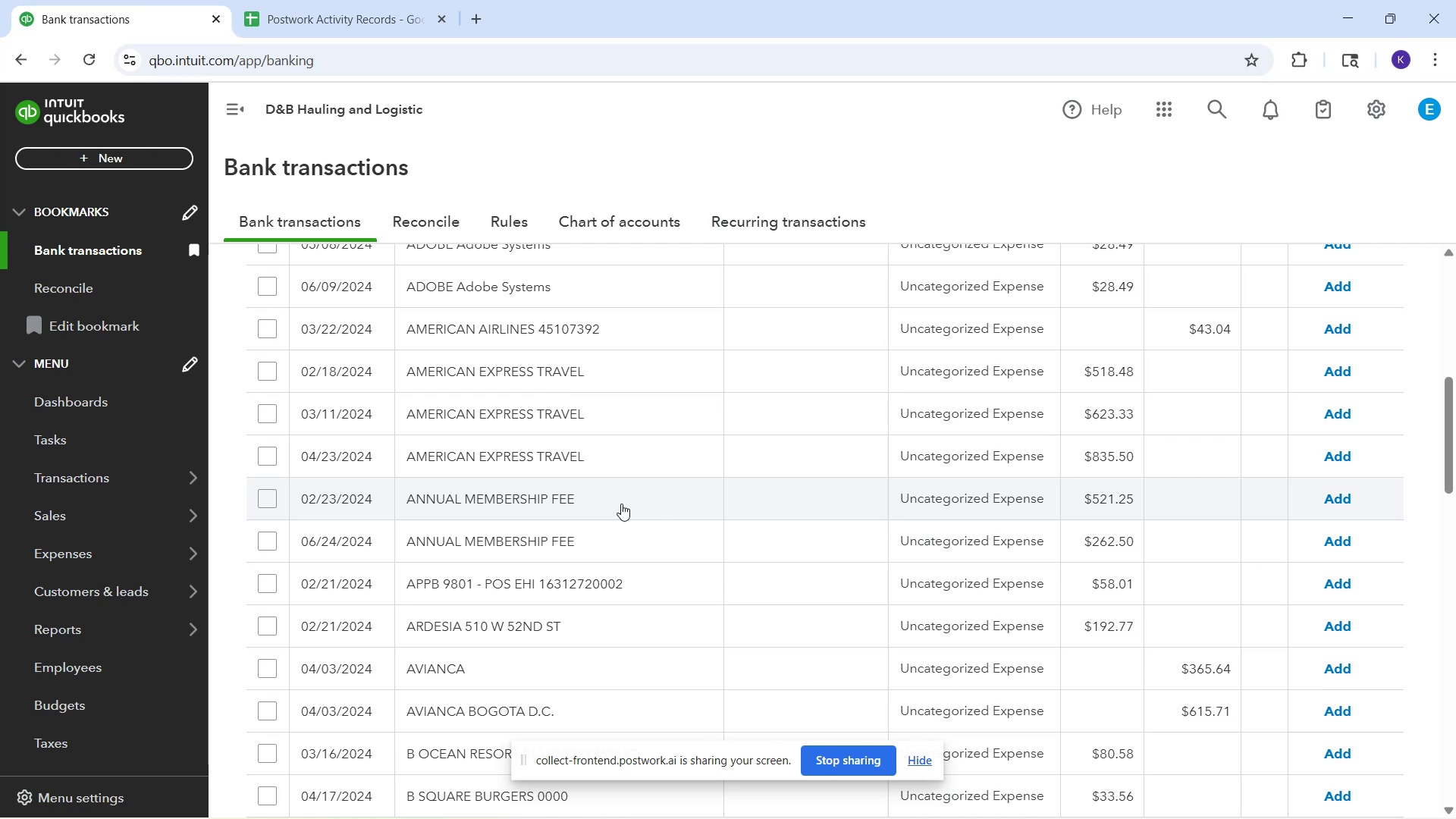 
wait(20.72)
 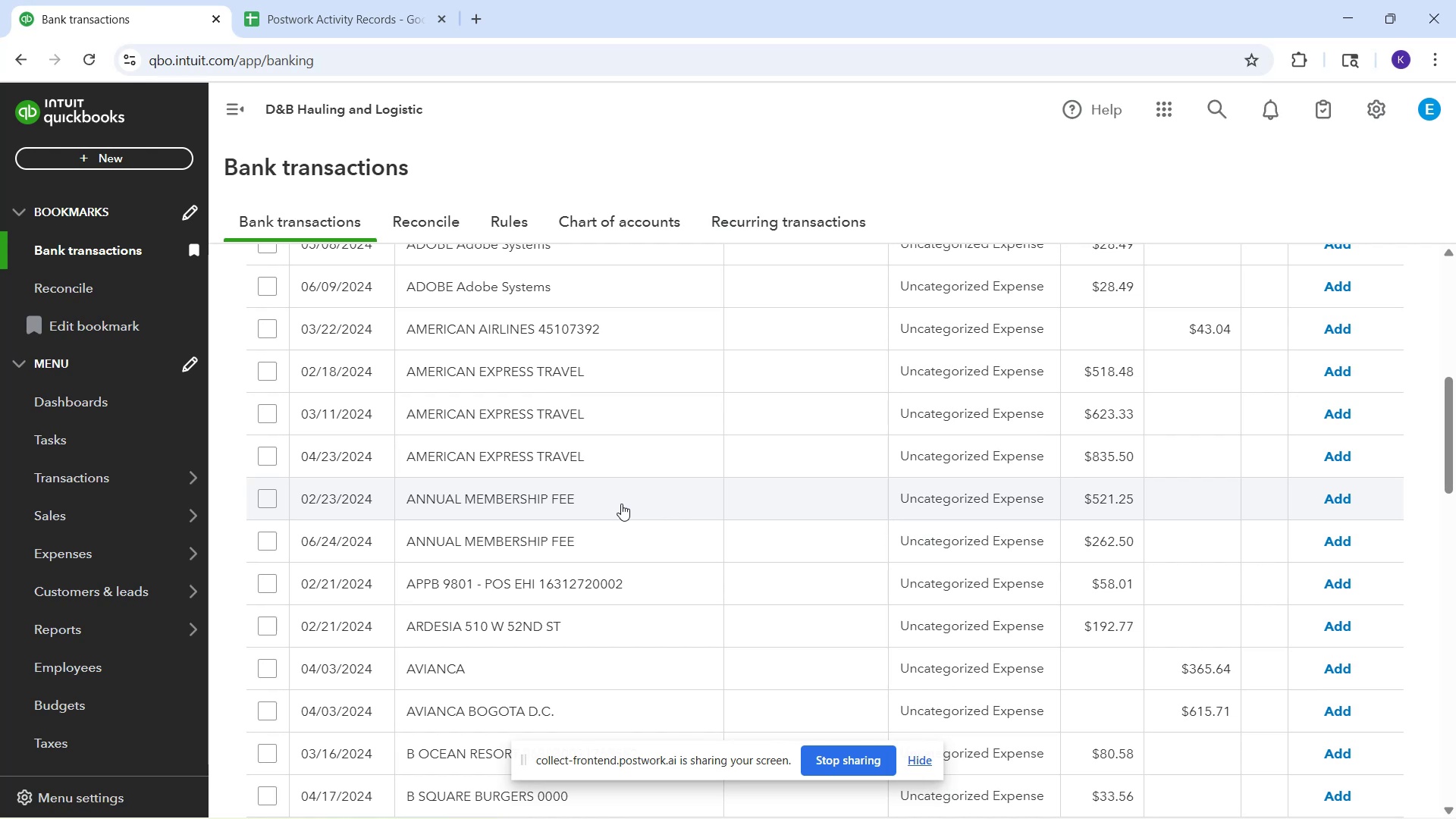 
left_click([638, 378])
 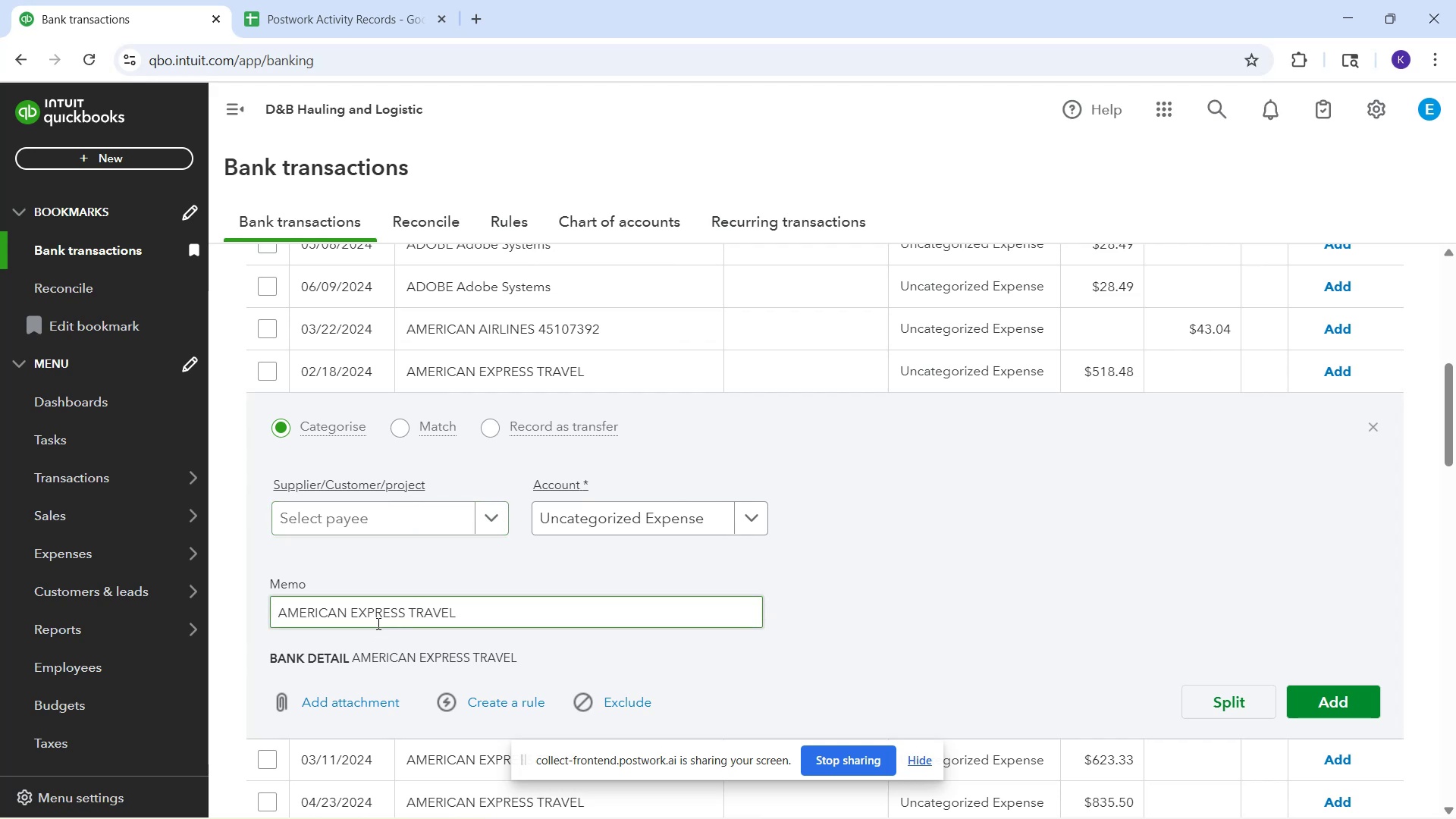 
wait(16.48)
 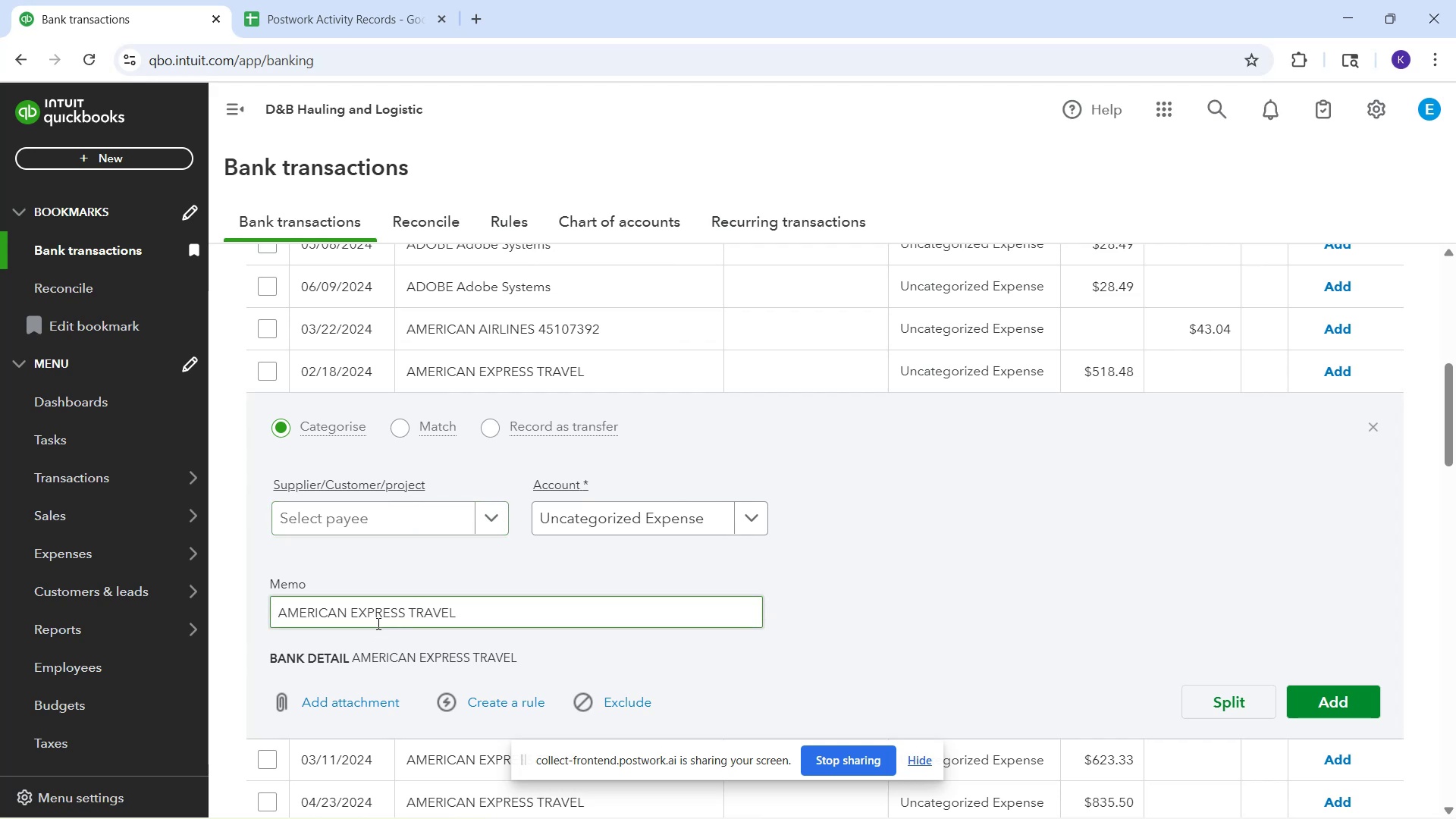 
left_click([620, 526])
 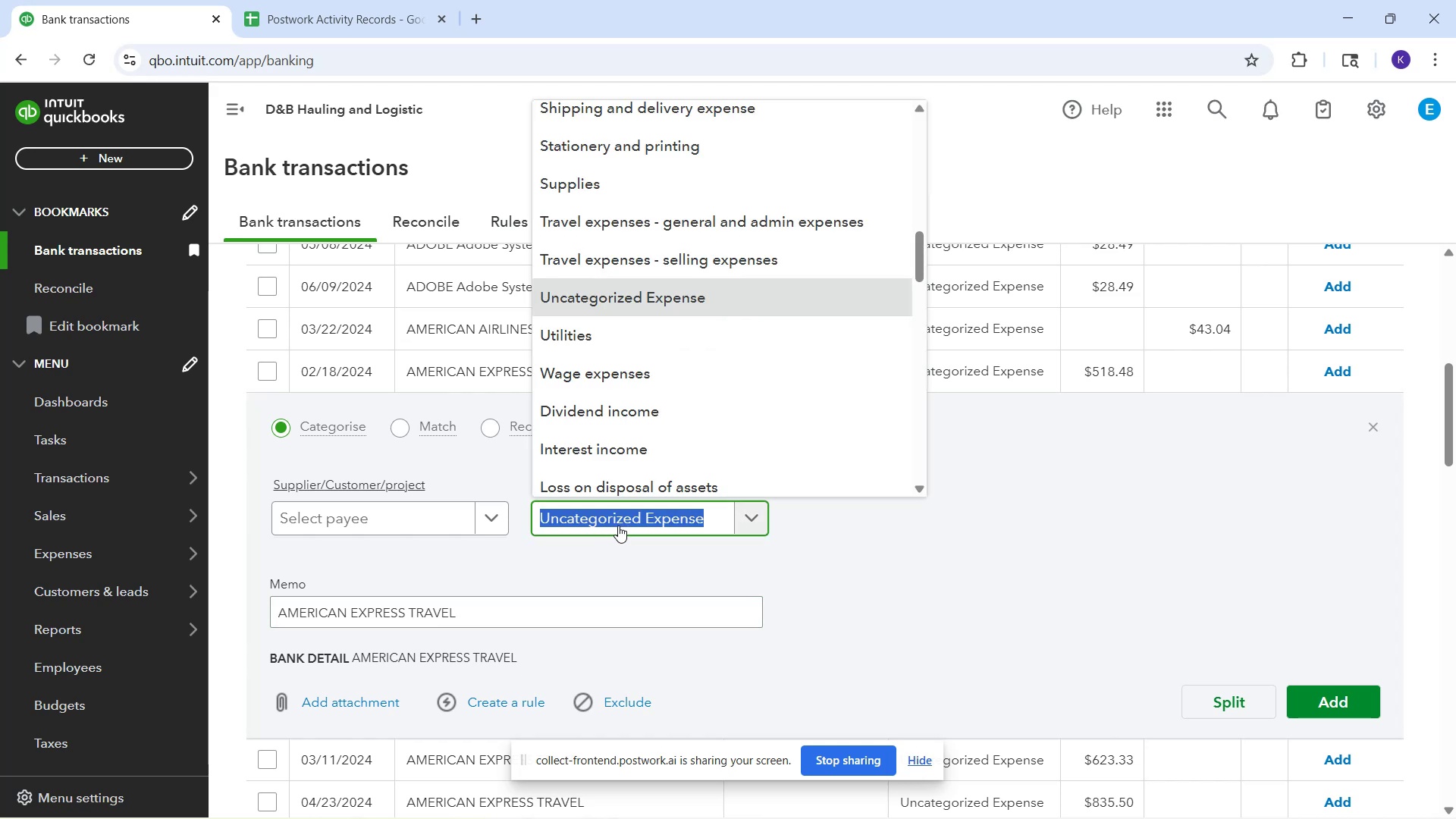 
type(trav)
 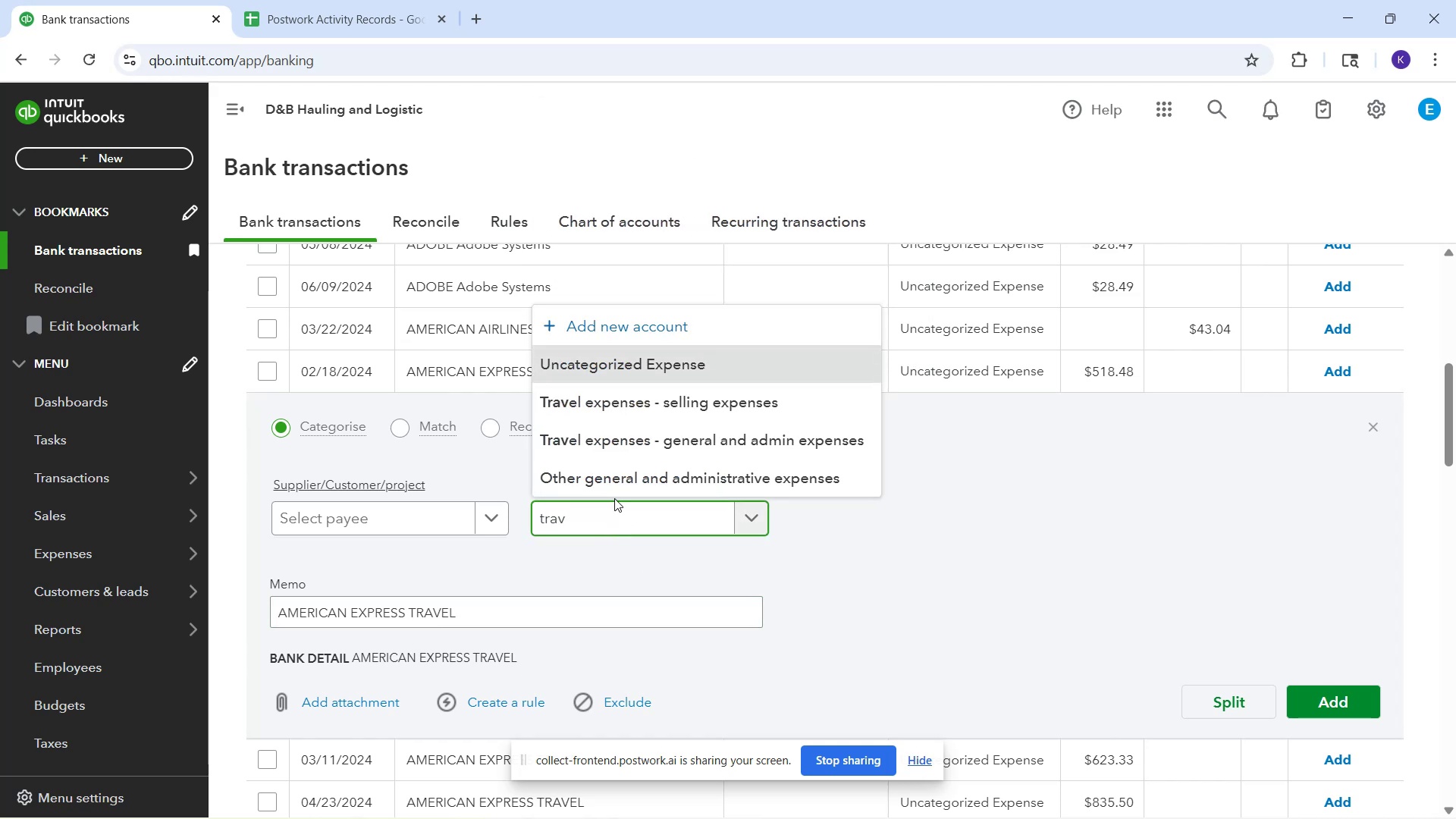 
mouse_move([630, 472])
 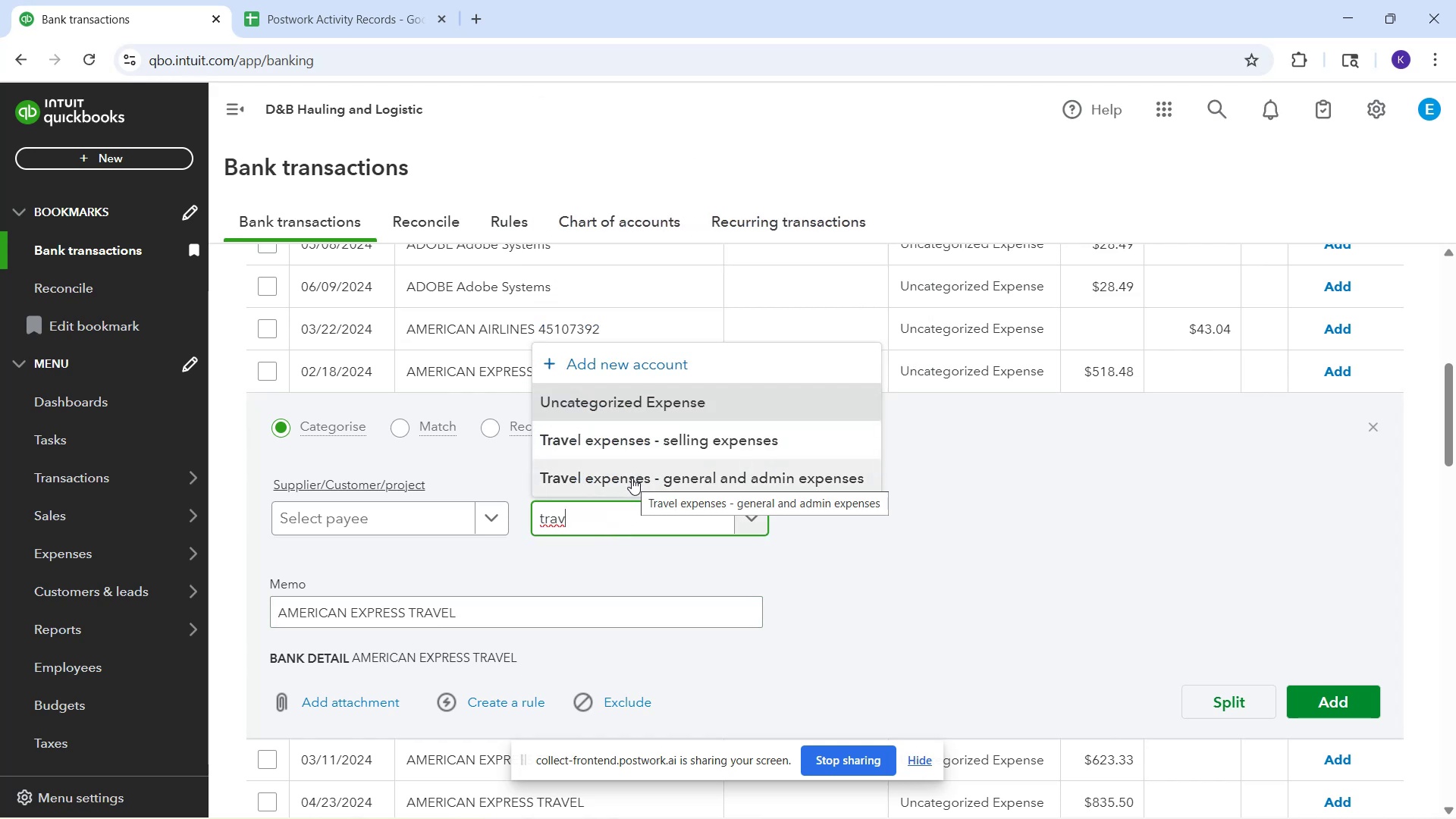 
left_click([632, 478])
 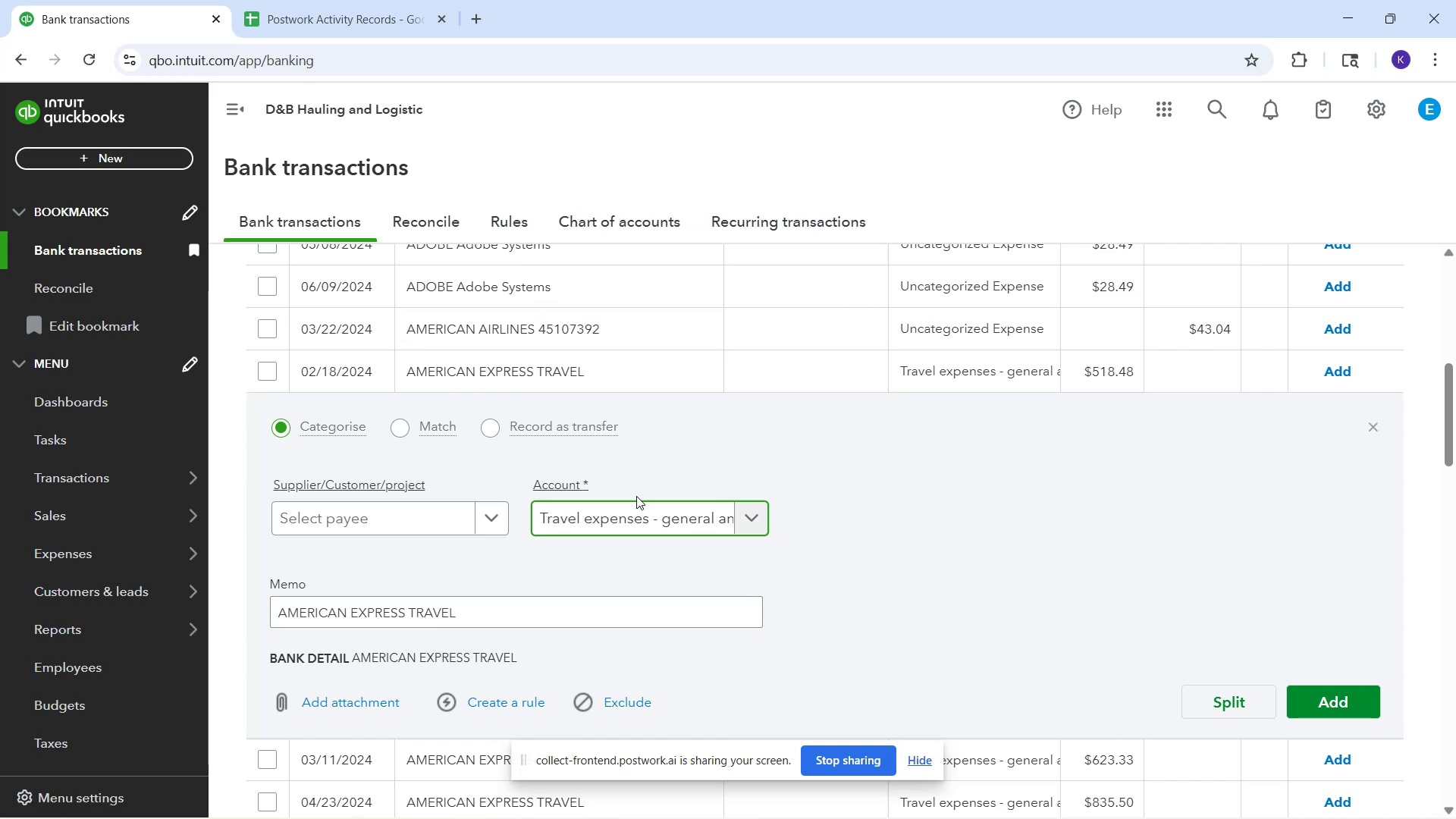 
left_click([635, 517])
 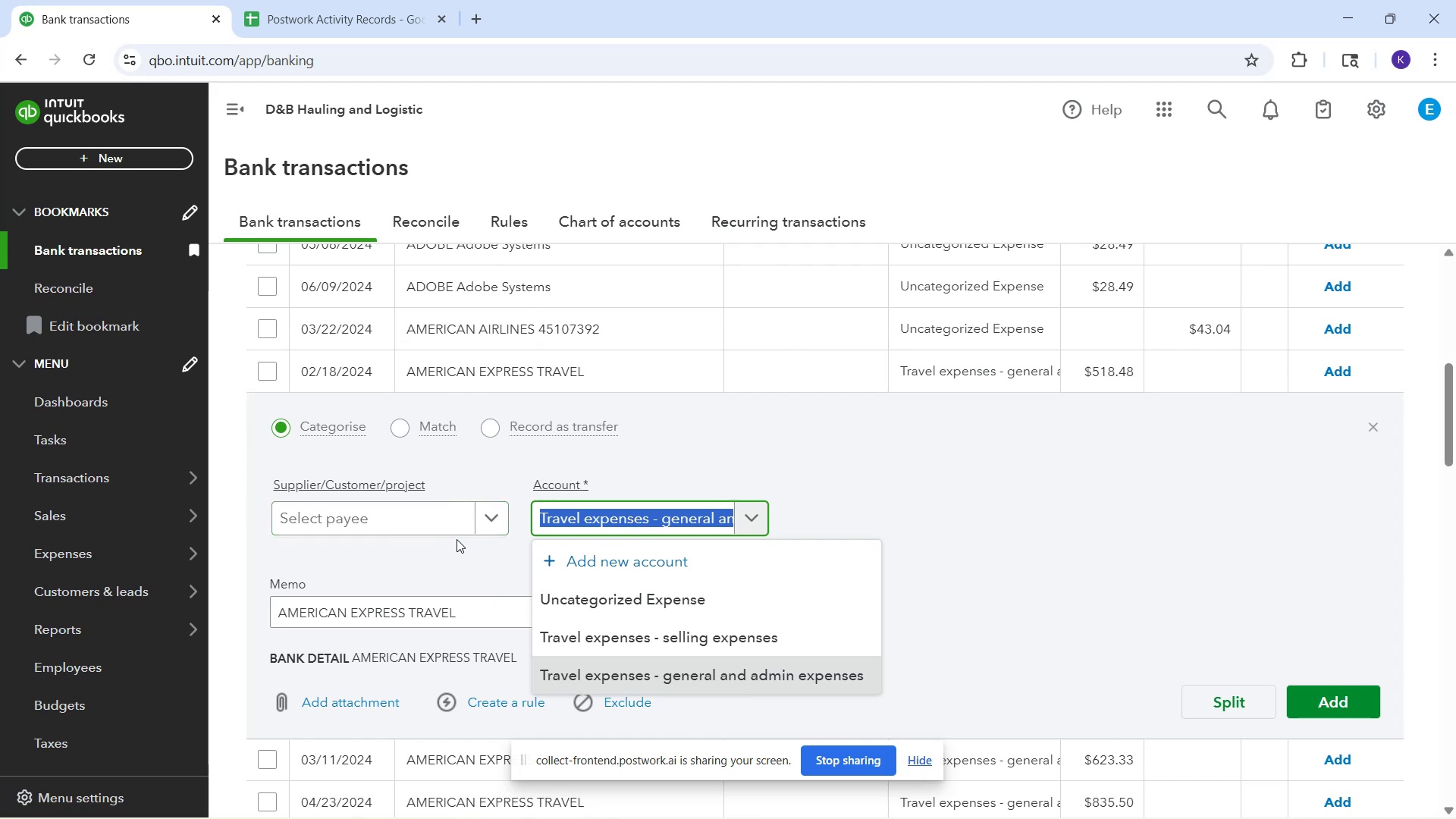 
wait(9.77)
 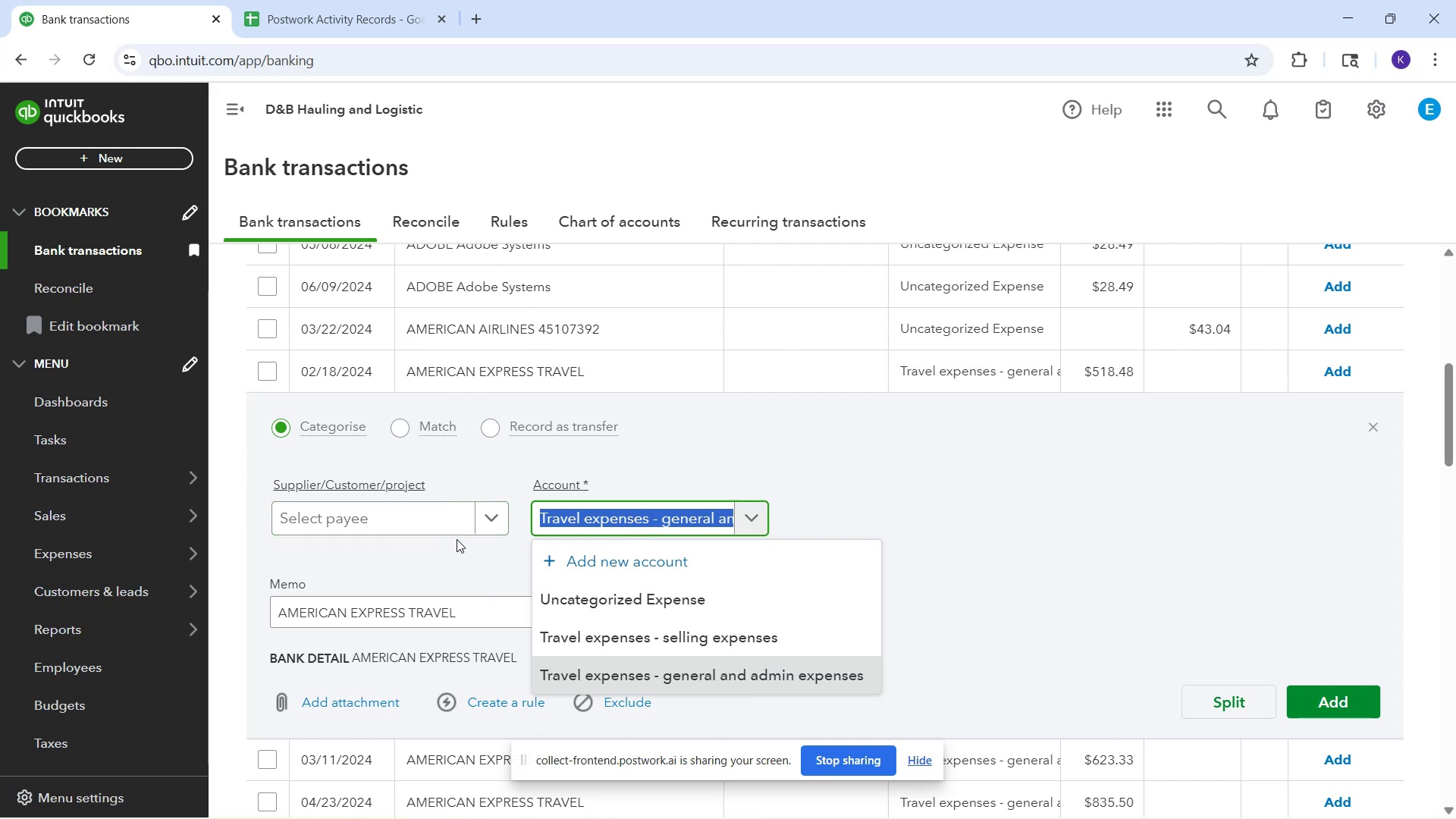 
left_click([386, 518])
 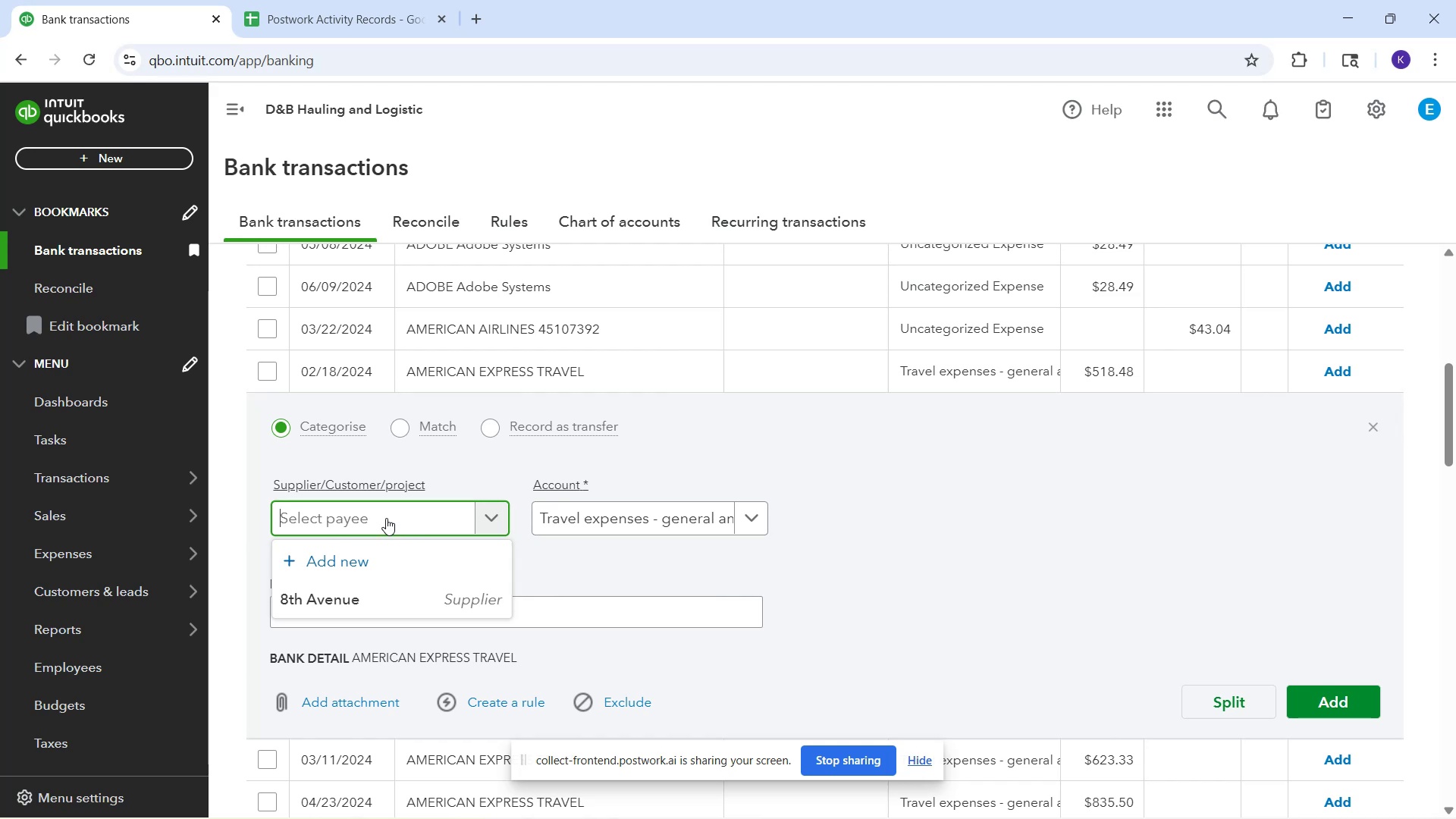 
type(America )
key(Backspace)
type(n Express)
 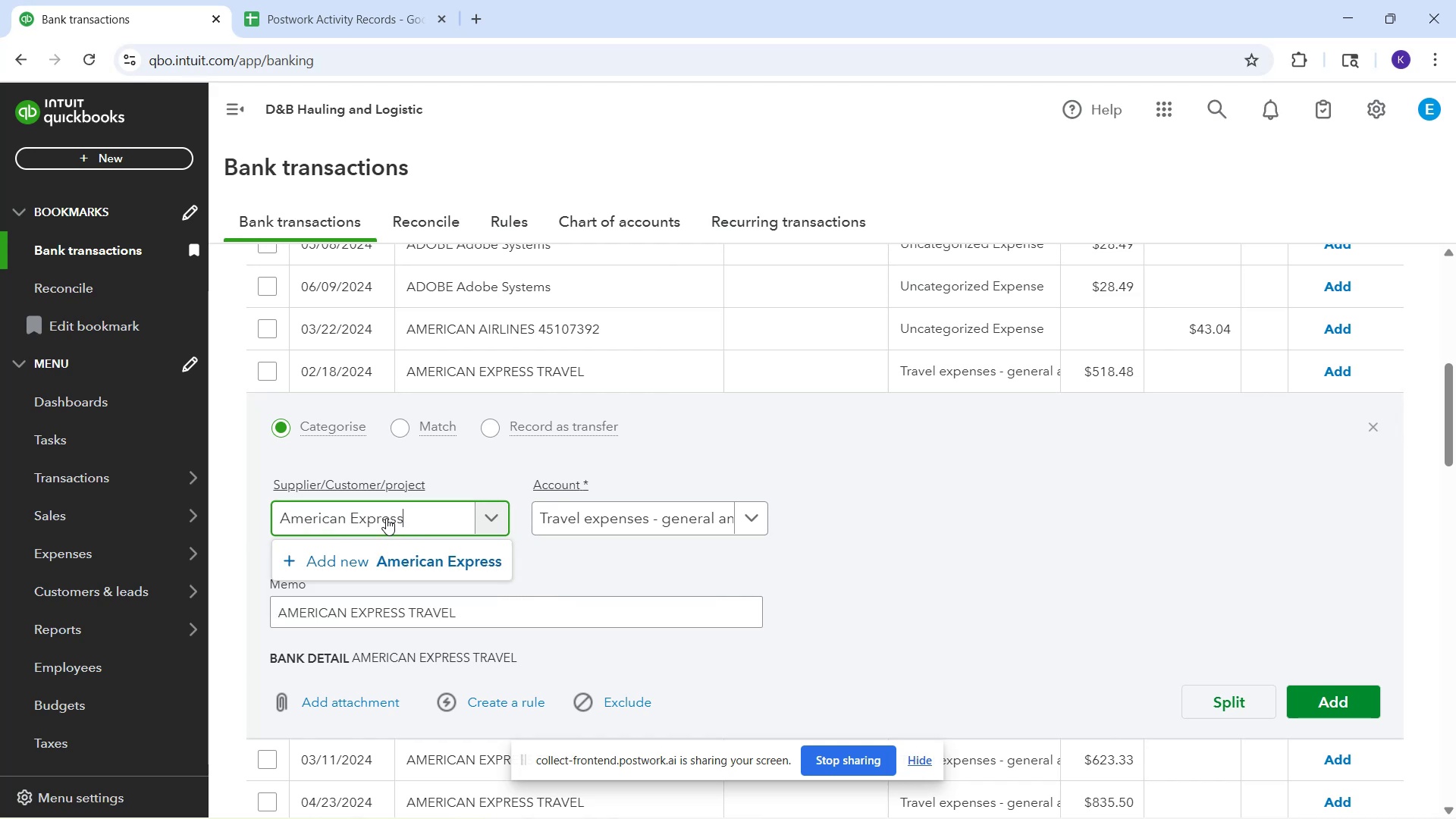 
wait(7.8)
 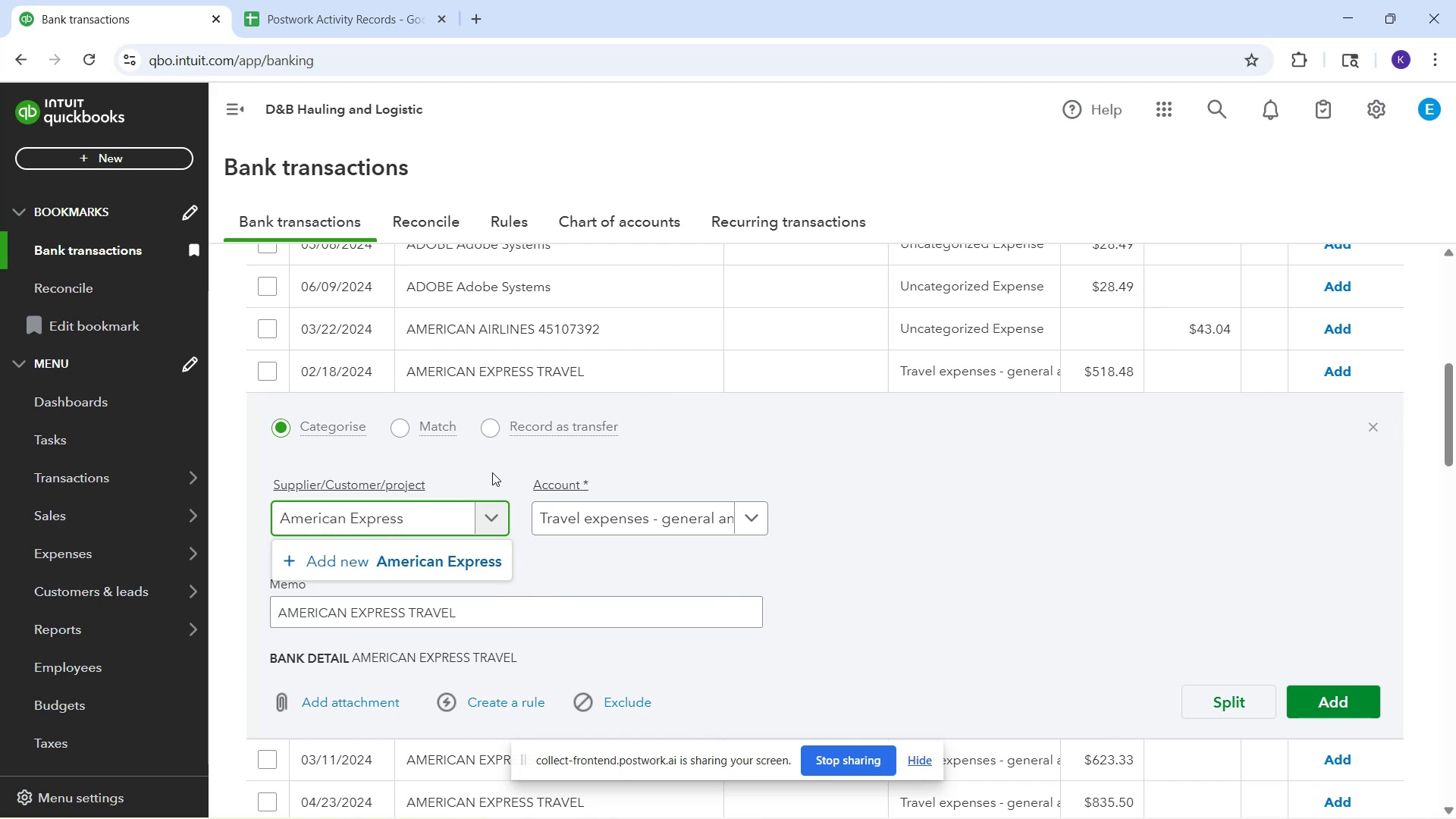 
type( Travel)
 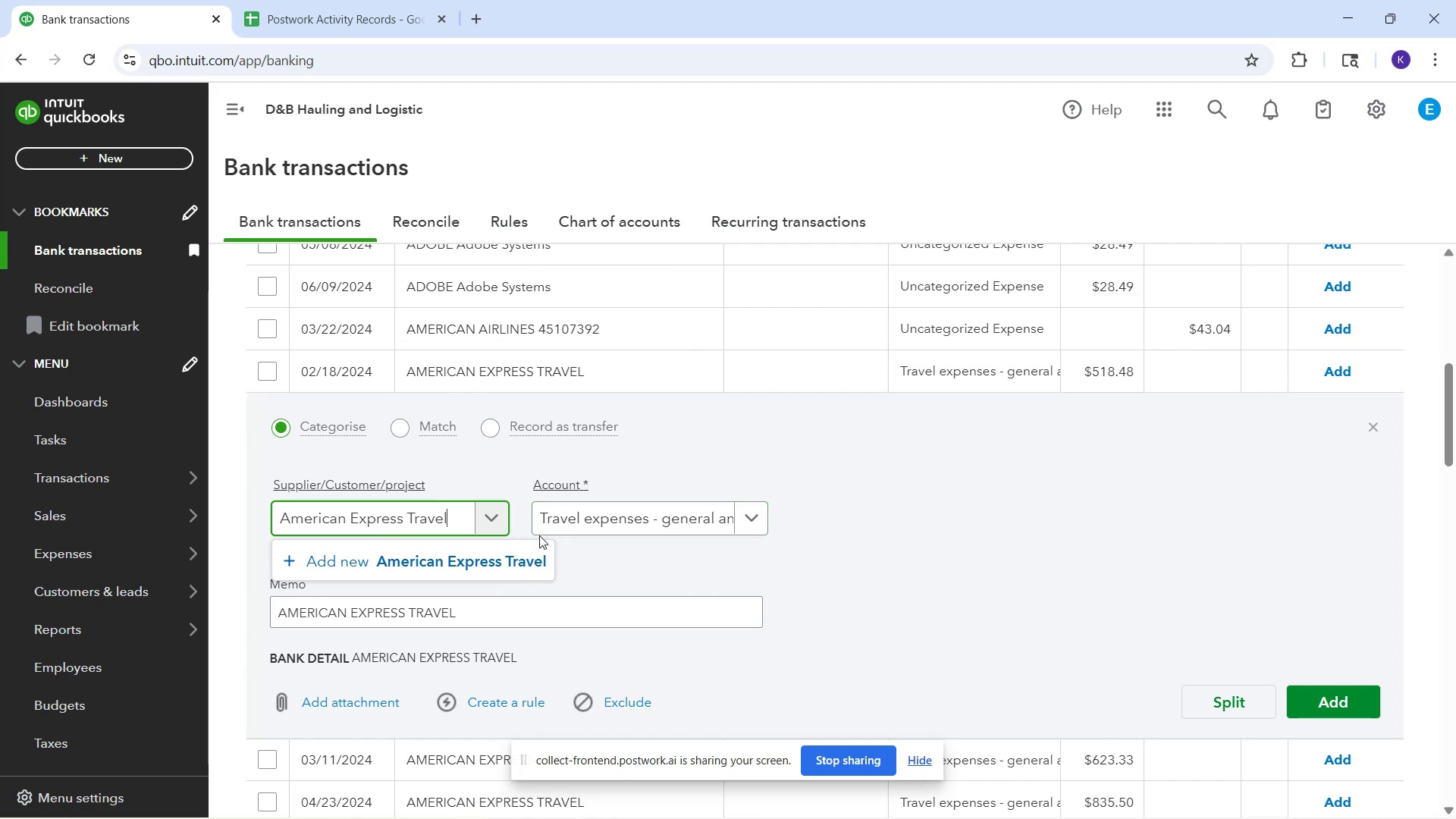 
wait(5.32)
 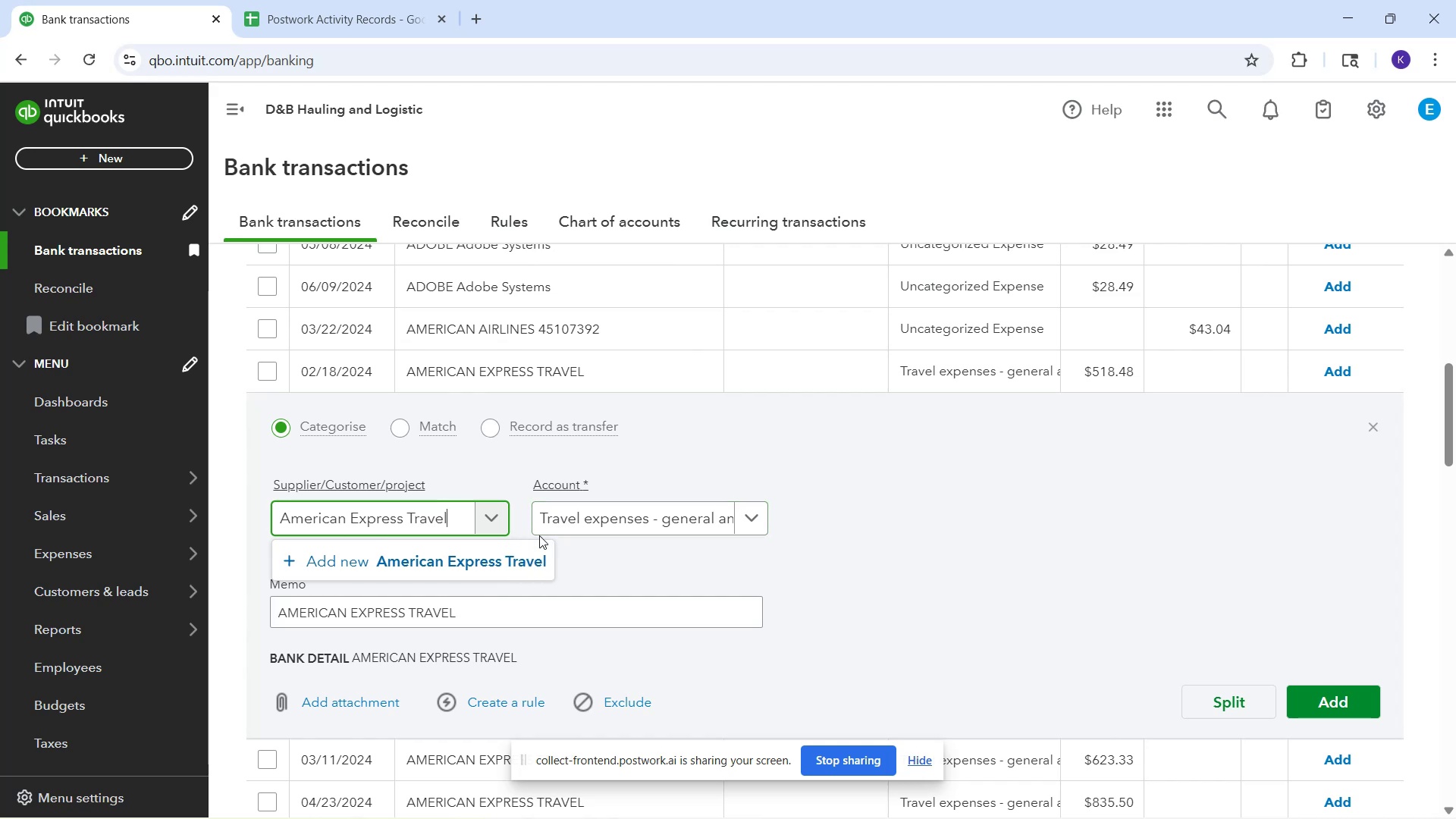 
scroll: coordinate [694, 563], scroll_direction: down, amount: 1.0
 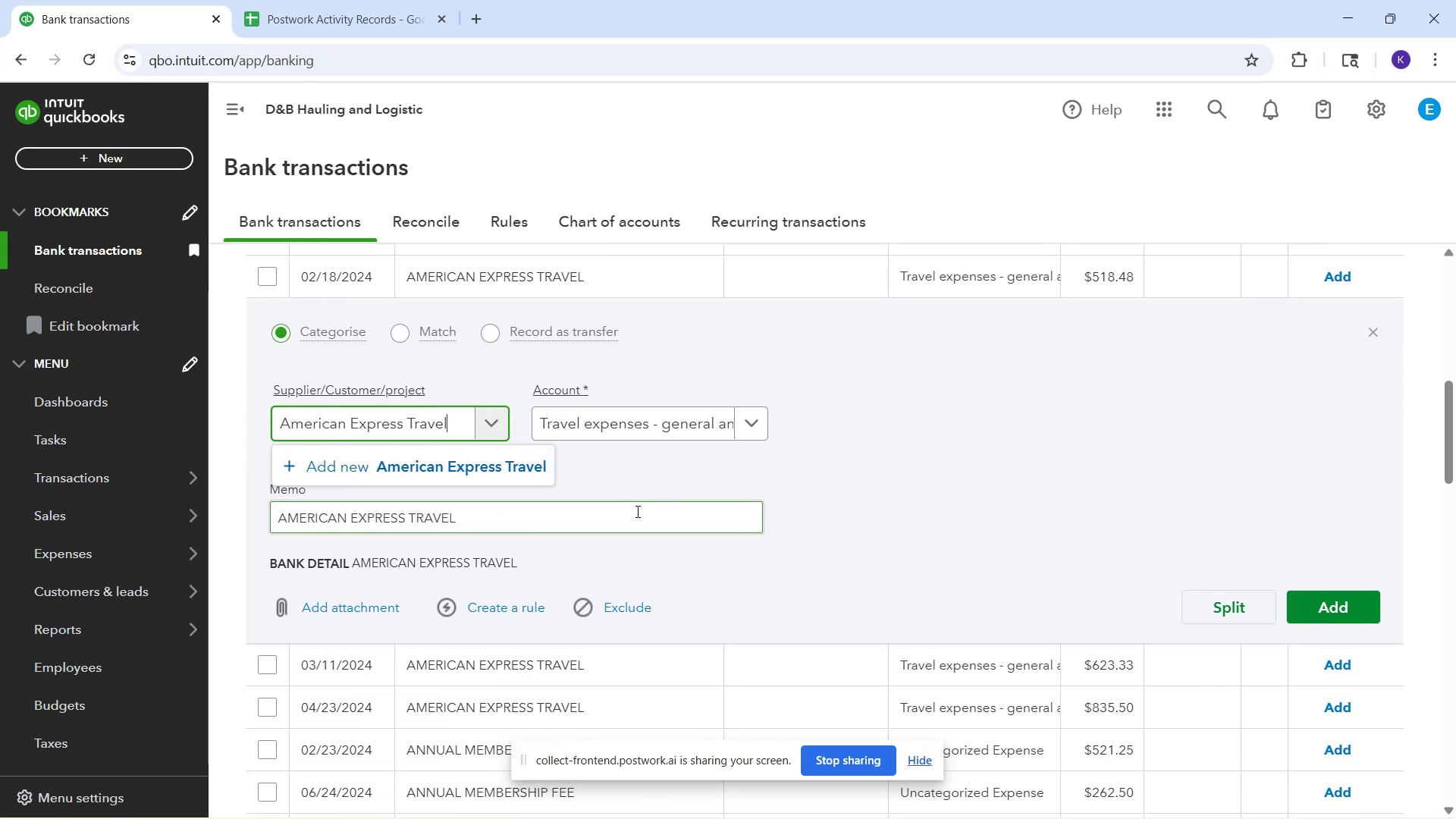 
scroll: coordinate [635, 509], scroll_direction: up, amount: 1.0
 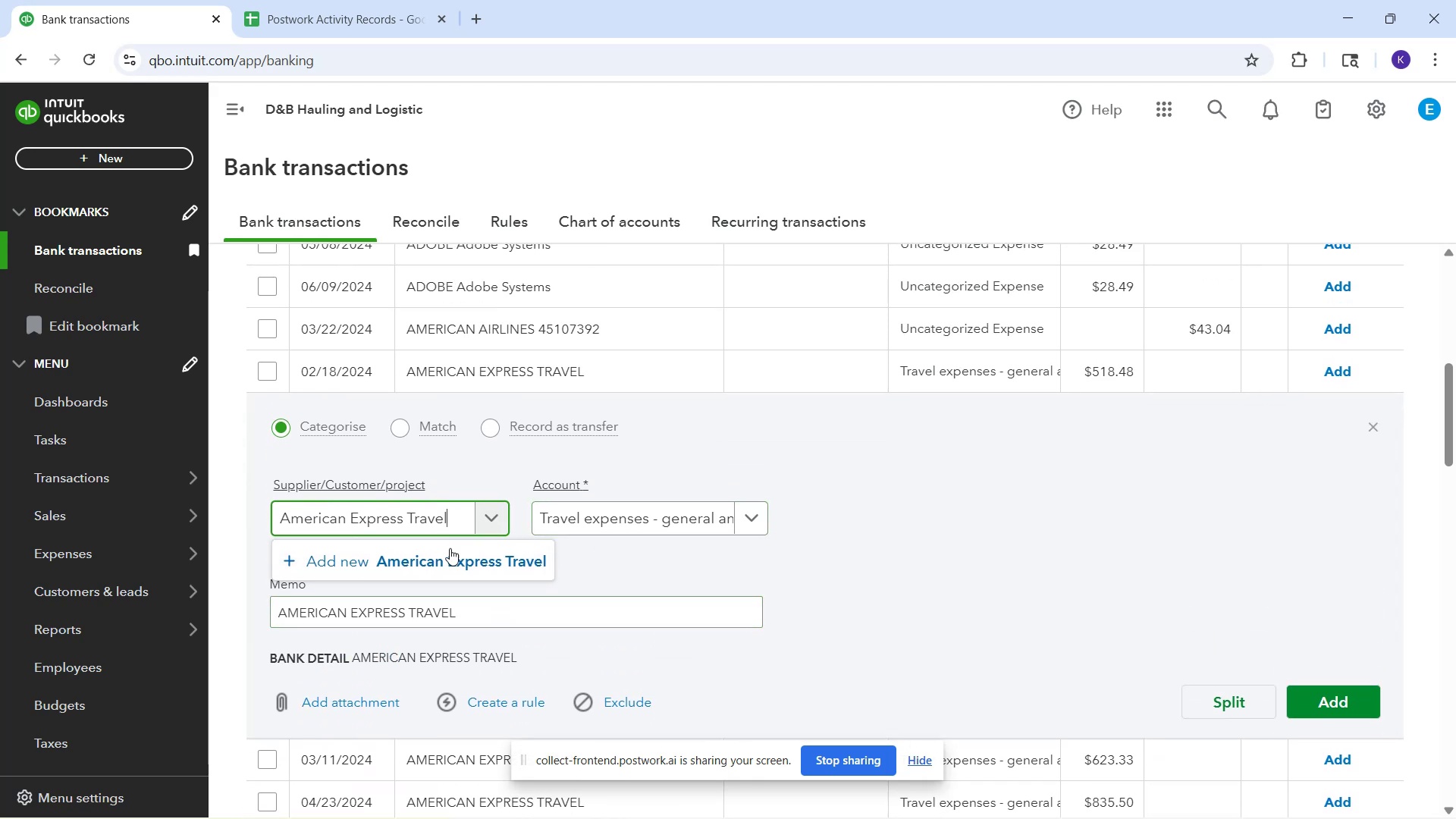 
left_click([448, 554])
 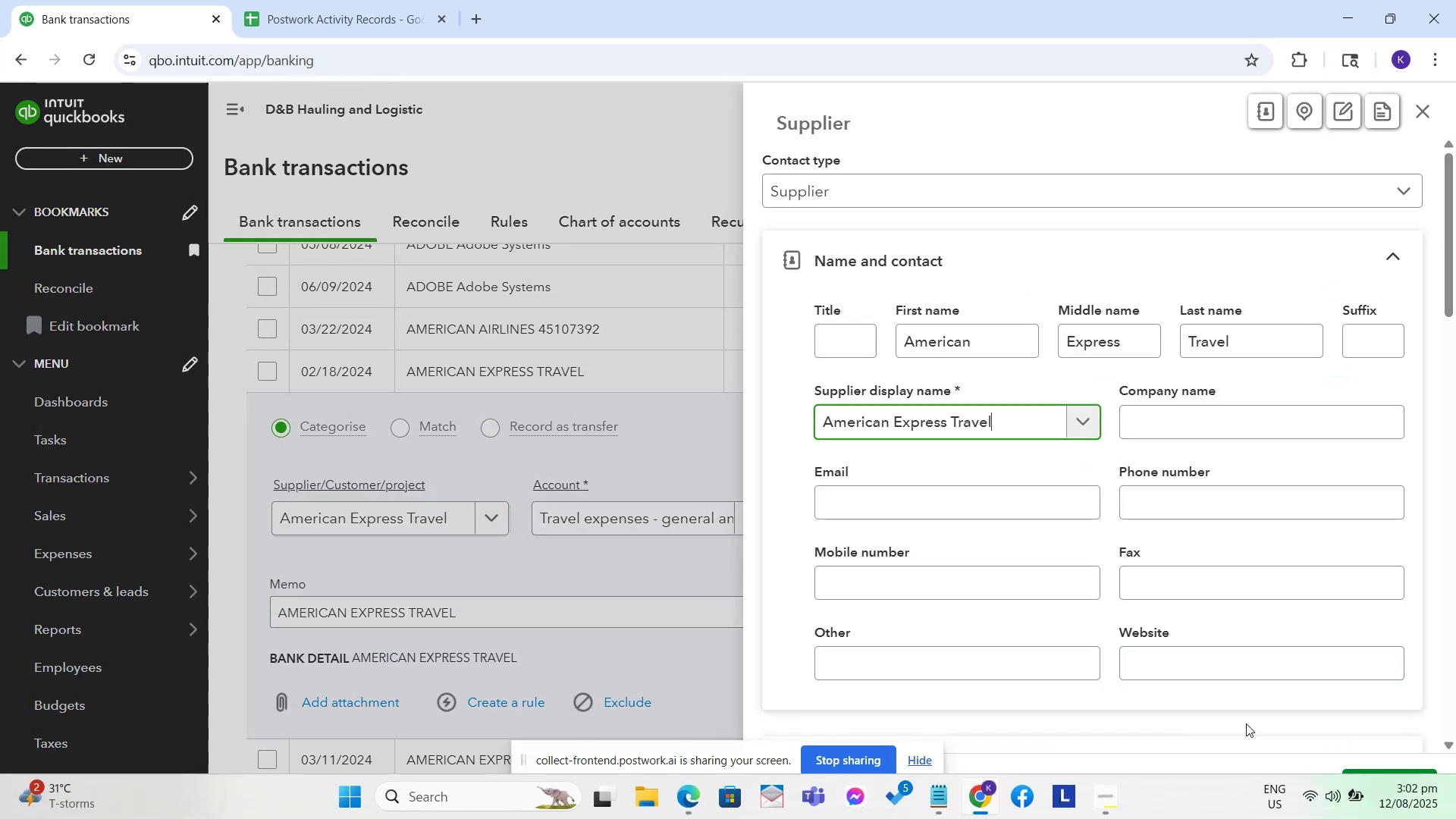 
left_click([1360, 776])
 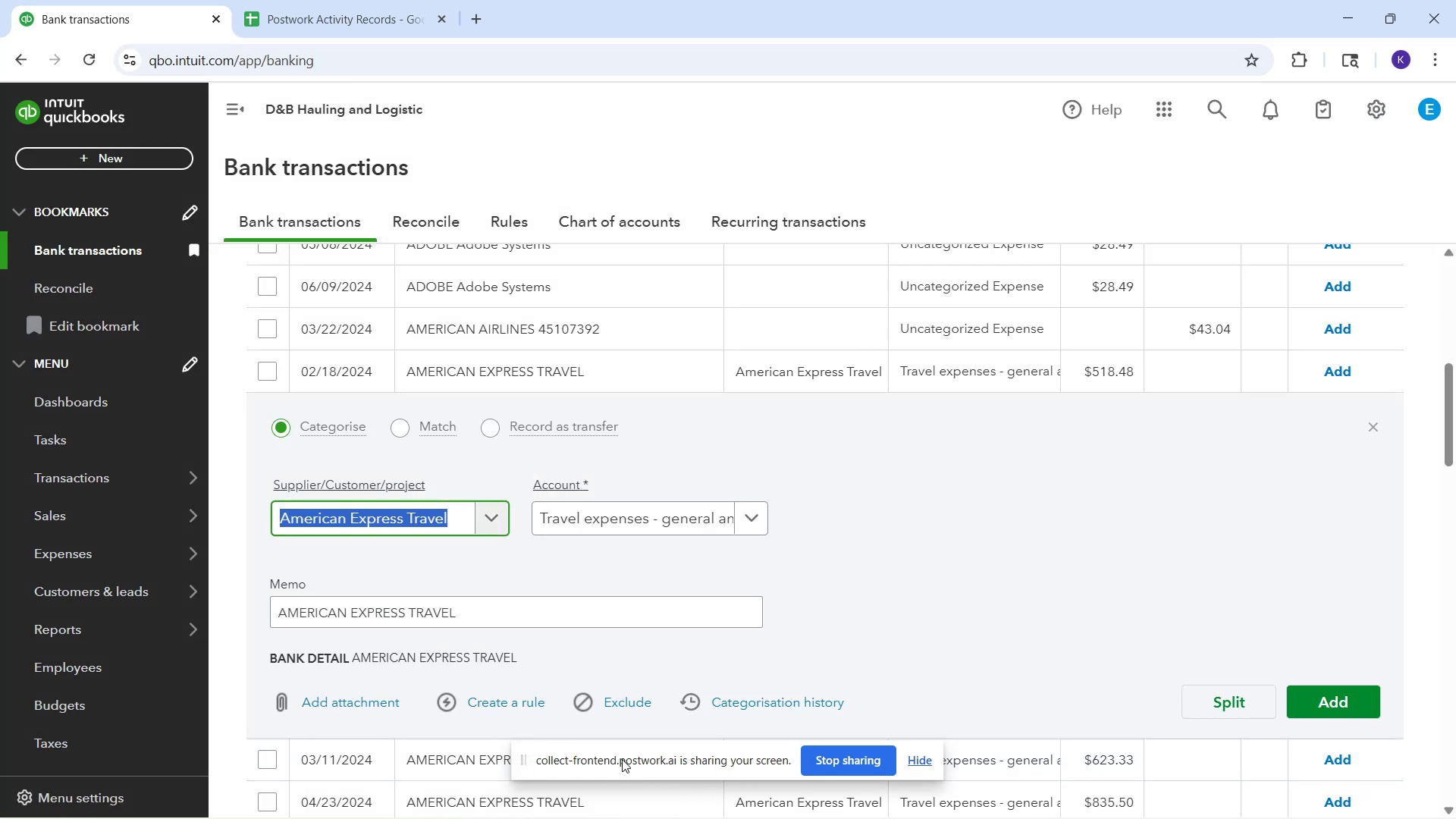 
left_click([529, 708])
 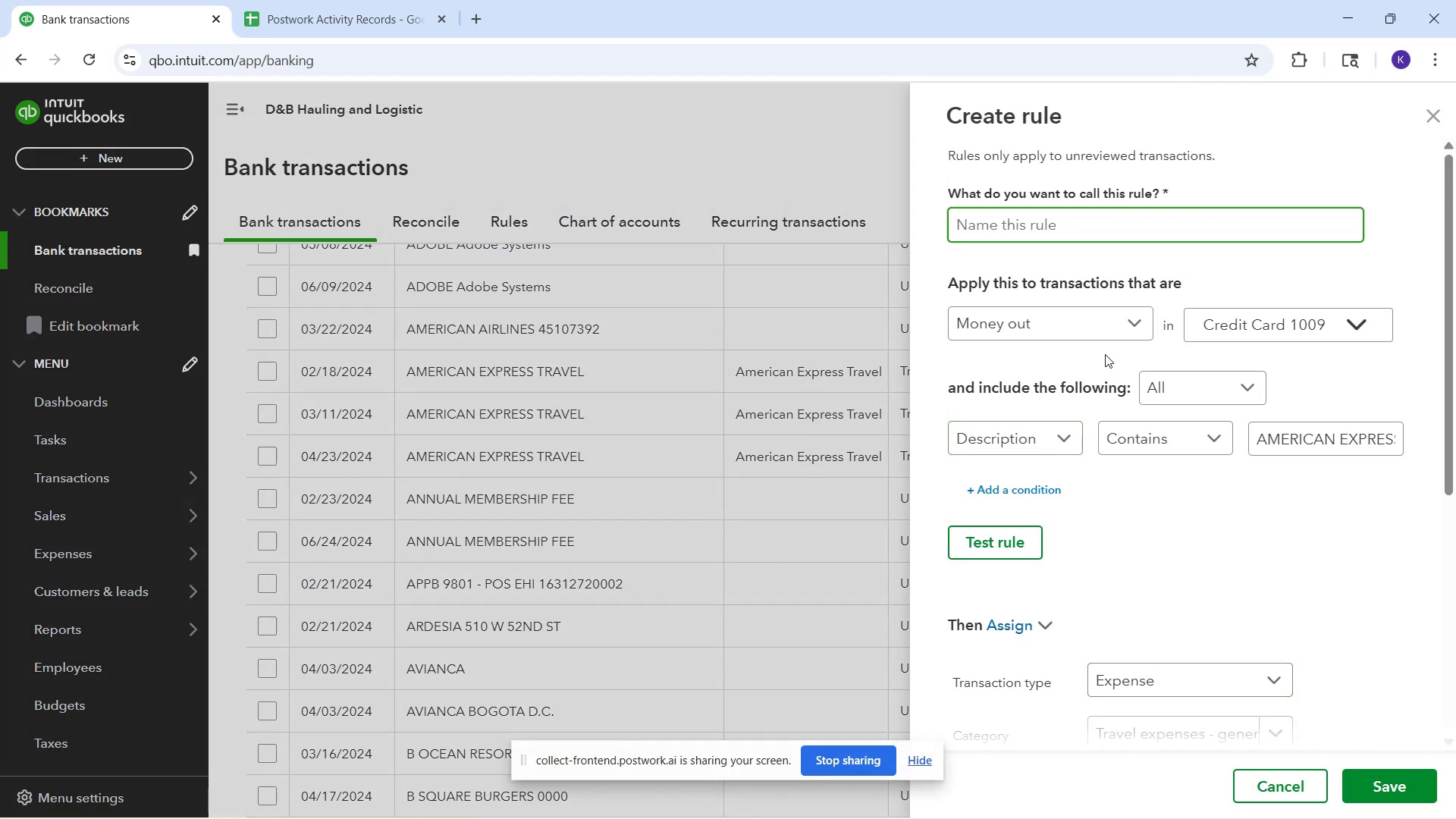 
type(American )
 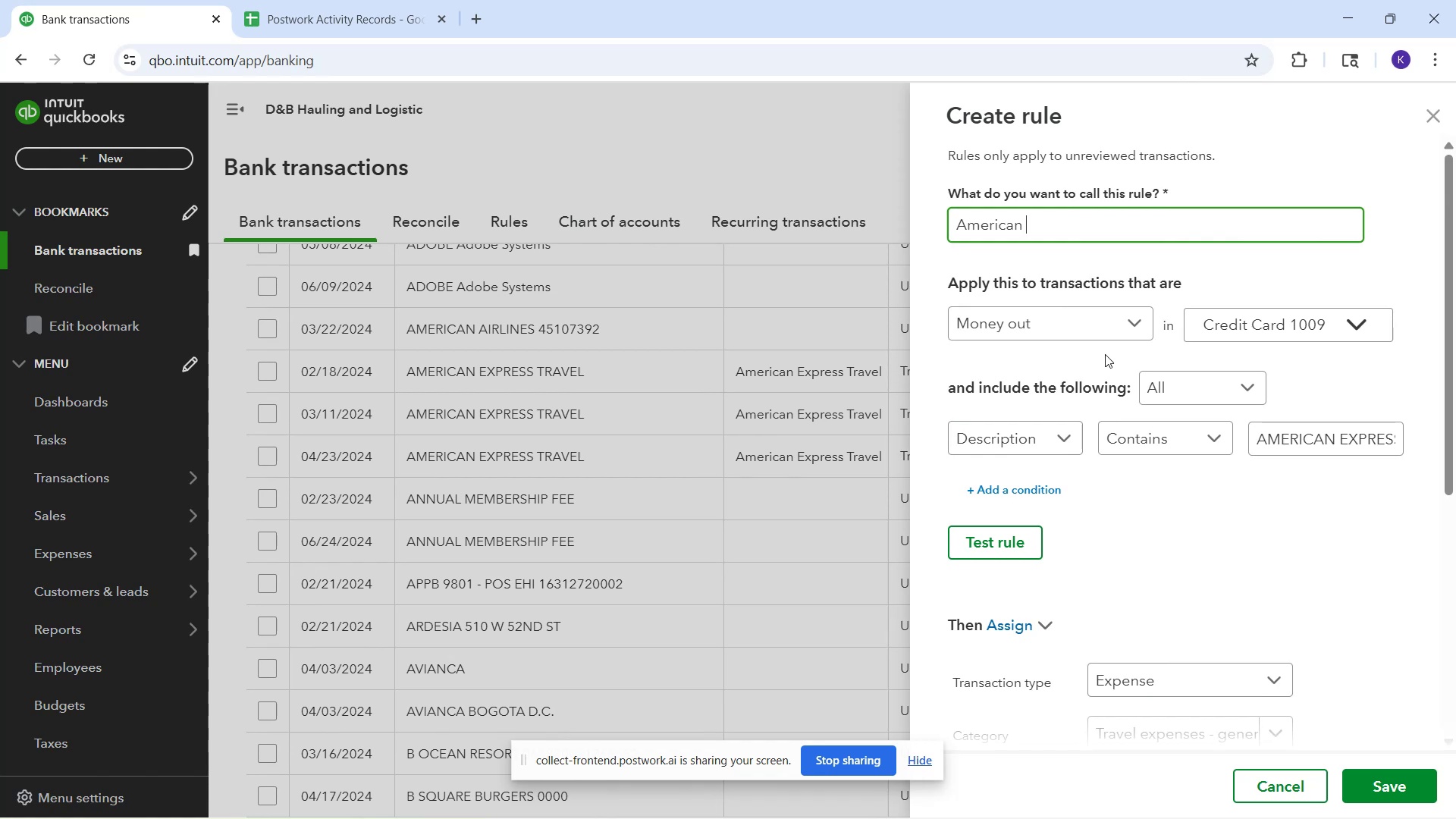 
wait(5.69)
 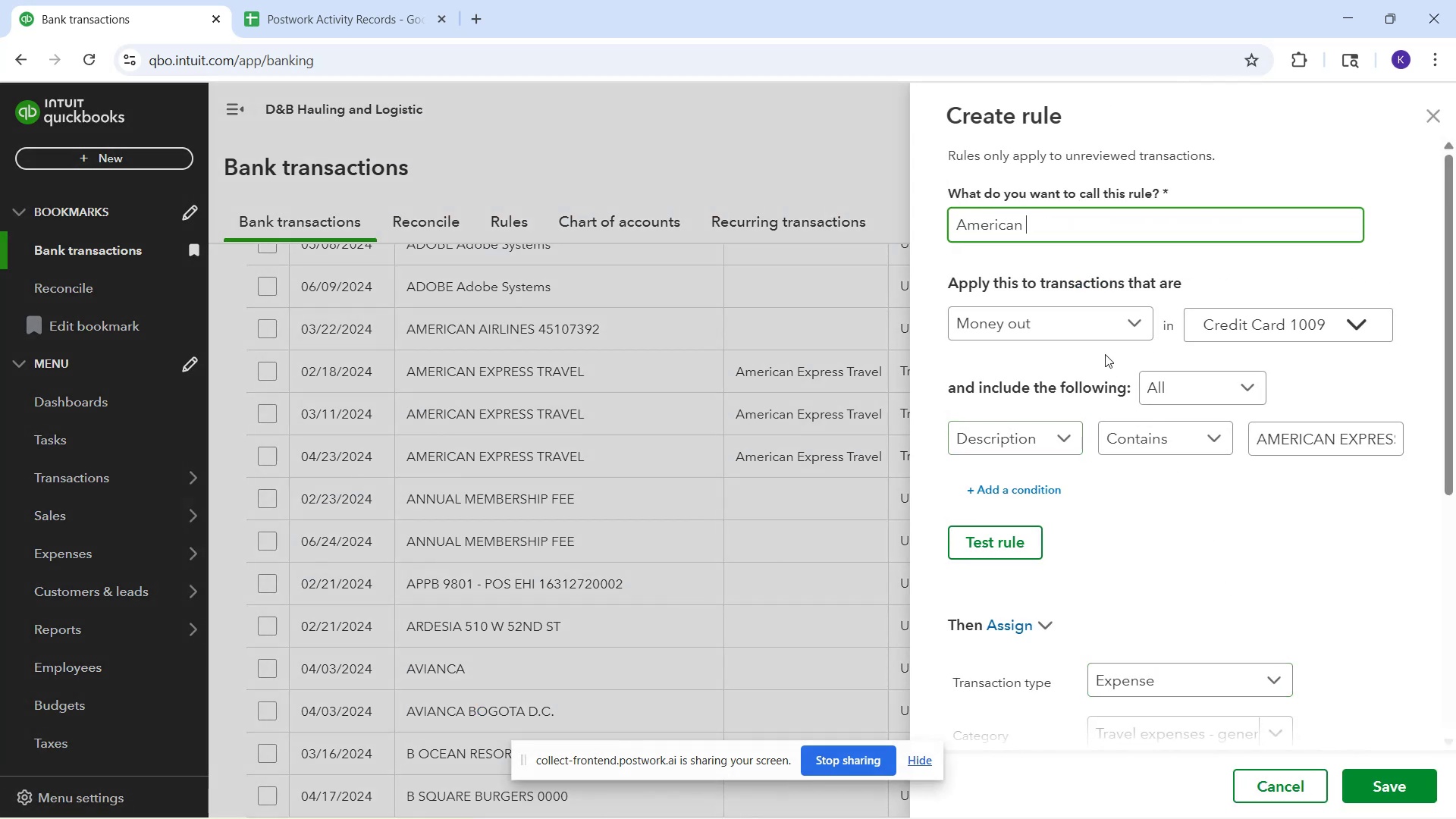 
type(Travel)
 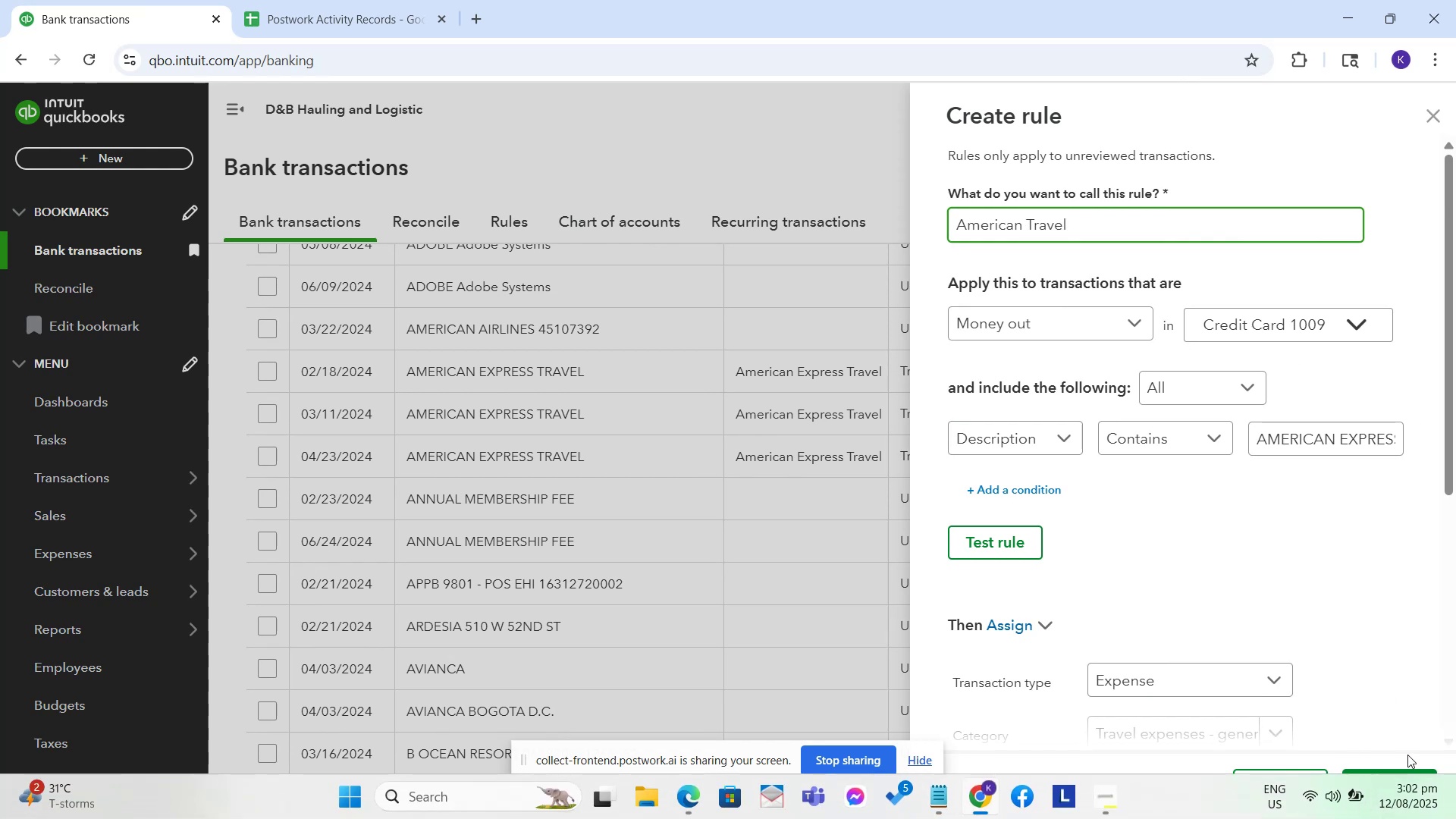 
left_click([1404, 778])
 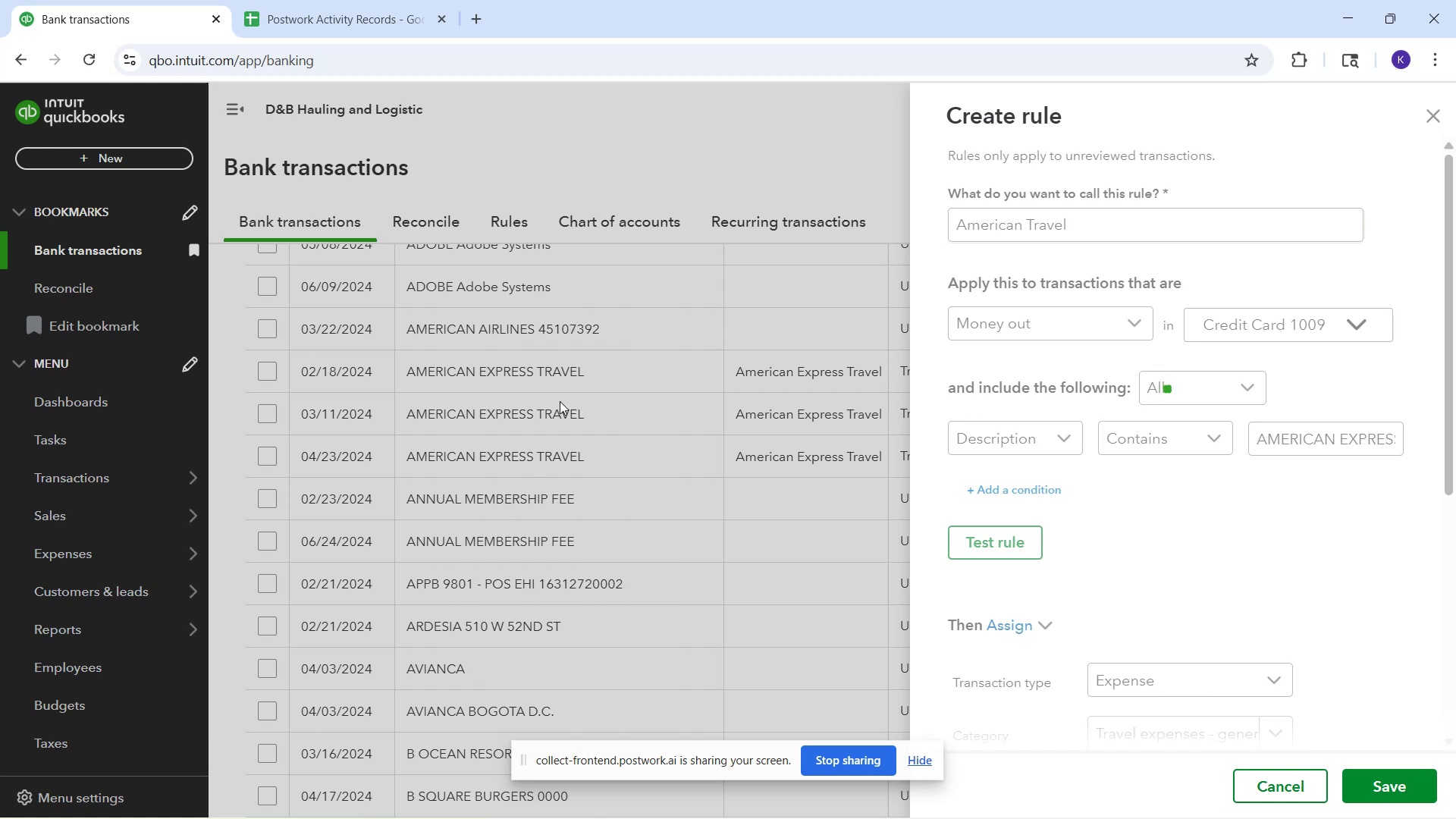 
mouse_move([547, 462])
 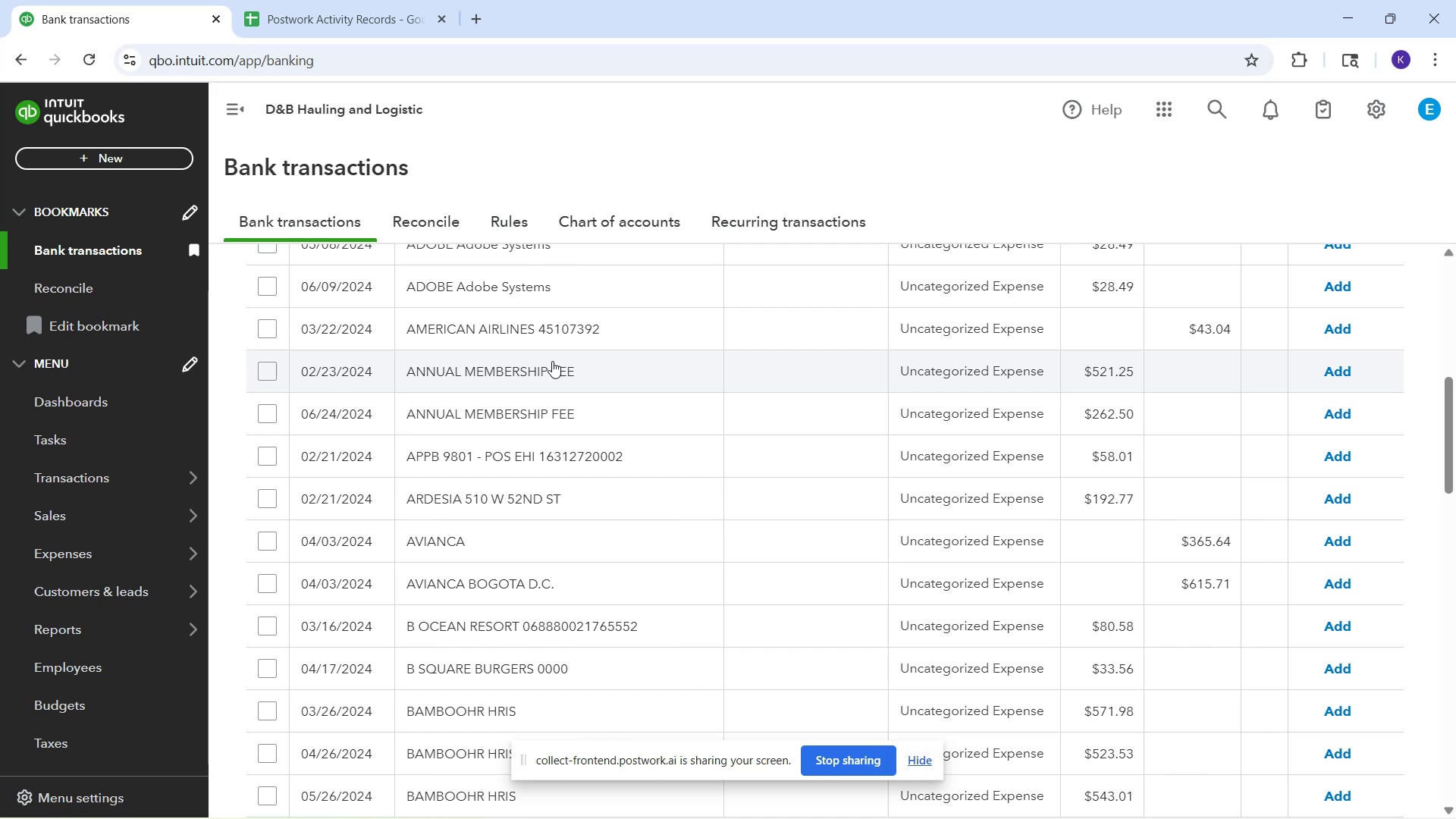 
wait(25.07)
 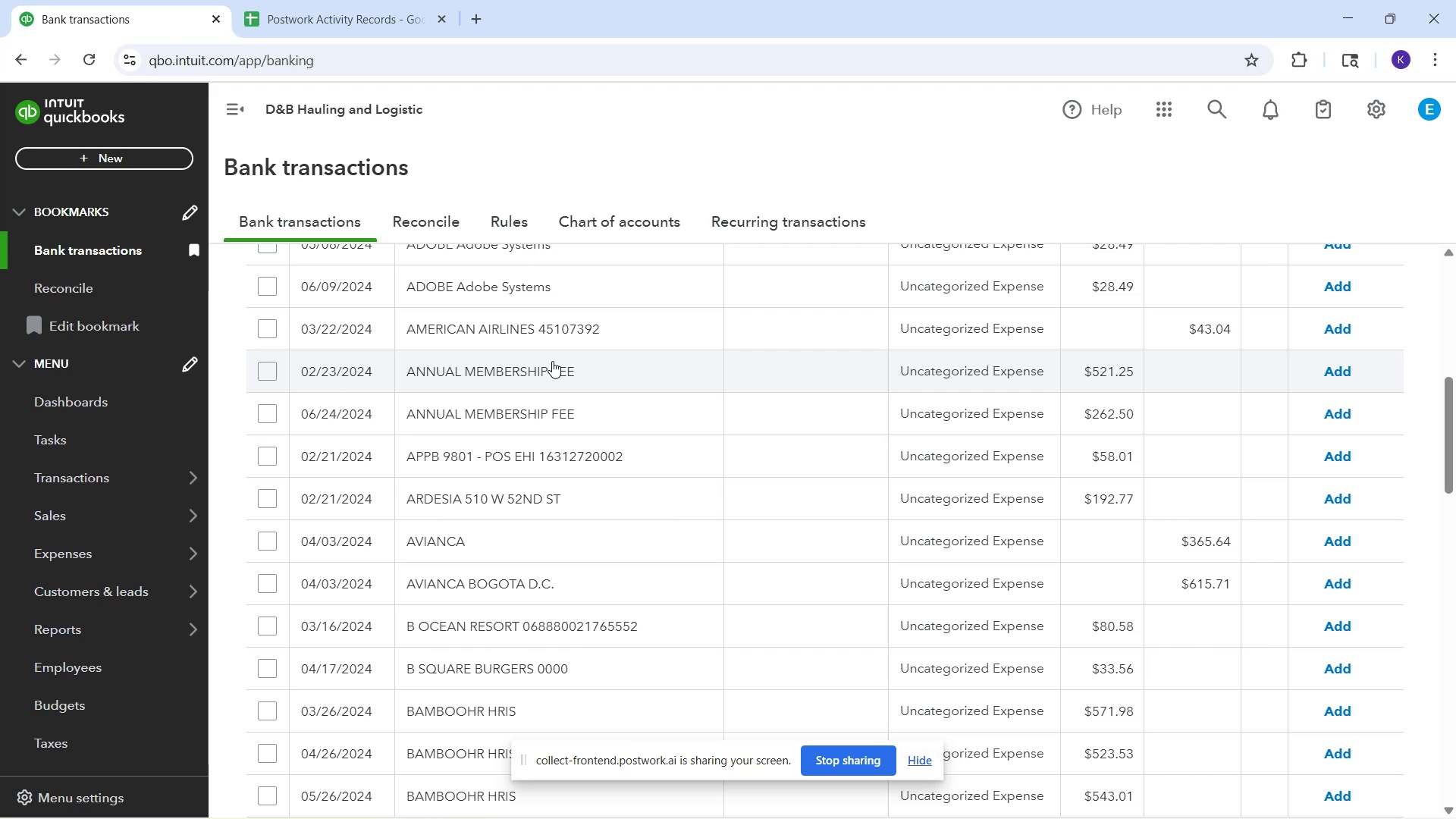 
left_click([552, 361])
 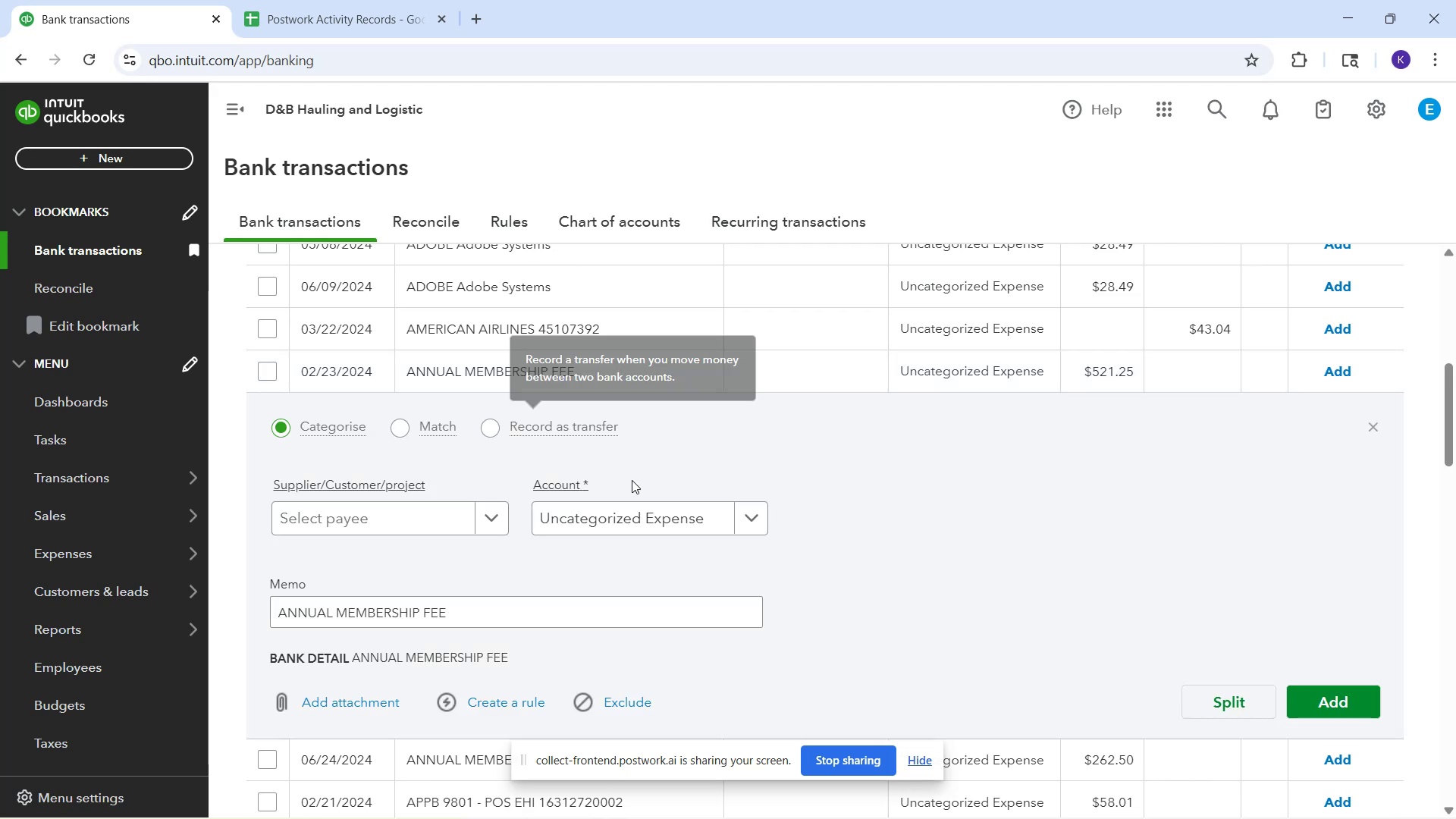 
left_click([639, 512])
 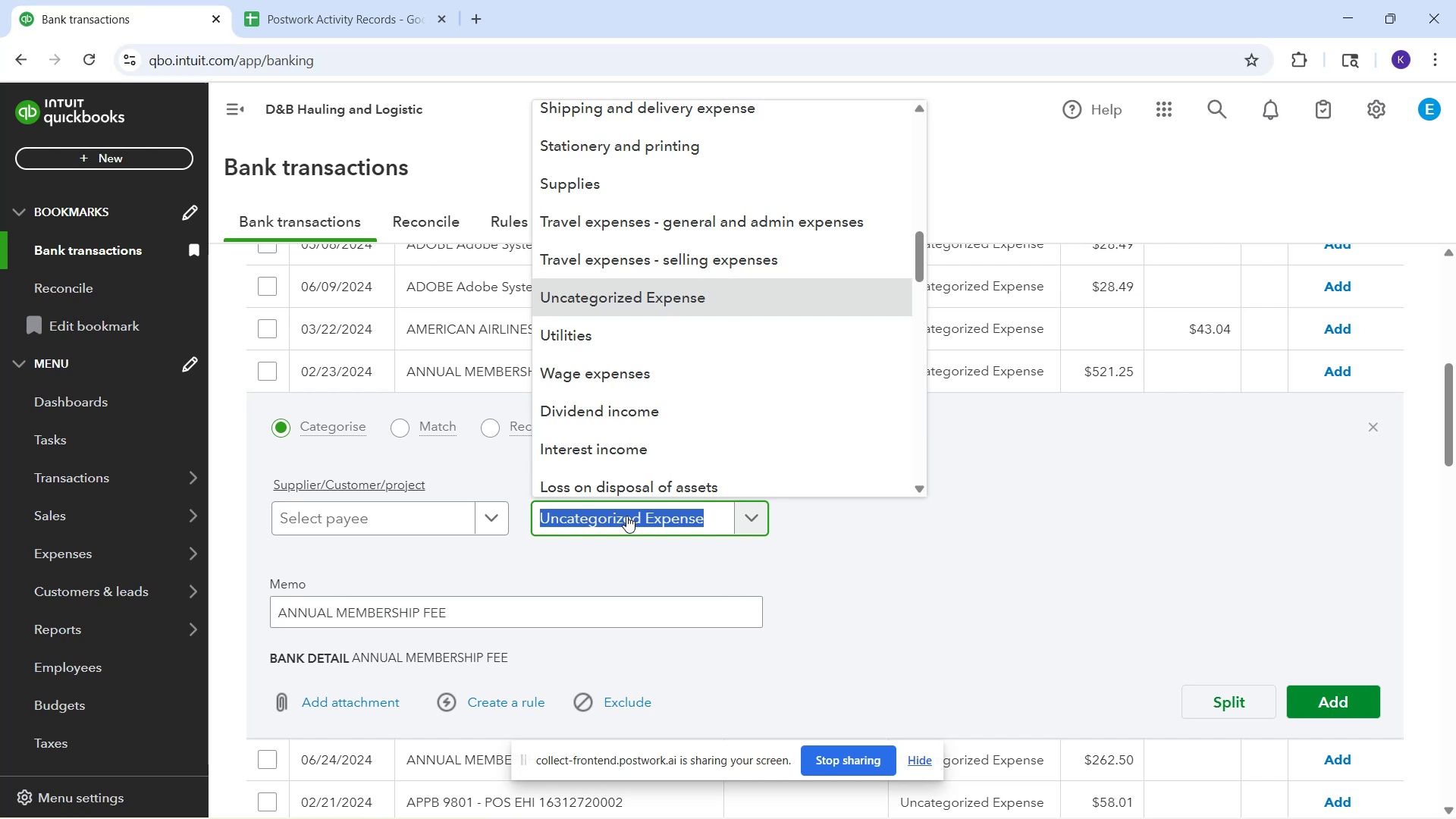 
wait(7.08)
 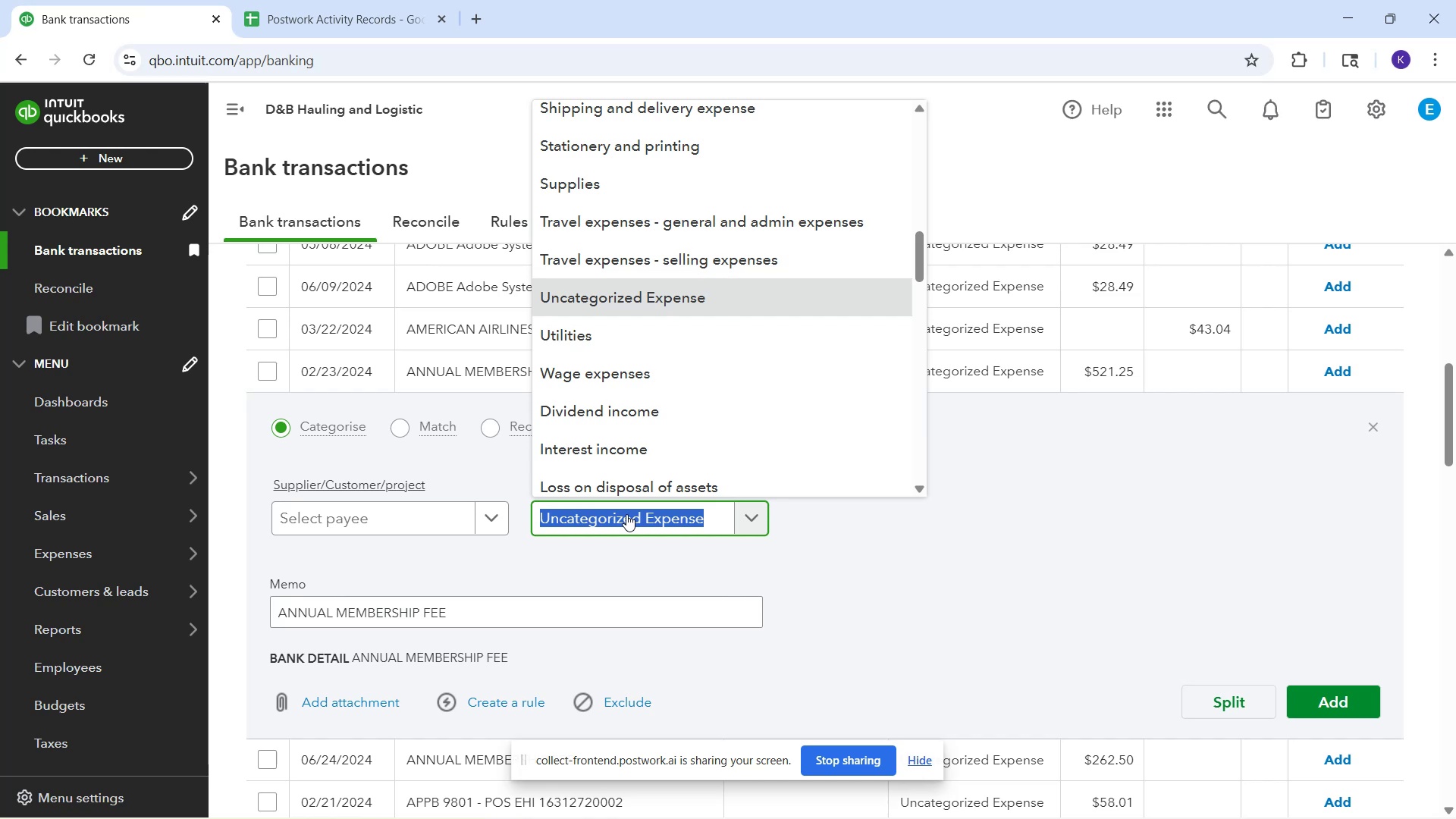 
type(memb)
 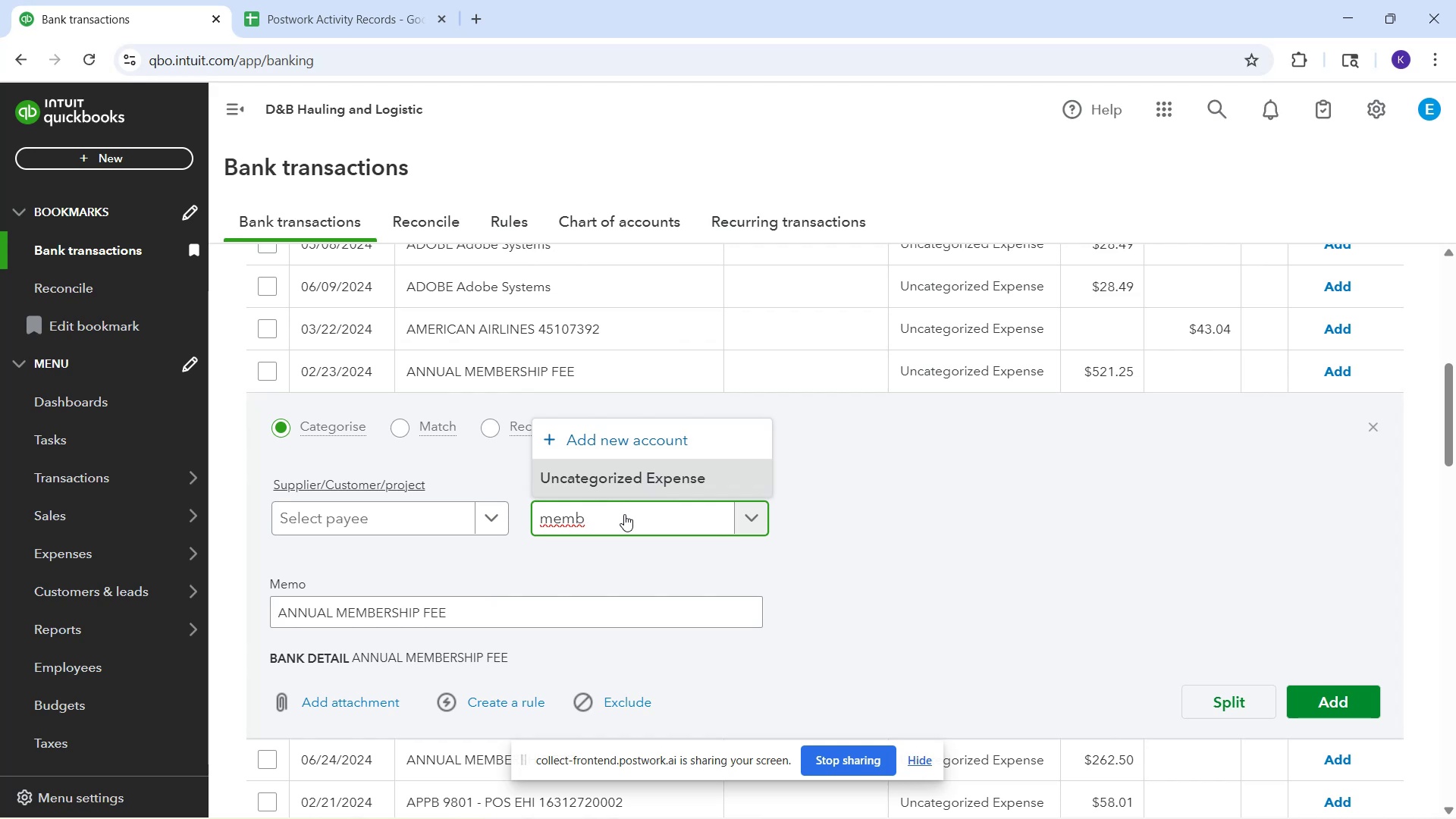 
wait(124.47)
 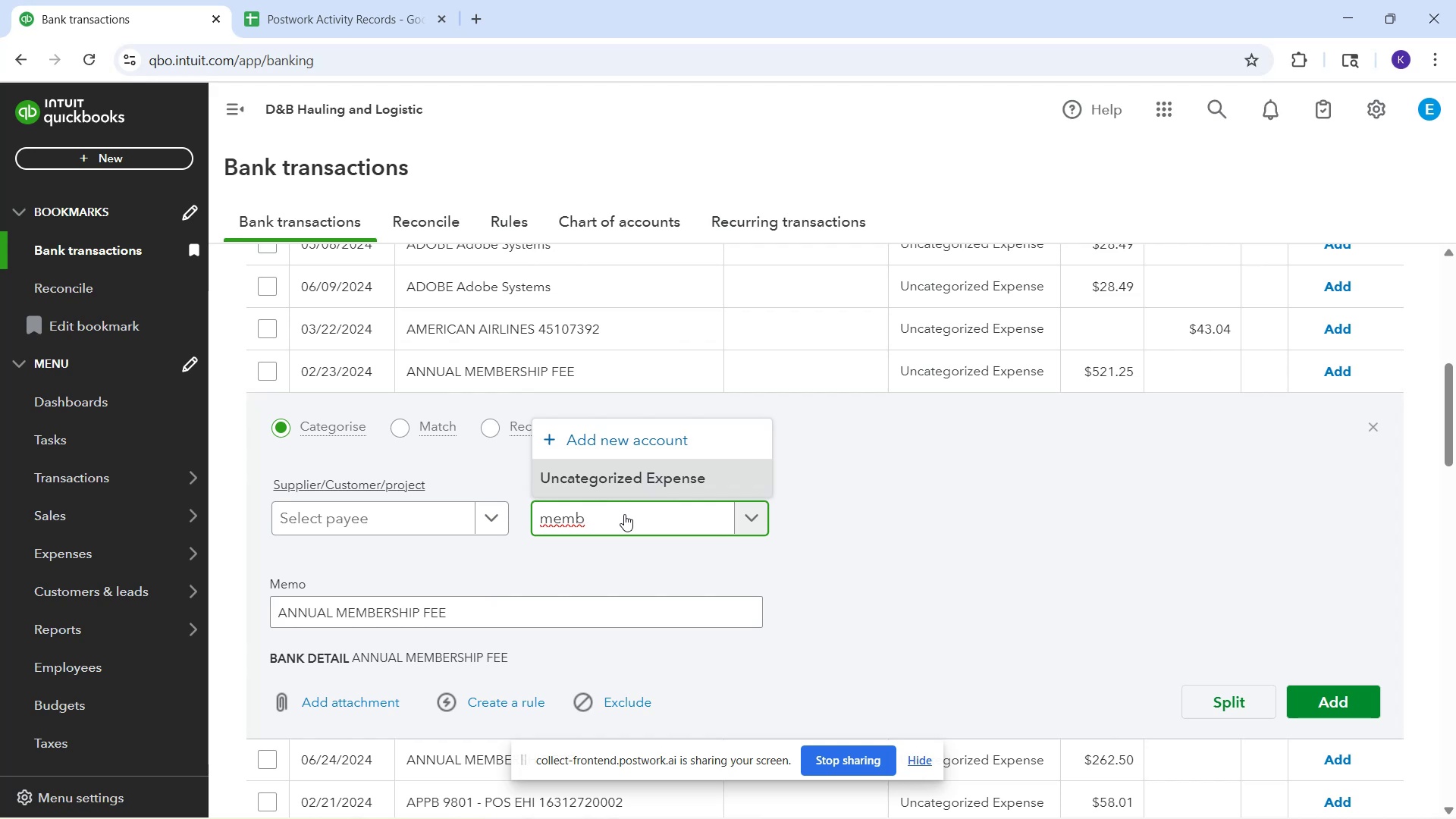 
type(er)
 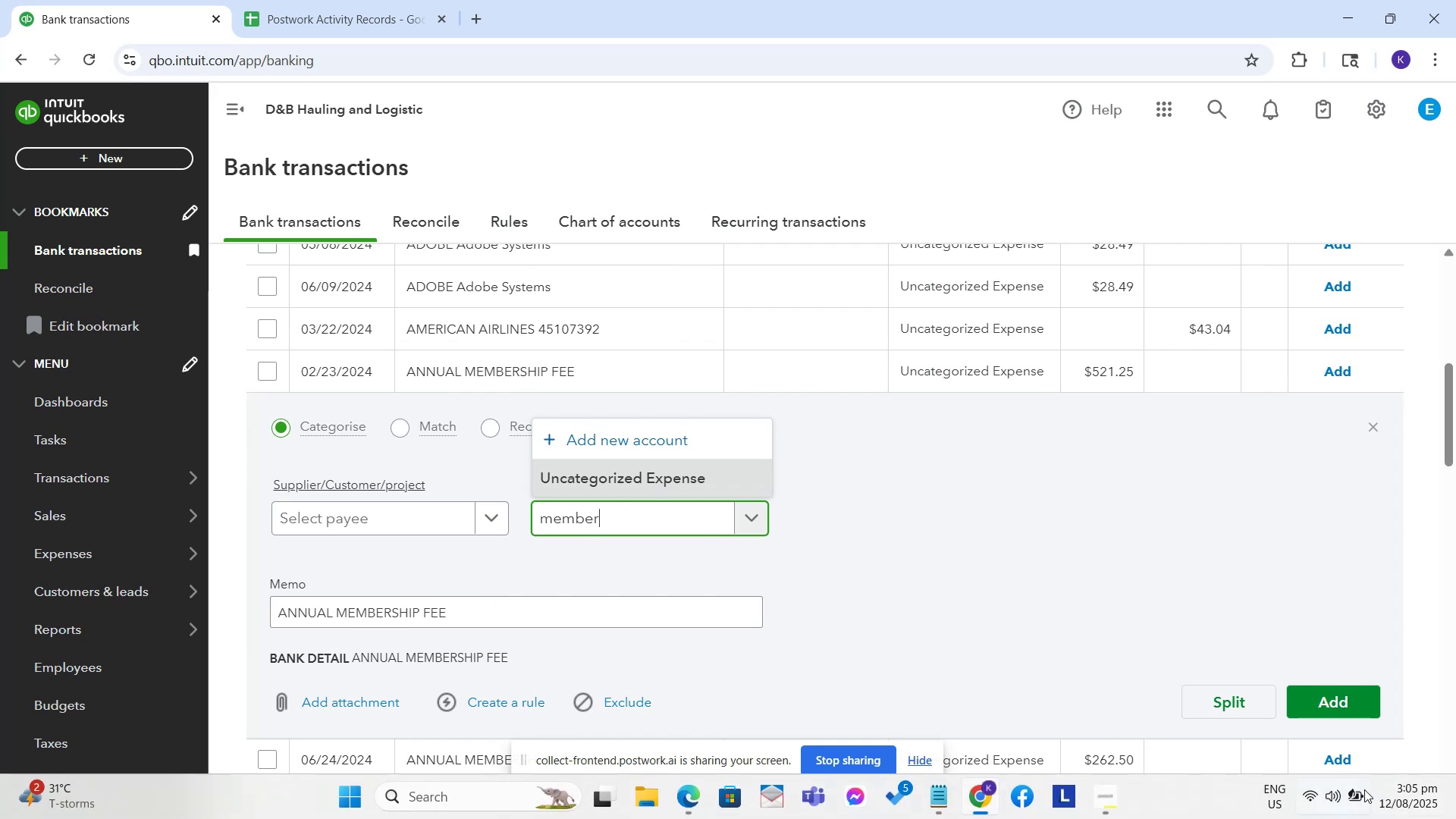 
wait(18.0)
 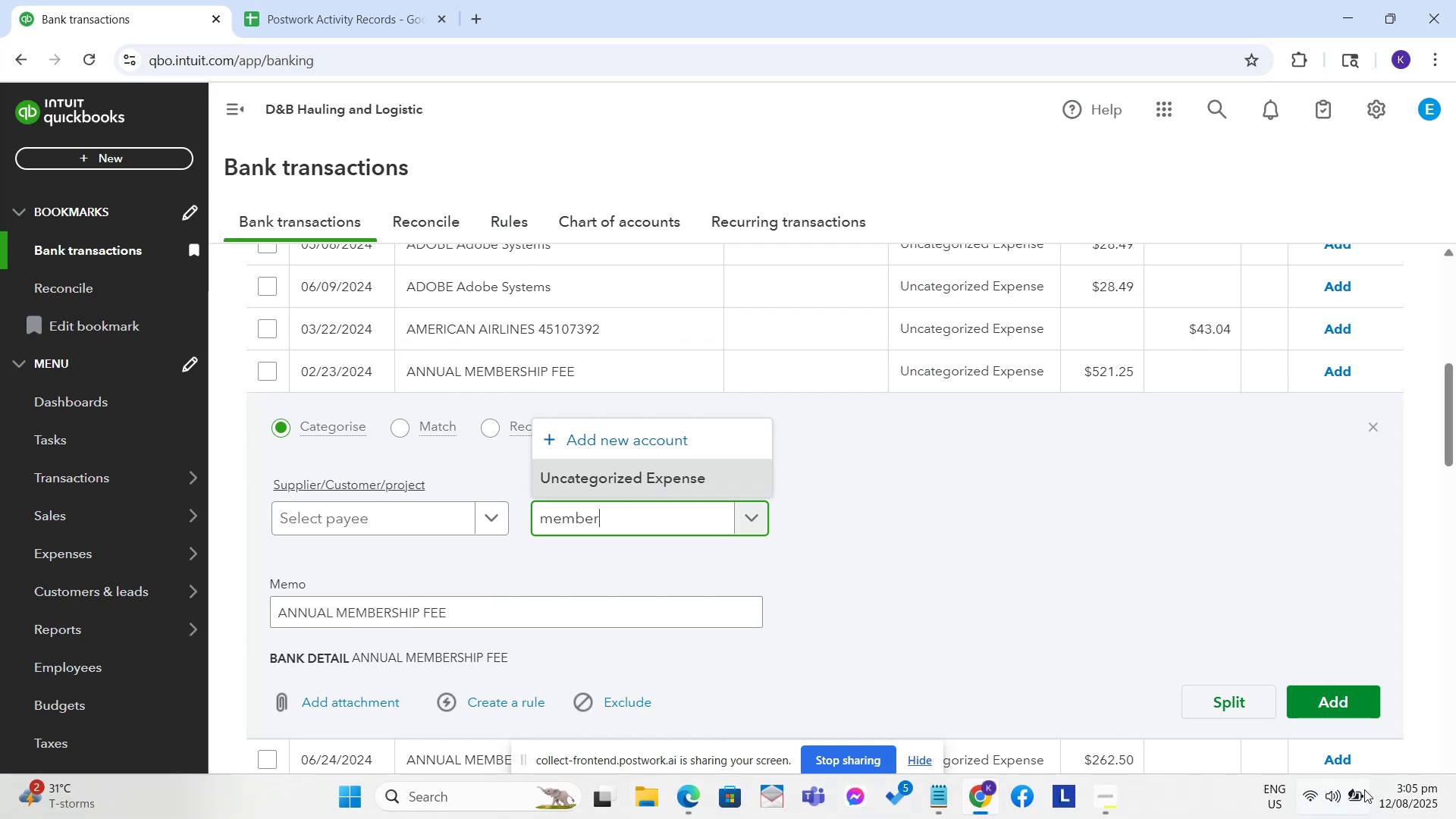 
key(Control+A)
 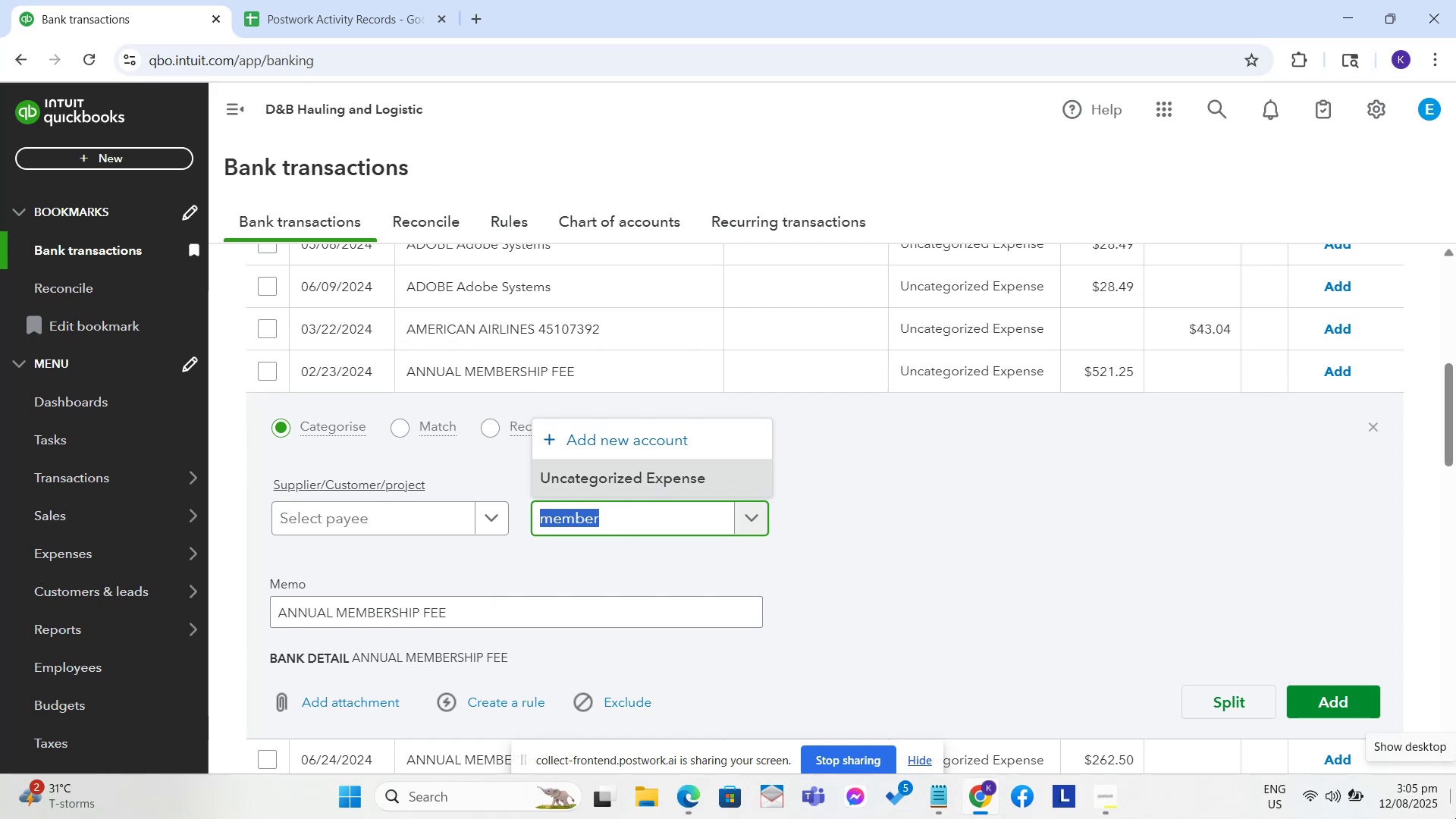 
type(subs)
 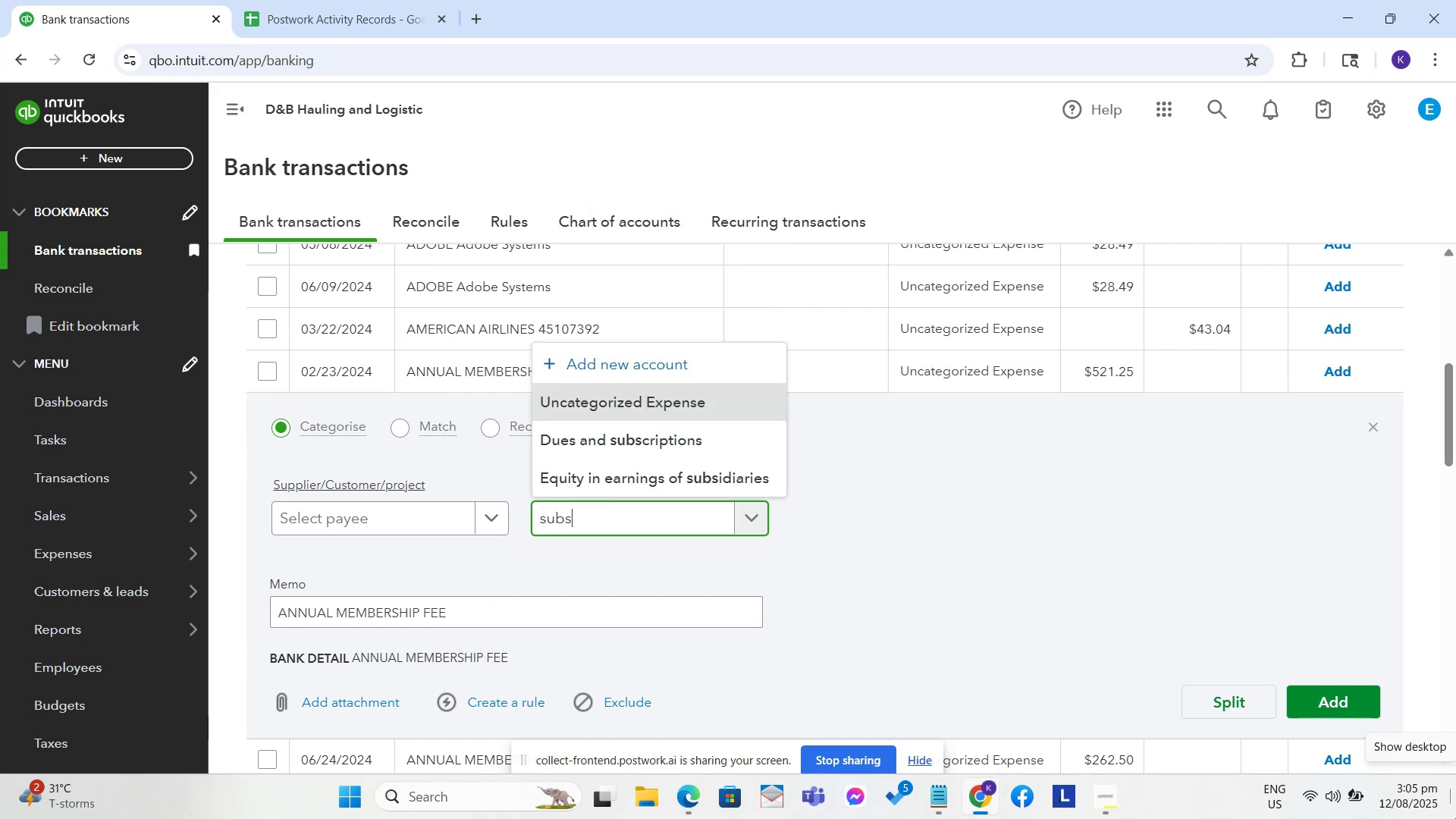 
double_click([1455, 818])
 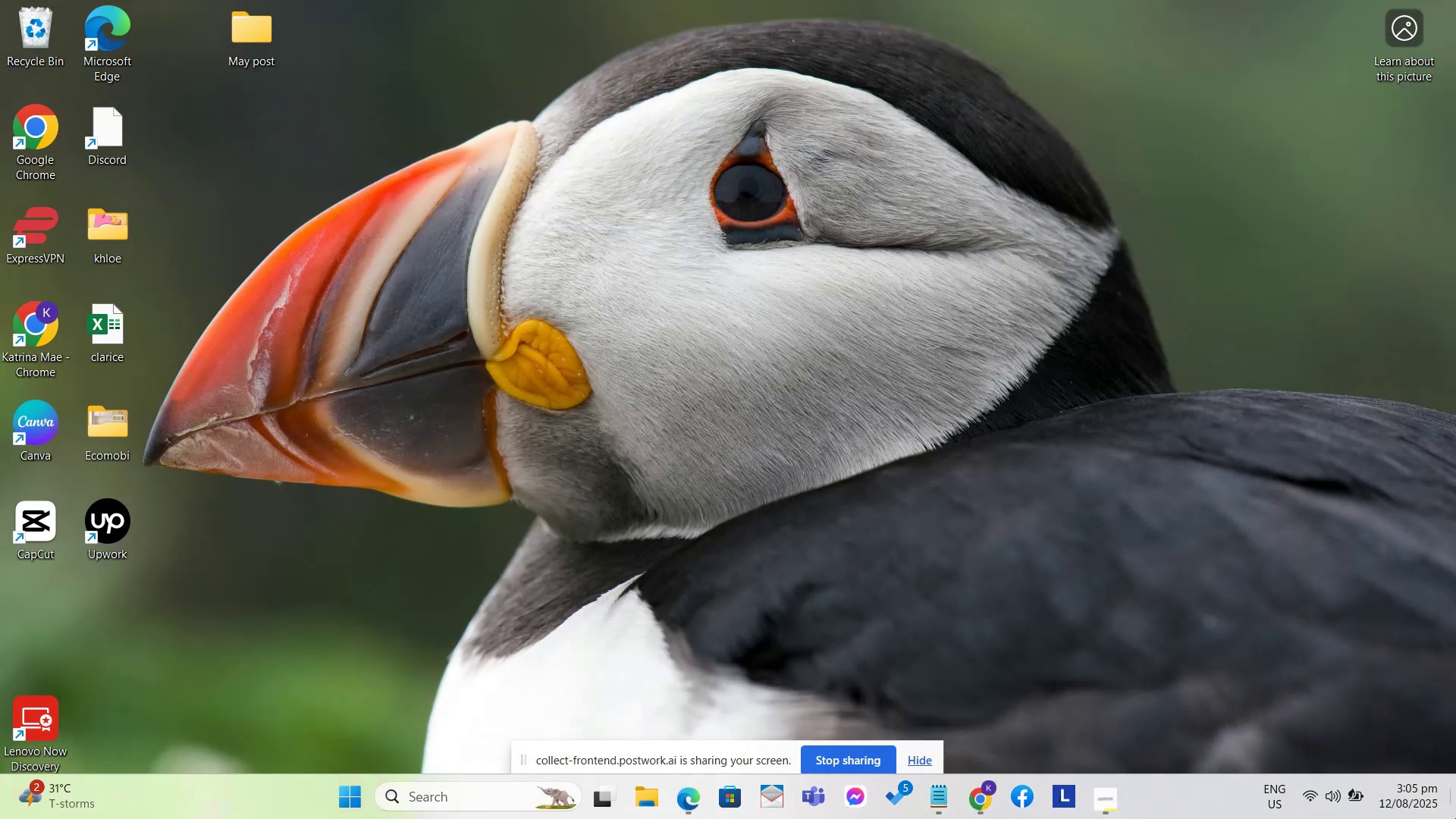 
triple_click([1455, 818])
 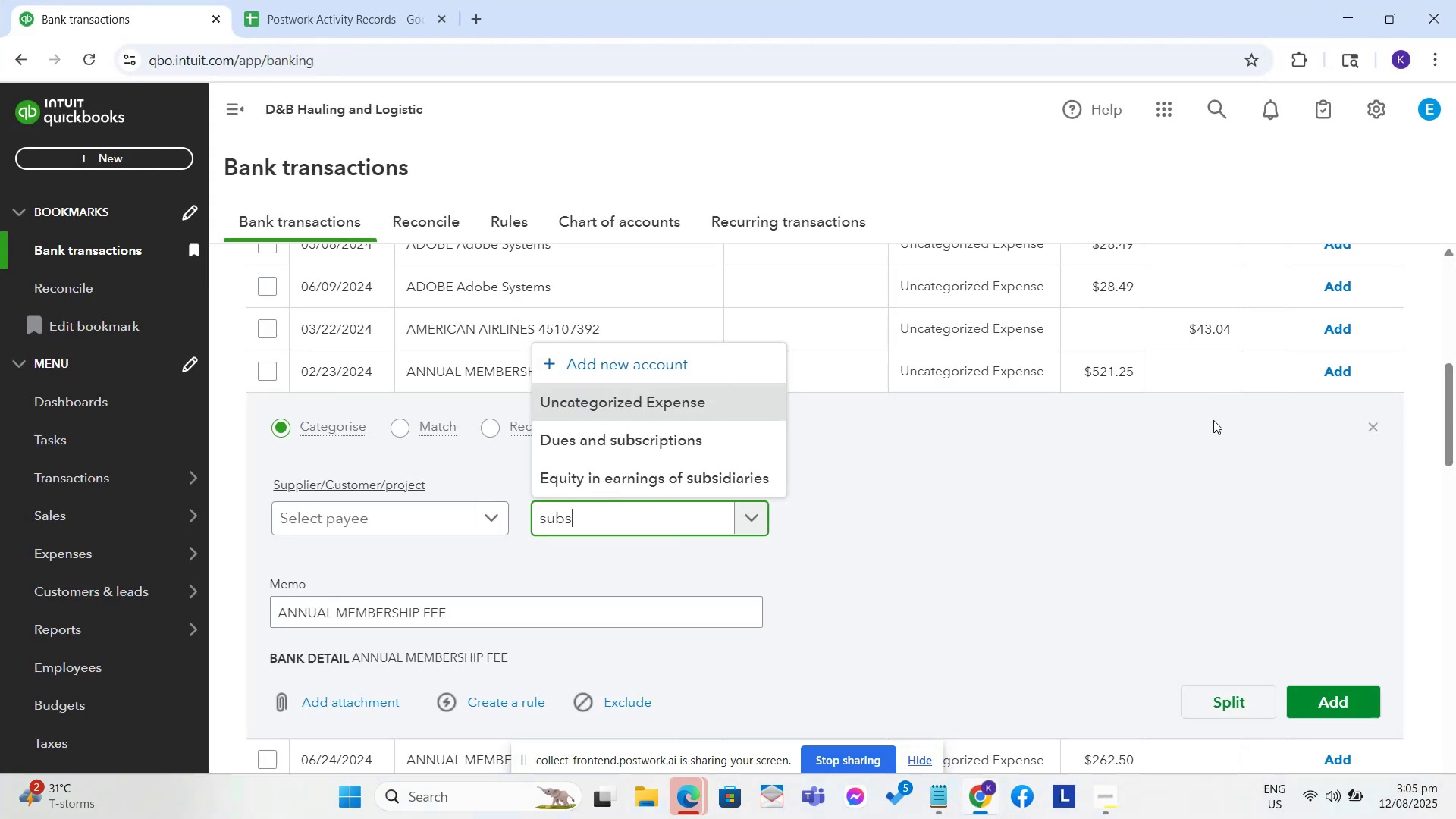 
left_click([566, 432])
 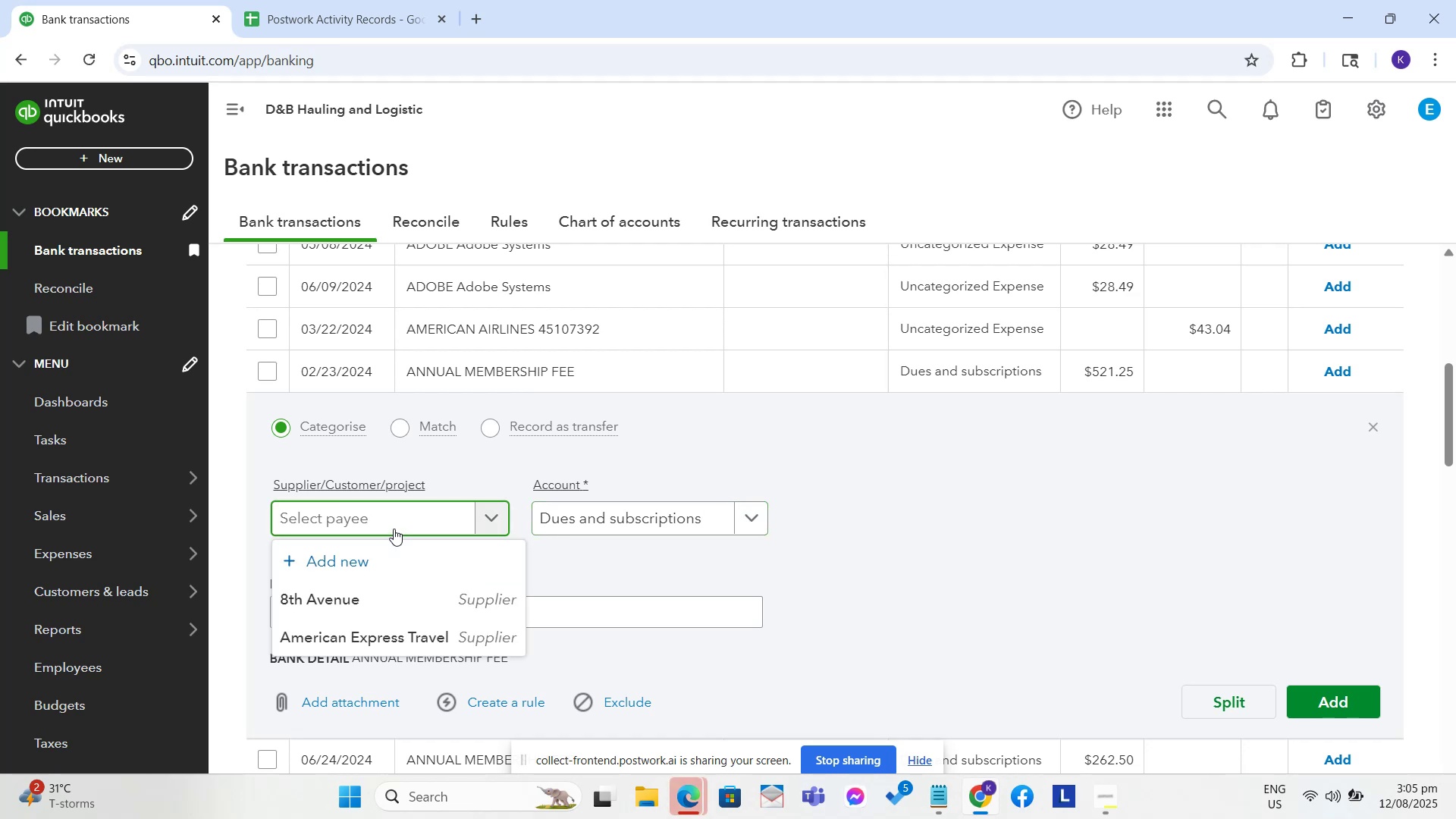 
type(Annual Fee)
 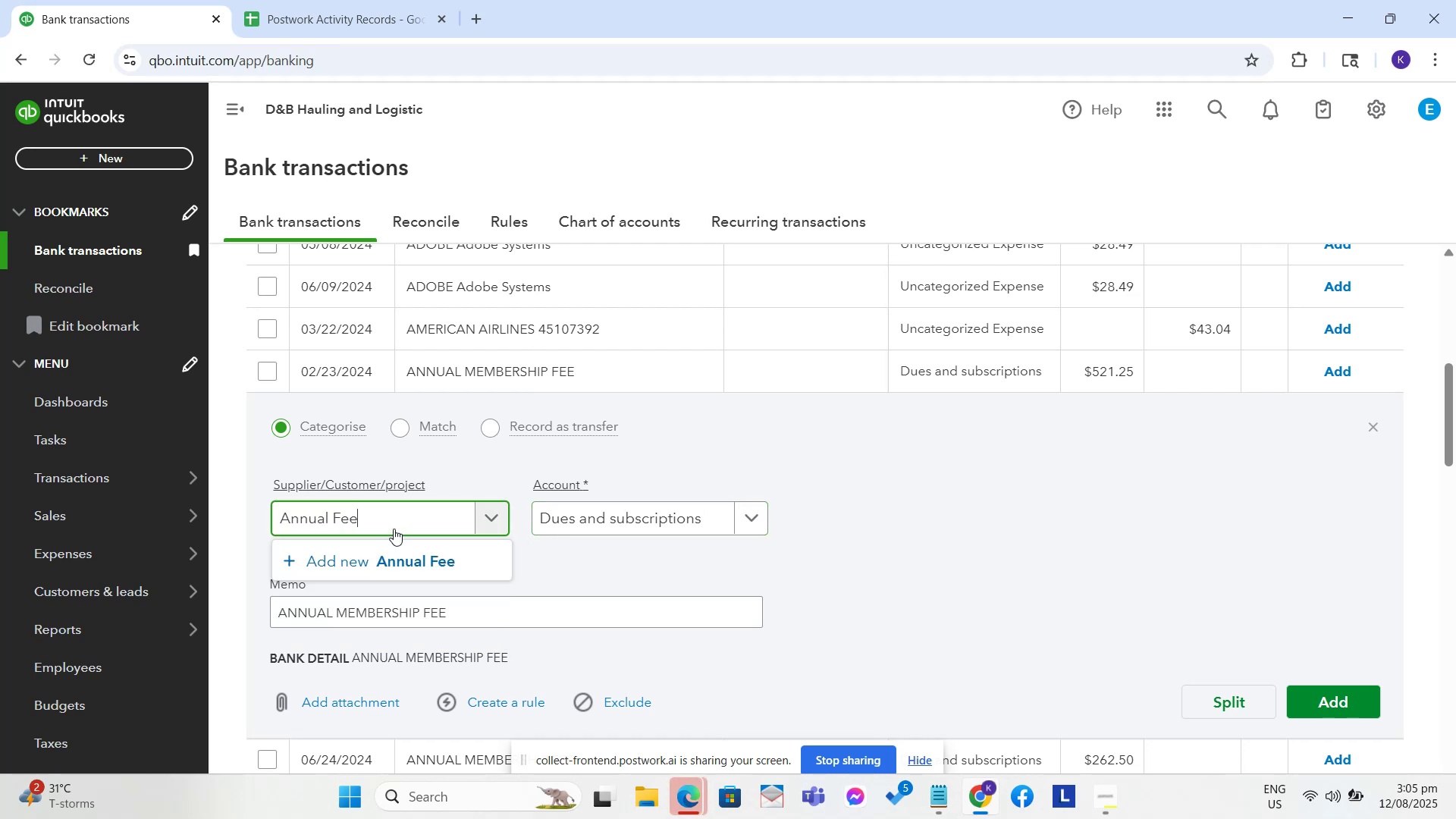 
wait(5.59)
 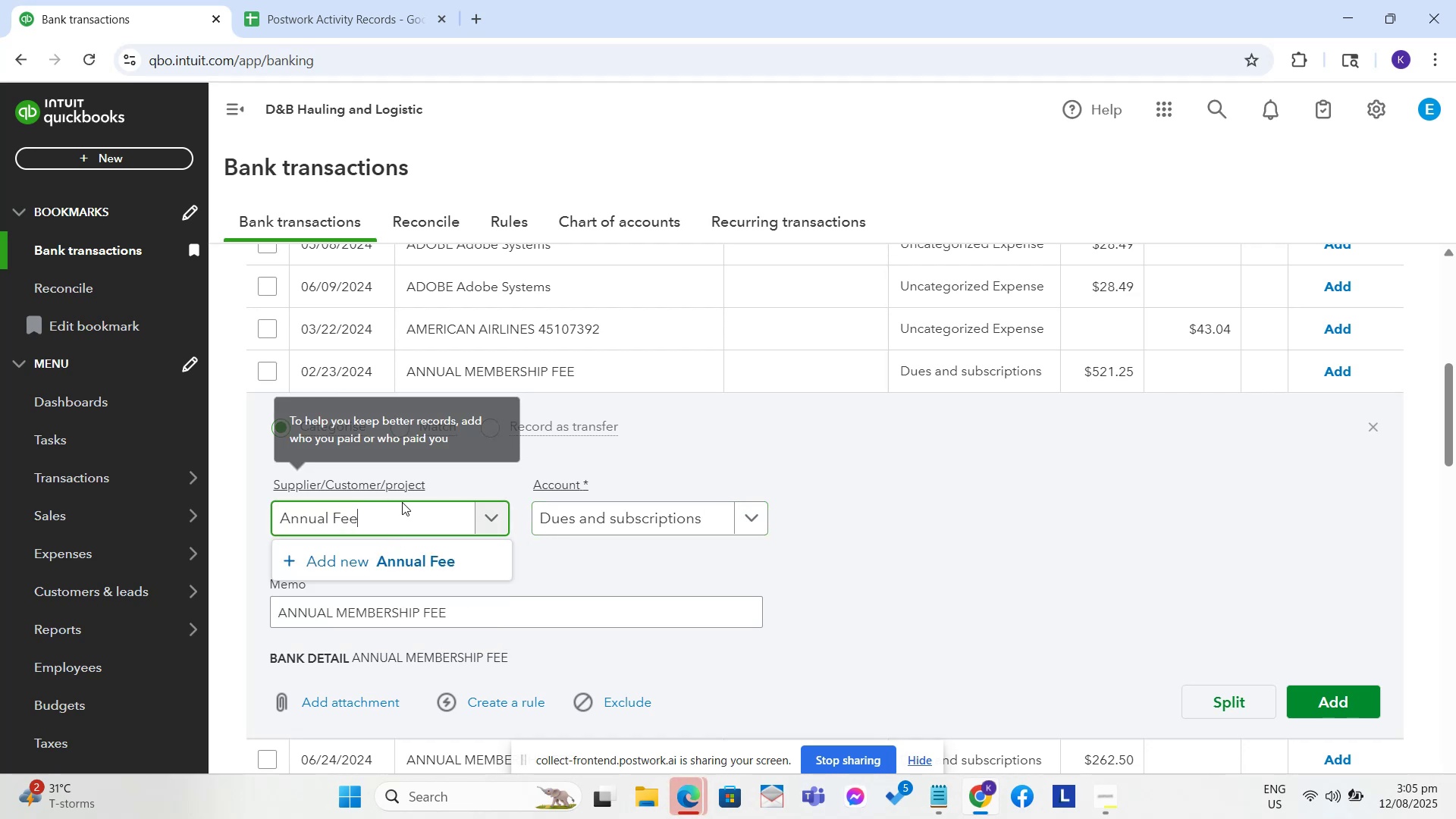 
left_click([328, 519])
 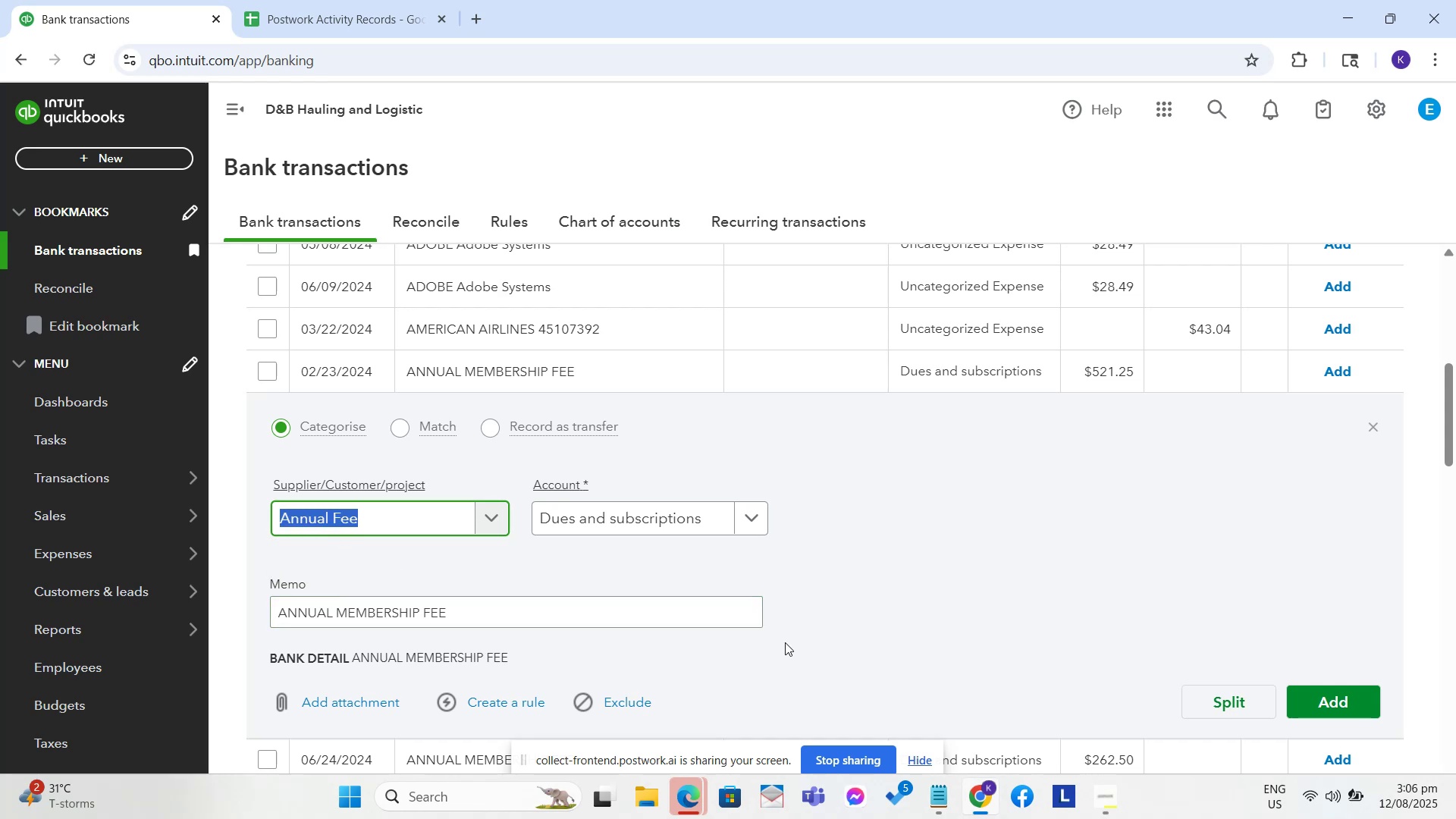 
left_click([687, 584])
 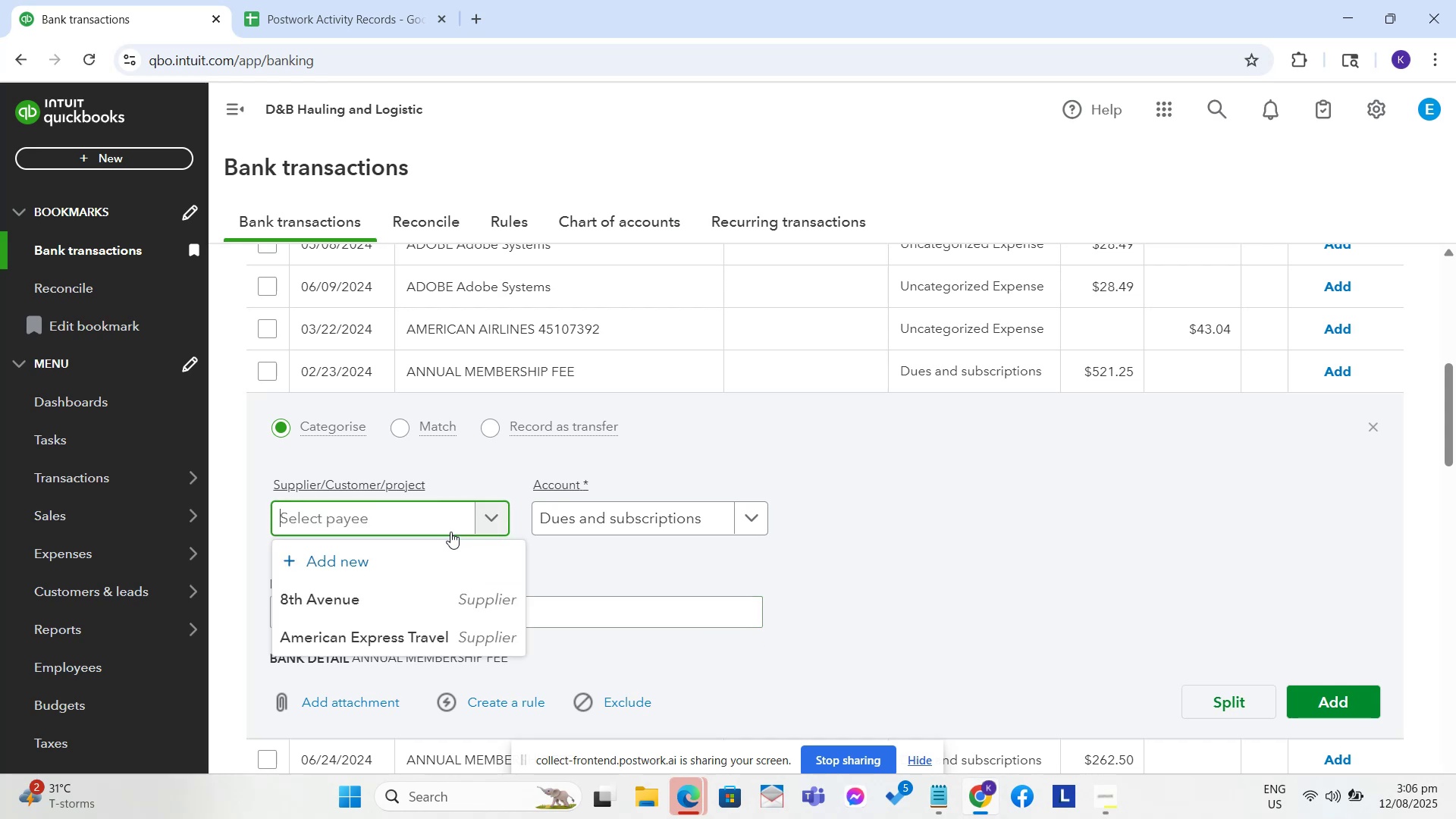 
type(Annuan)
key(Backspace)
type(l Fee)
 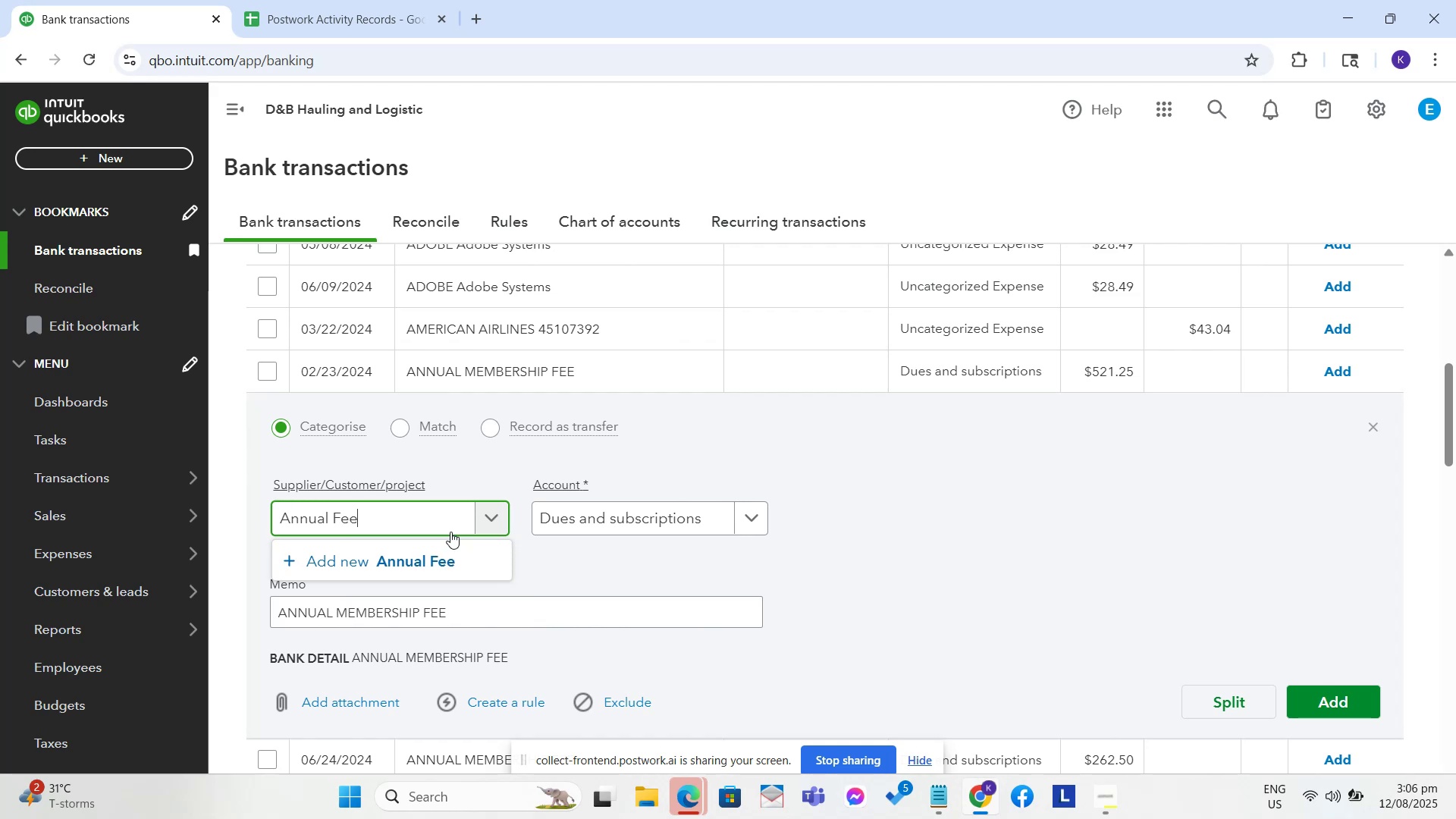 
left_click([420, 561])
 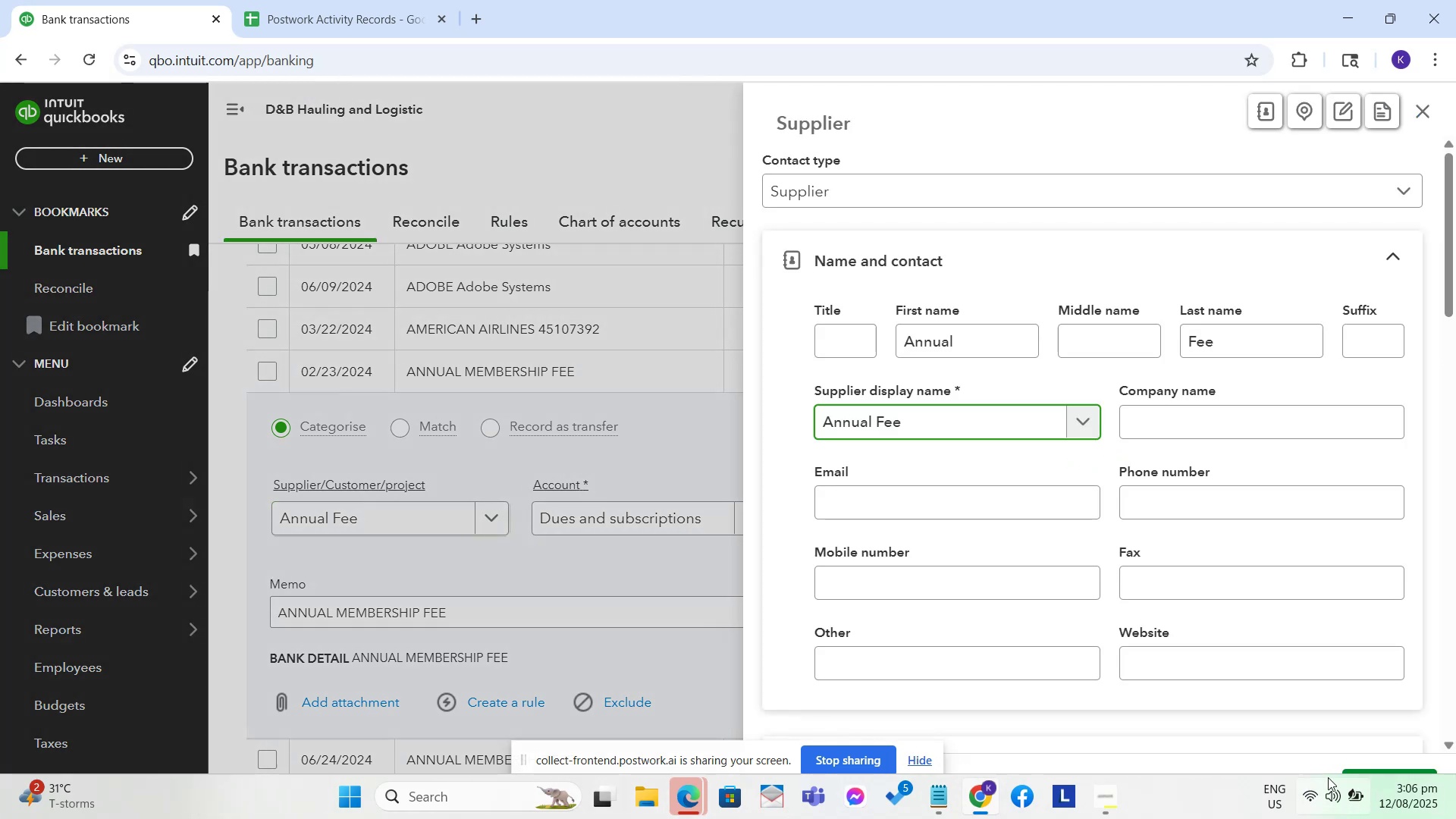 
scroll: coordinate [1251, 701], scroll_direction: down, amount: 8.0
 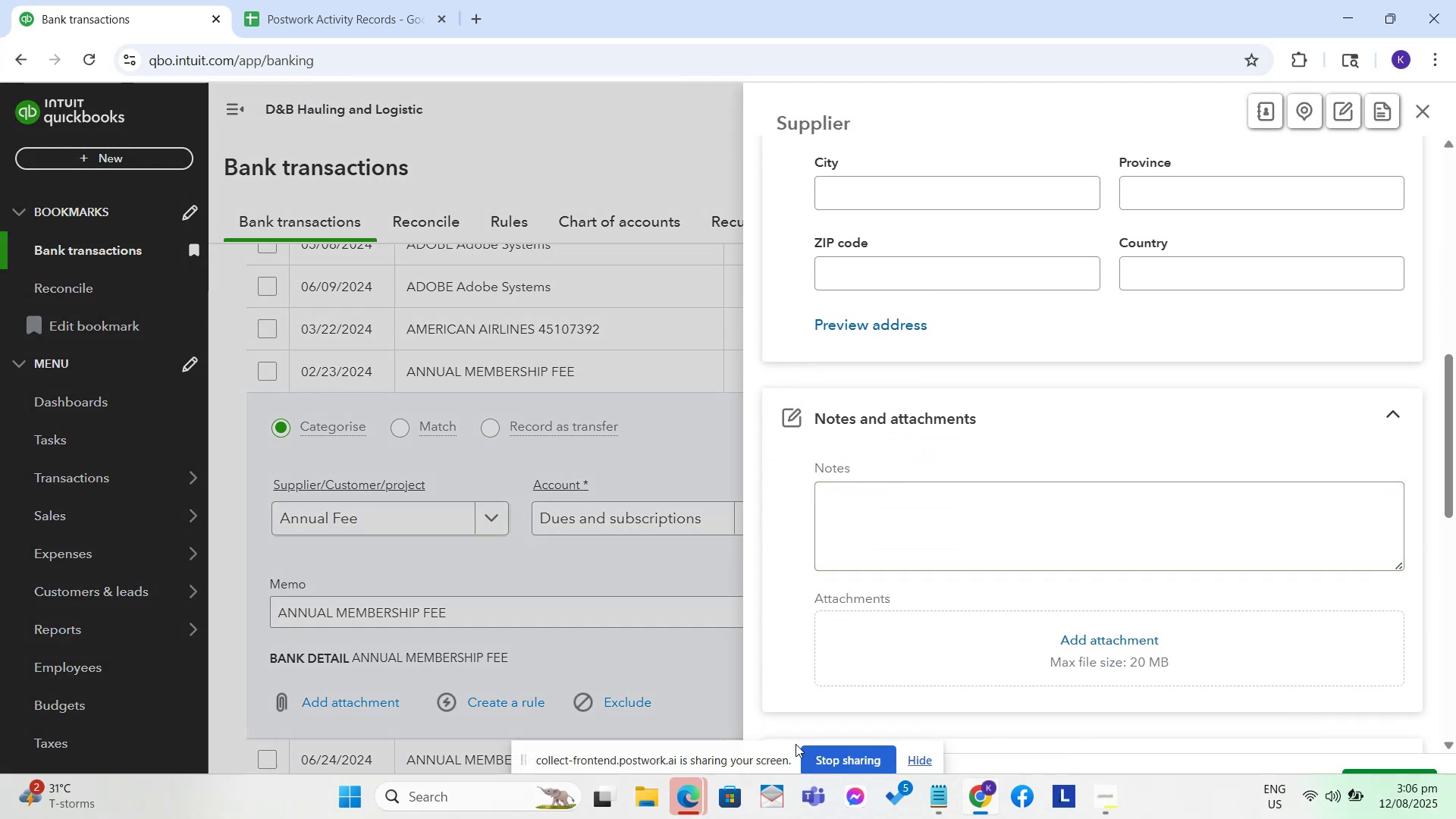 
left_click_drag(start_coordinate=[761, 755], to_coordinate=[280, 17])
 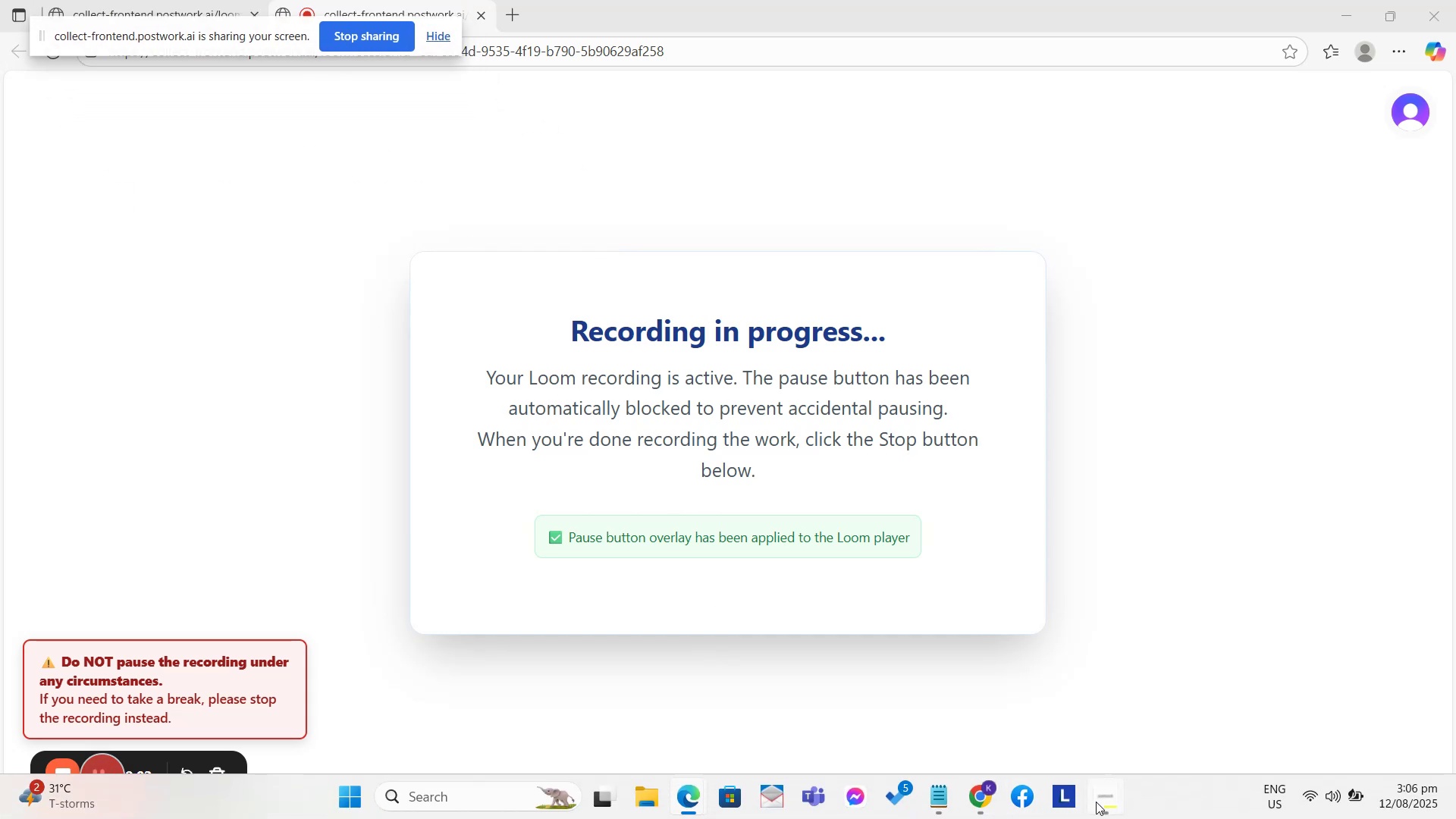 
left_click([971, 797])
 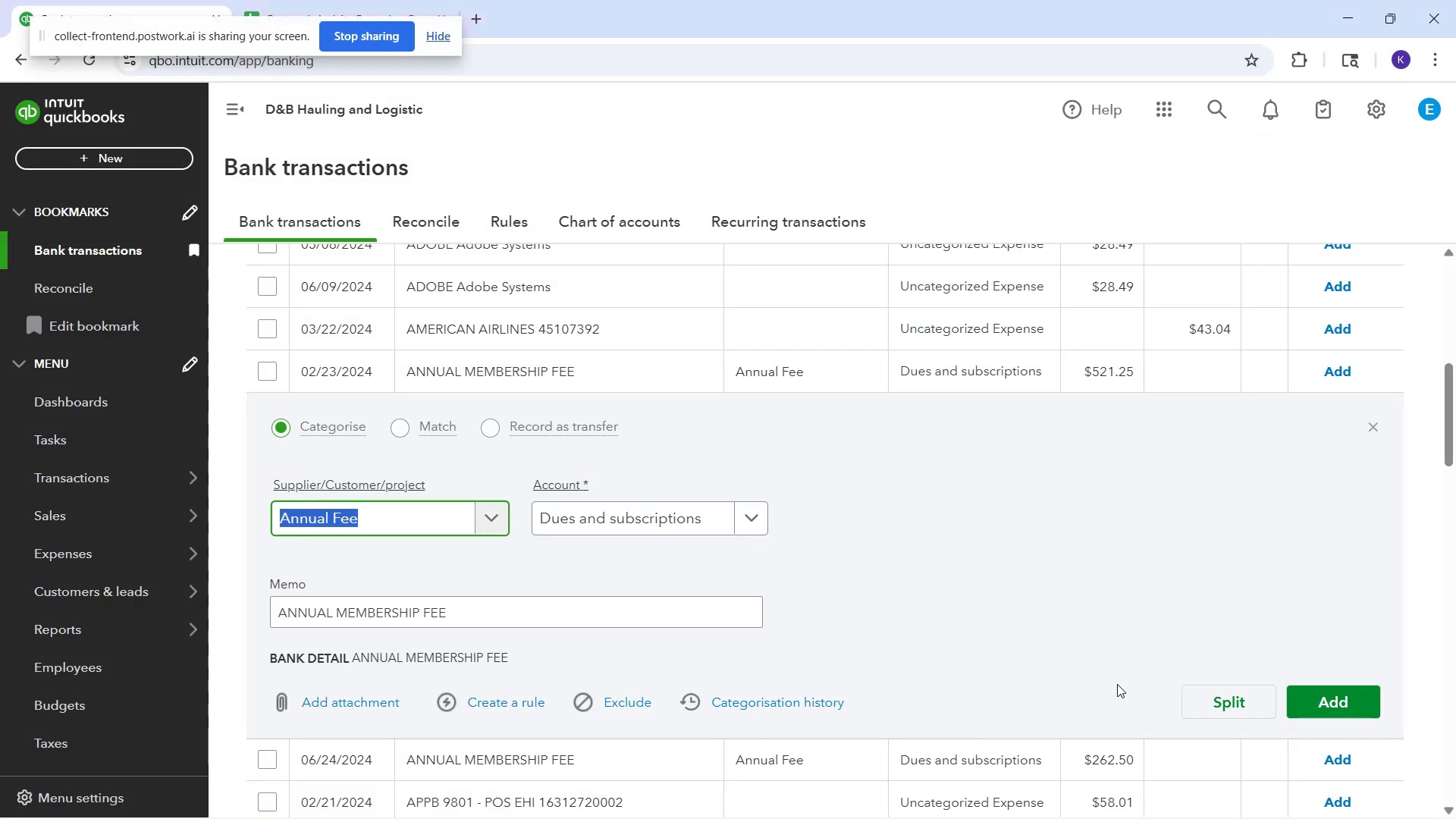 
wait(6.24)
 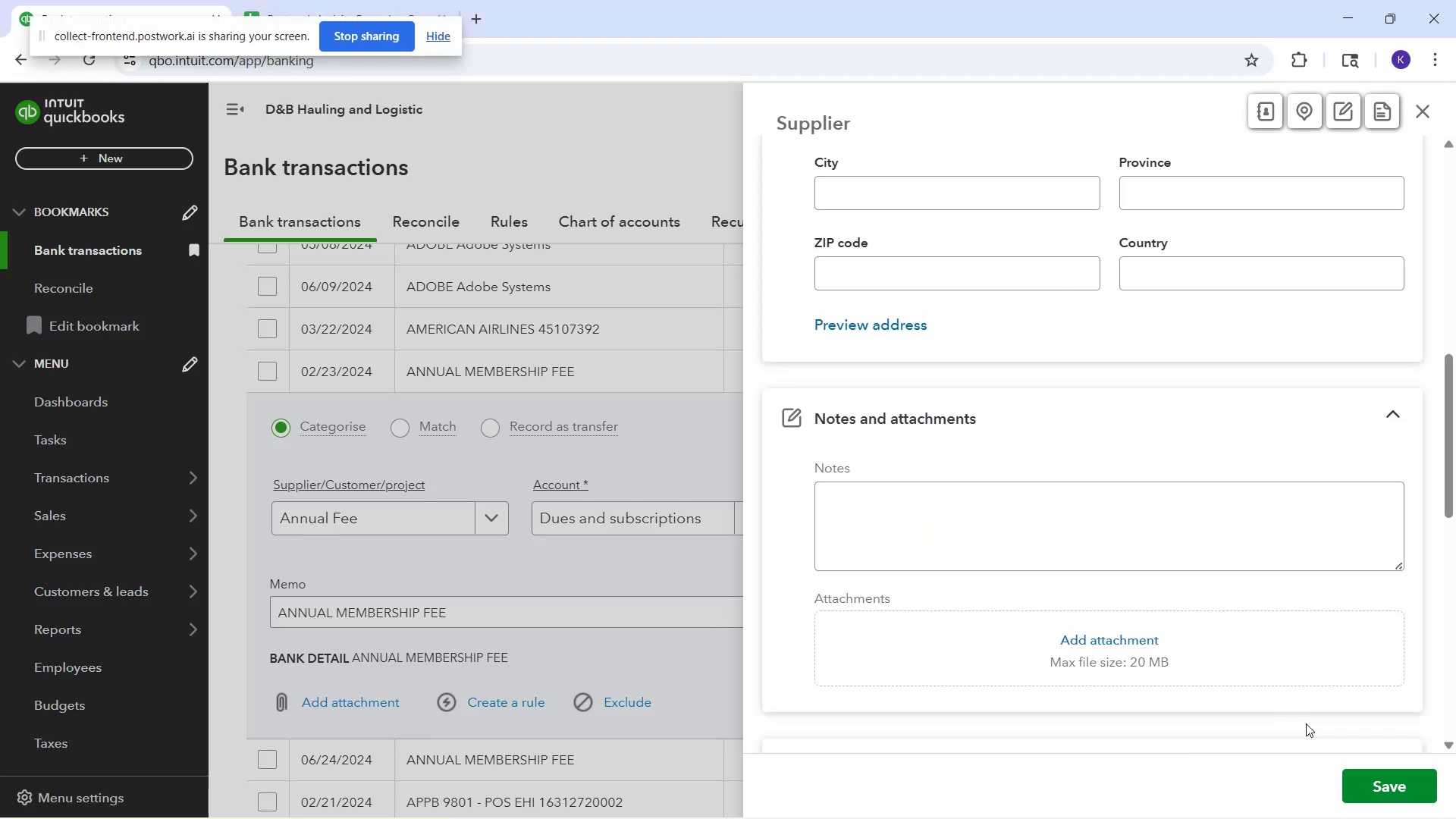 
left_click([521, 706])
 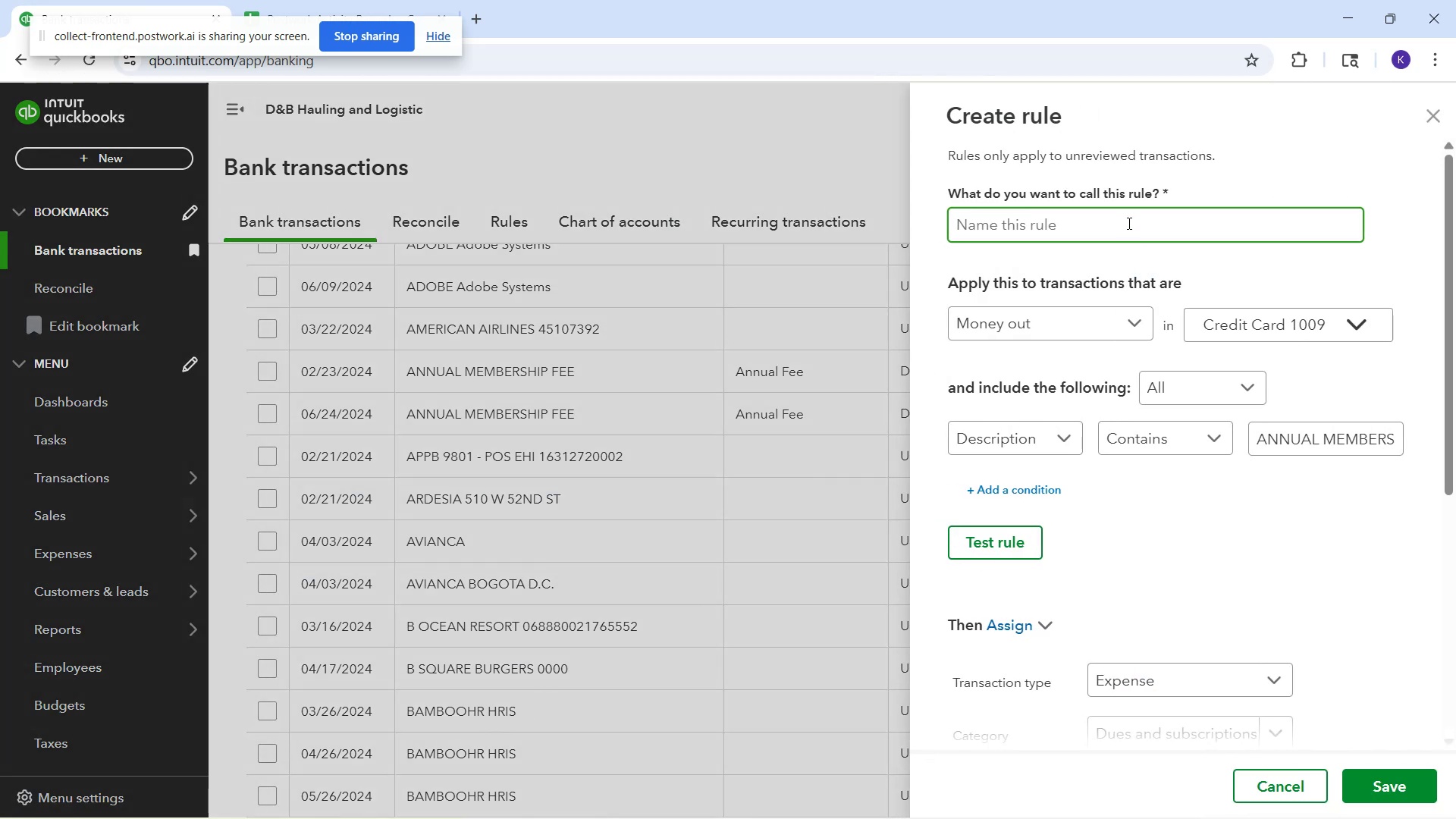 
type(Annual Membership Fee)
 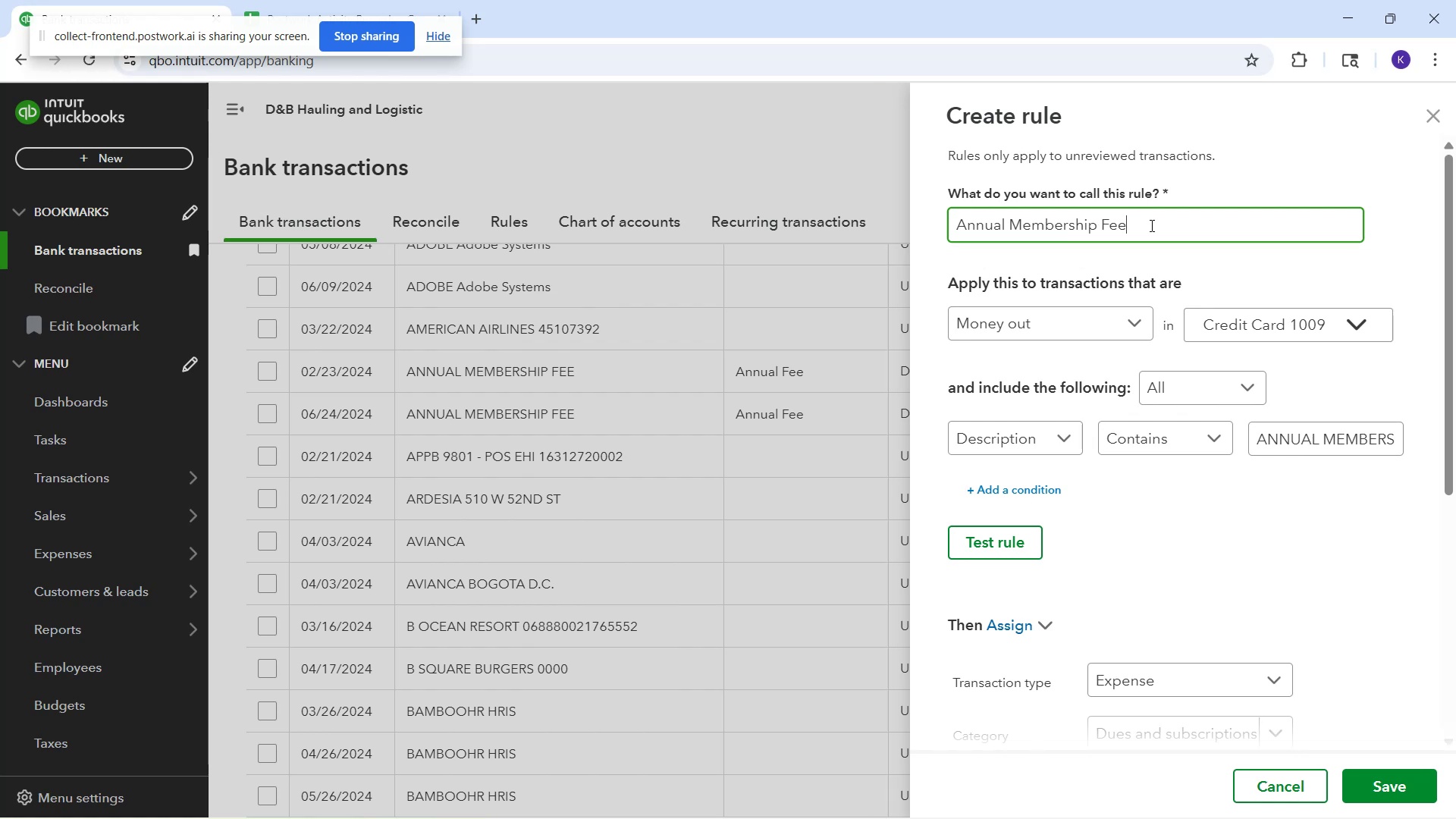 
scroll: coordinate [1395, 413], scroll_direction: down, amount: 1.0
 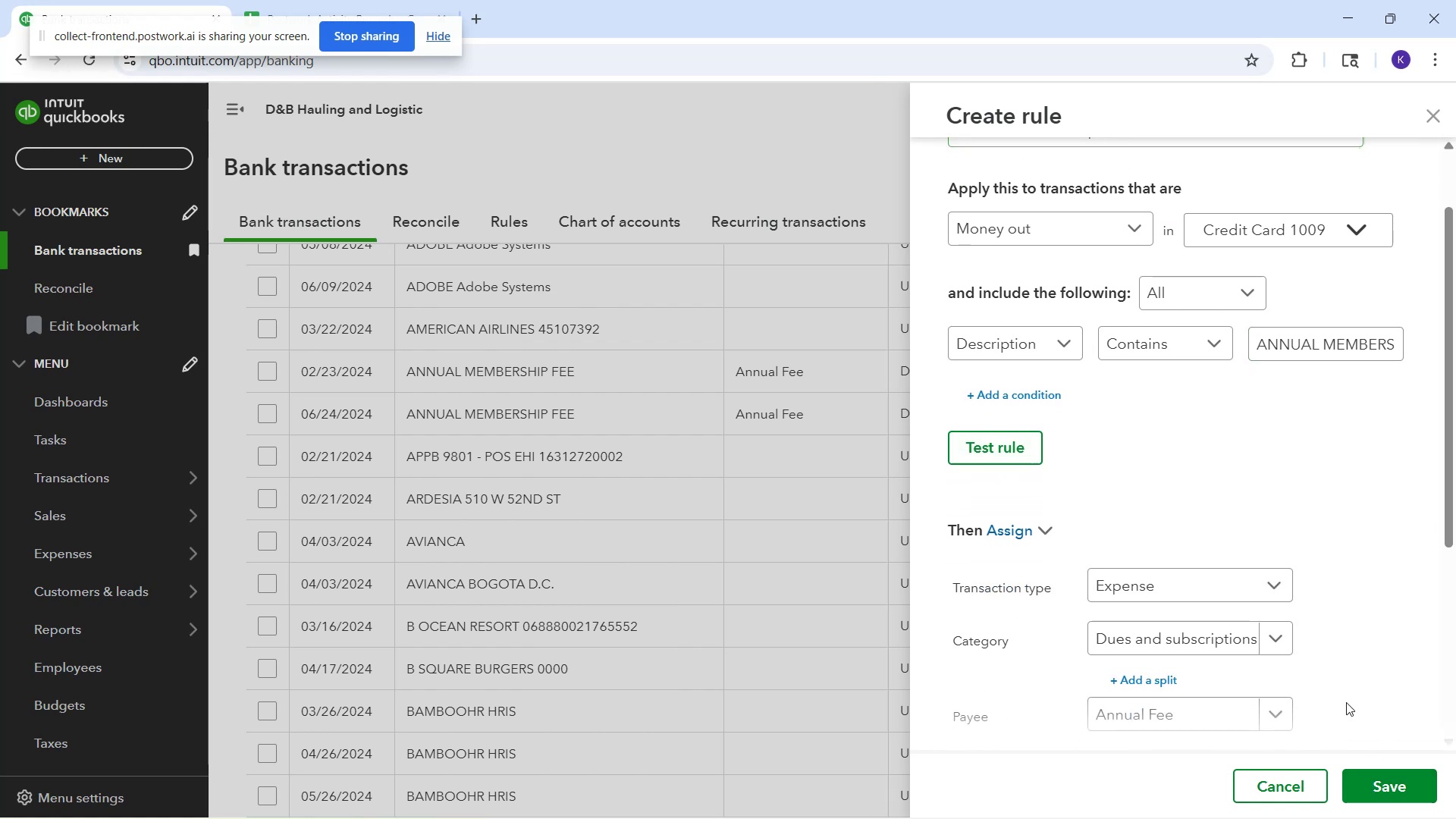 
left_click([1390, 777])
 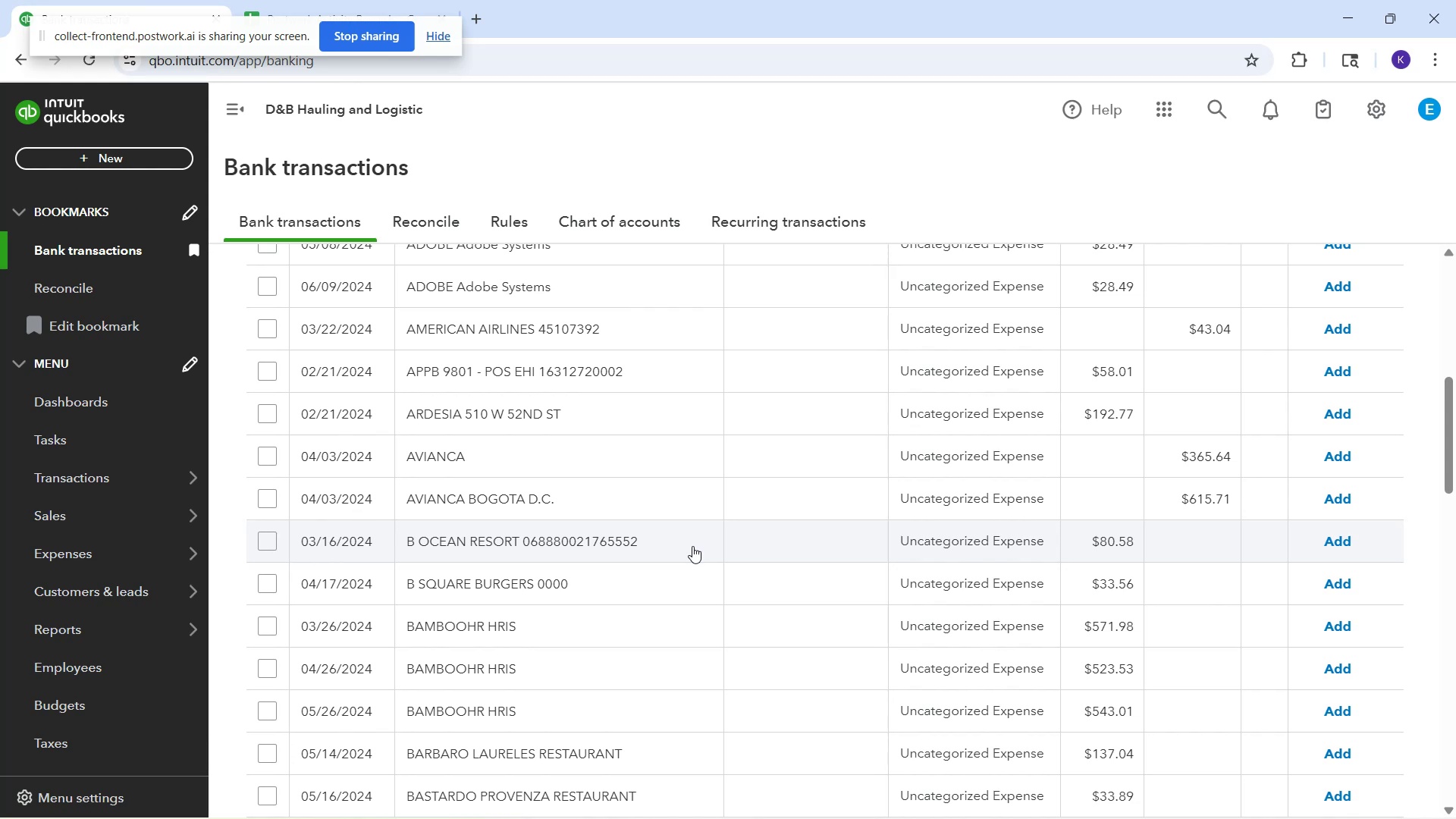 
scroll: coordinate [690, 546], scroll_direction: up, amount: 1.0
 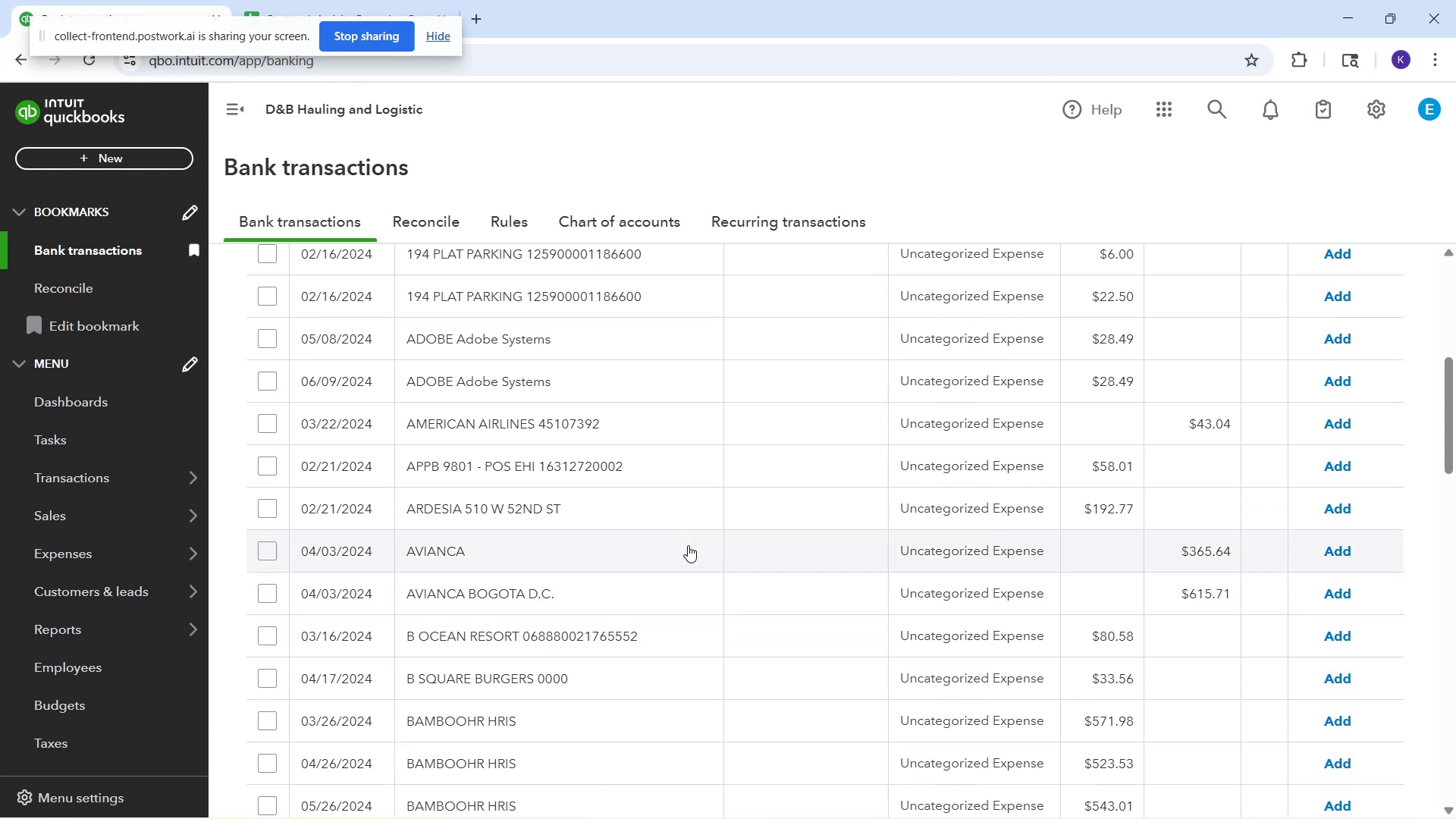 
scroll: coordinate [688, 545], scroll_direction: down, amount: 6.0
 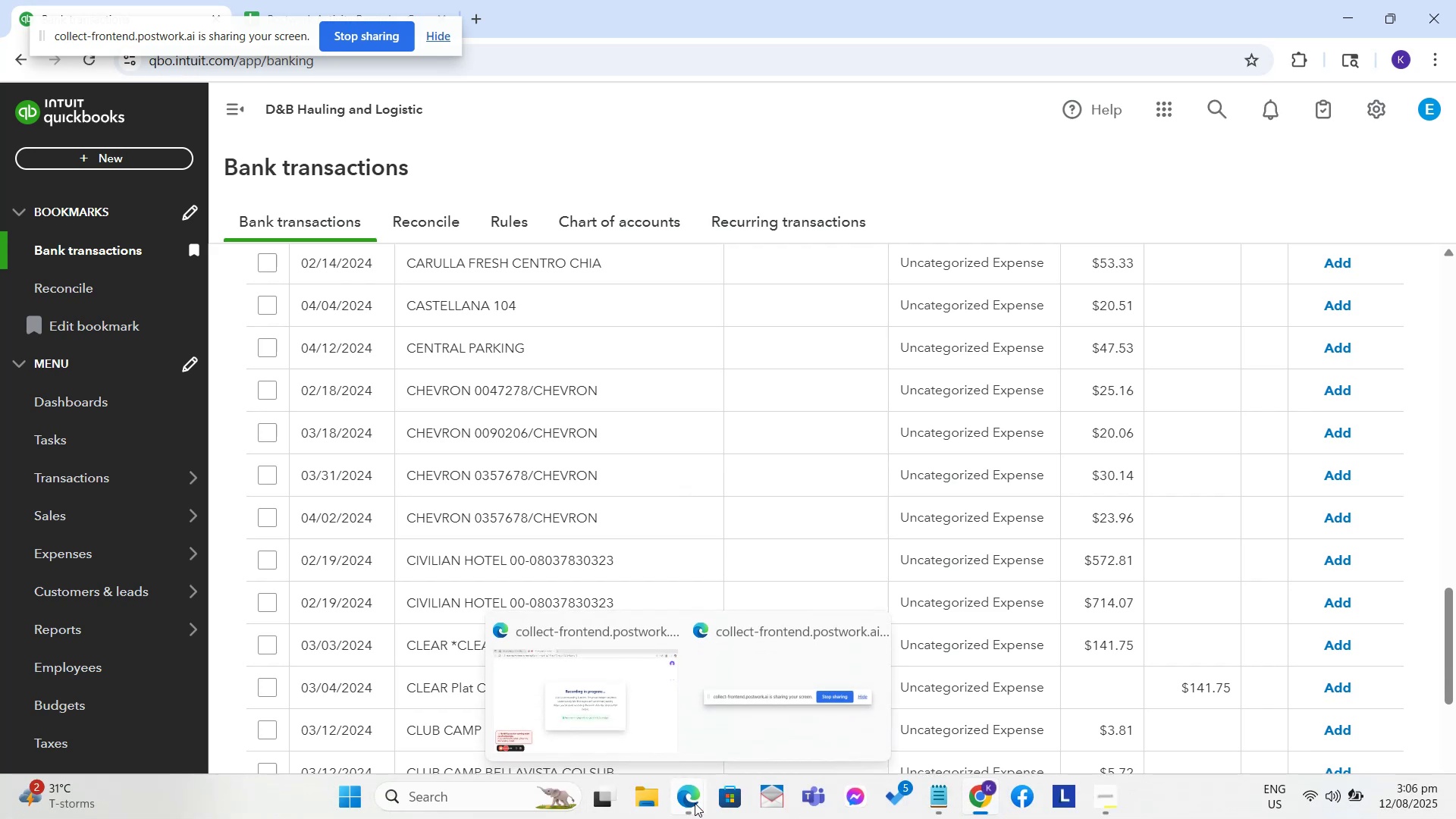 
wait(7.32)
 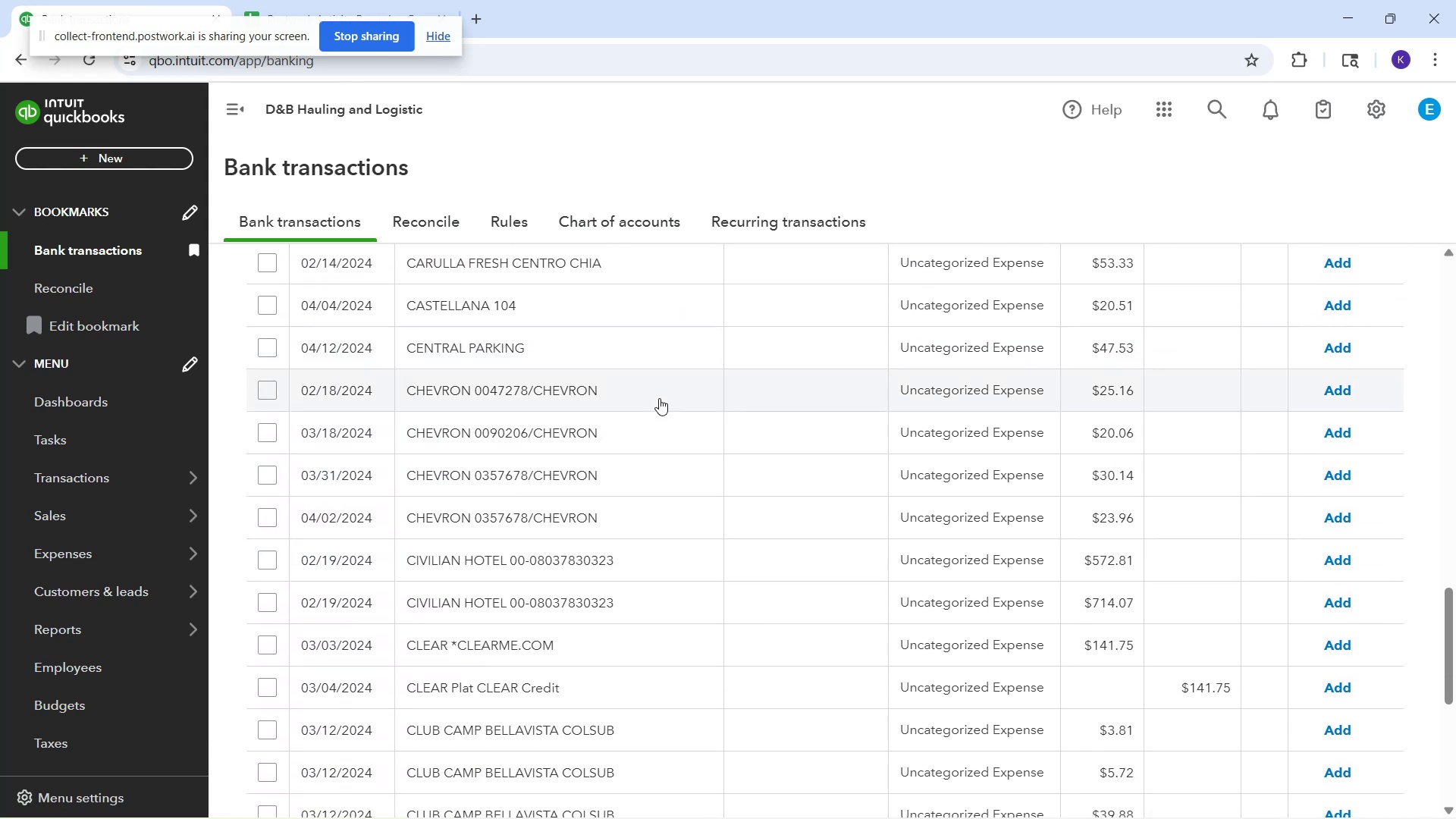 
scroll: coordinate [637, 471], scroll_direction: down, amount: 5.0
 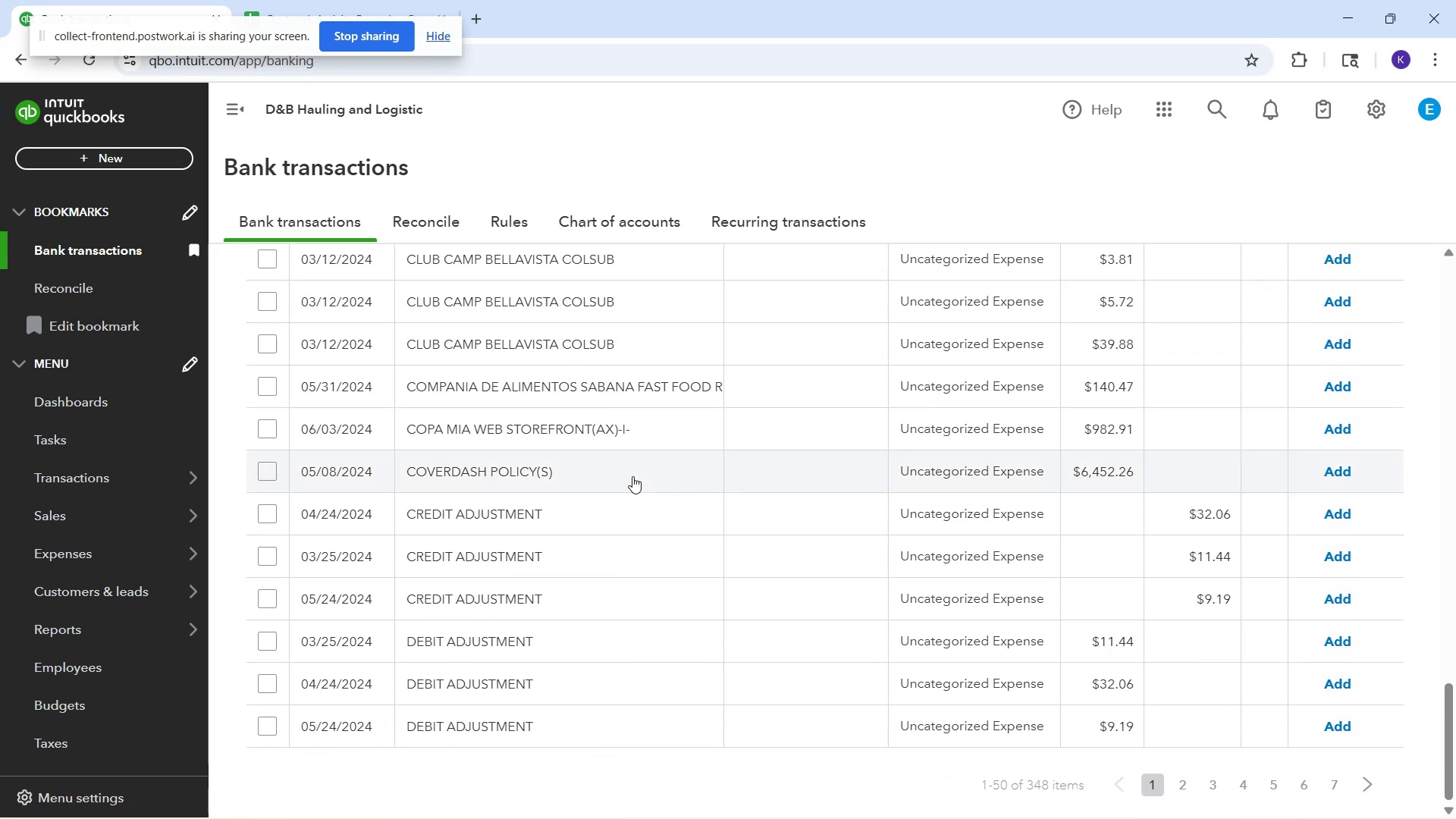 
scroll: coordinate [625, 507], scroll_direction: up, amount: 22.0
 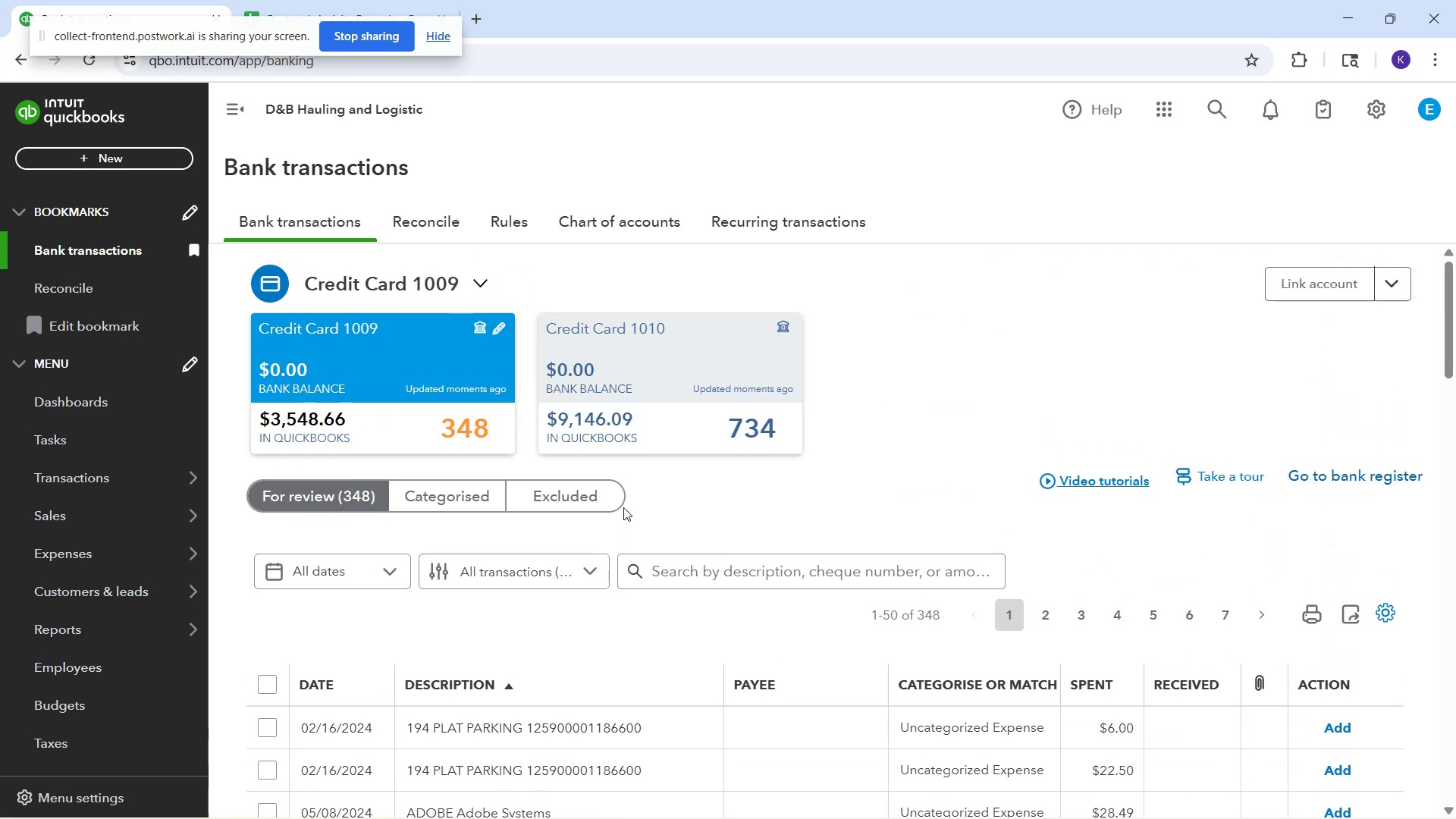 
scroll: coordinate [620, 507], scroll_direction: none, amount: 0.0
 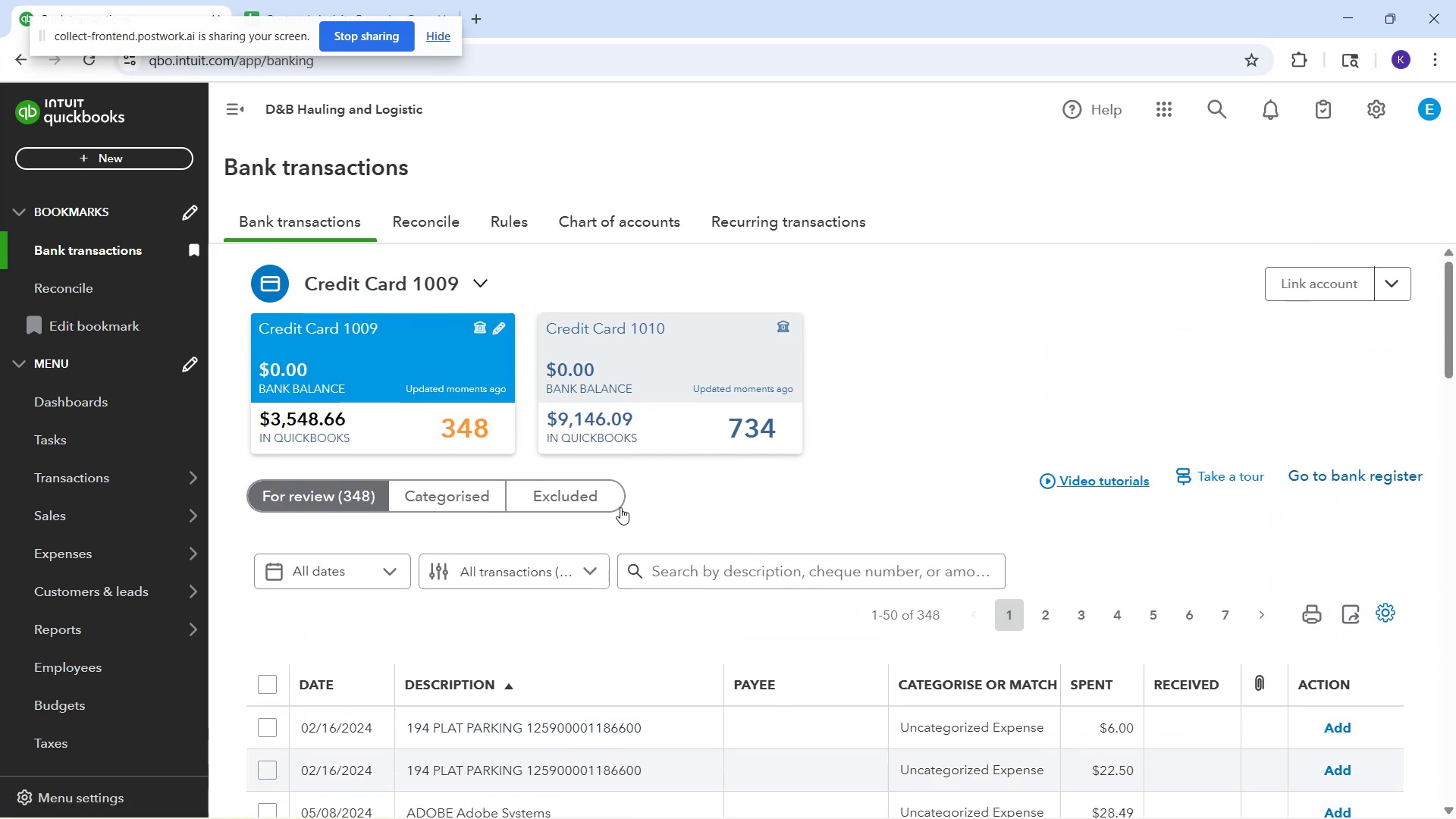 
scroll: coordinate [620, 507], scroll_direction: down, amount: 3.0
 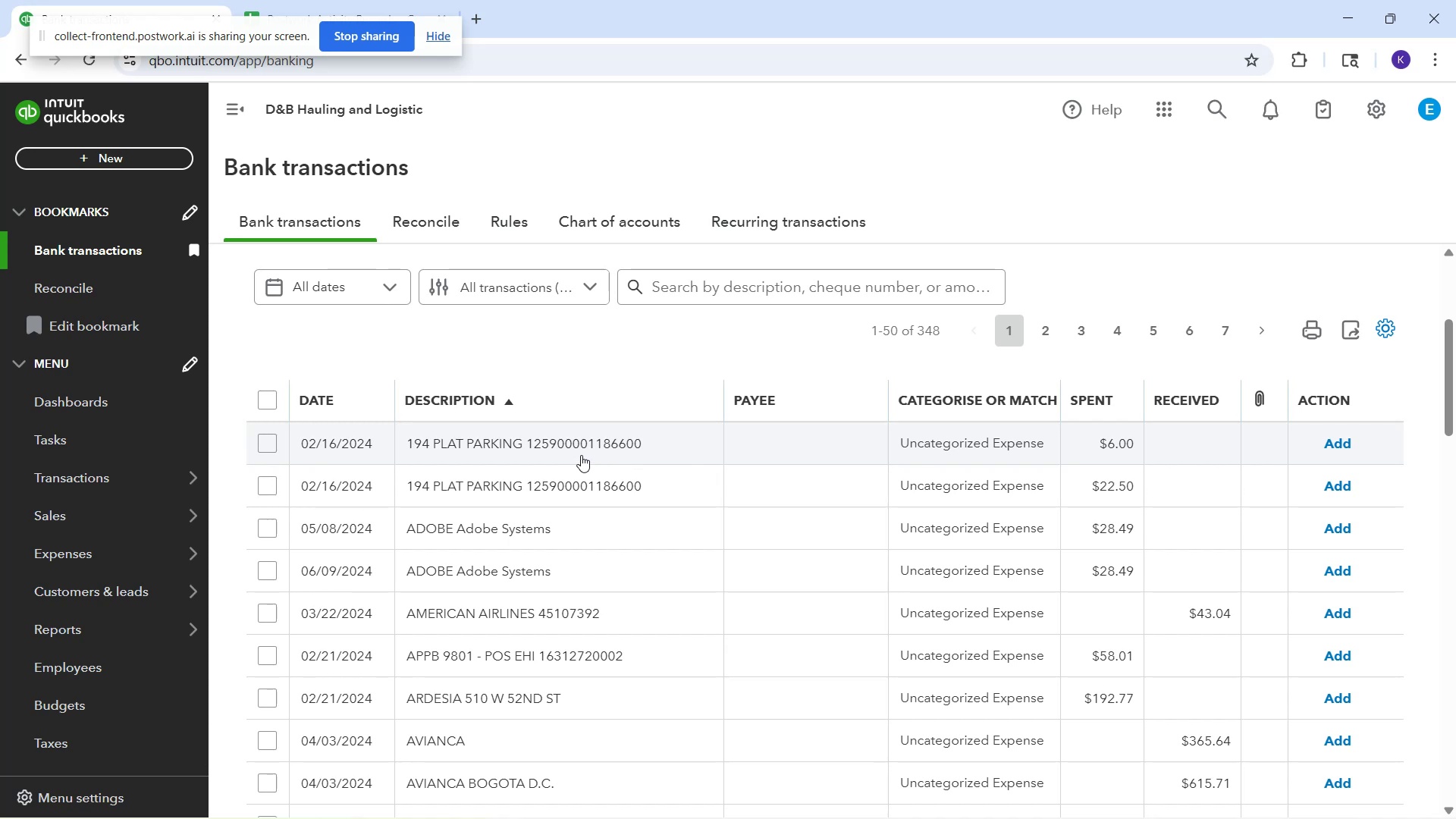 
wait(25.74)
 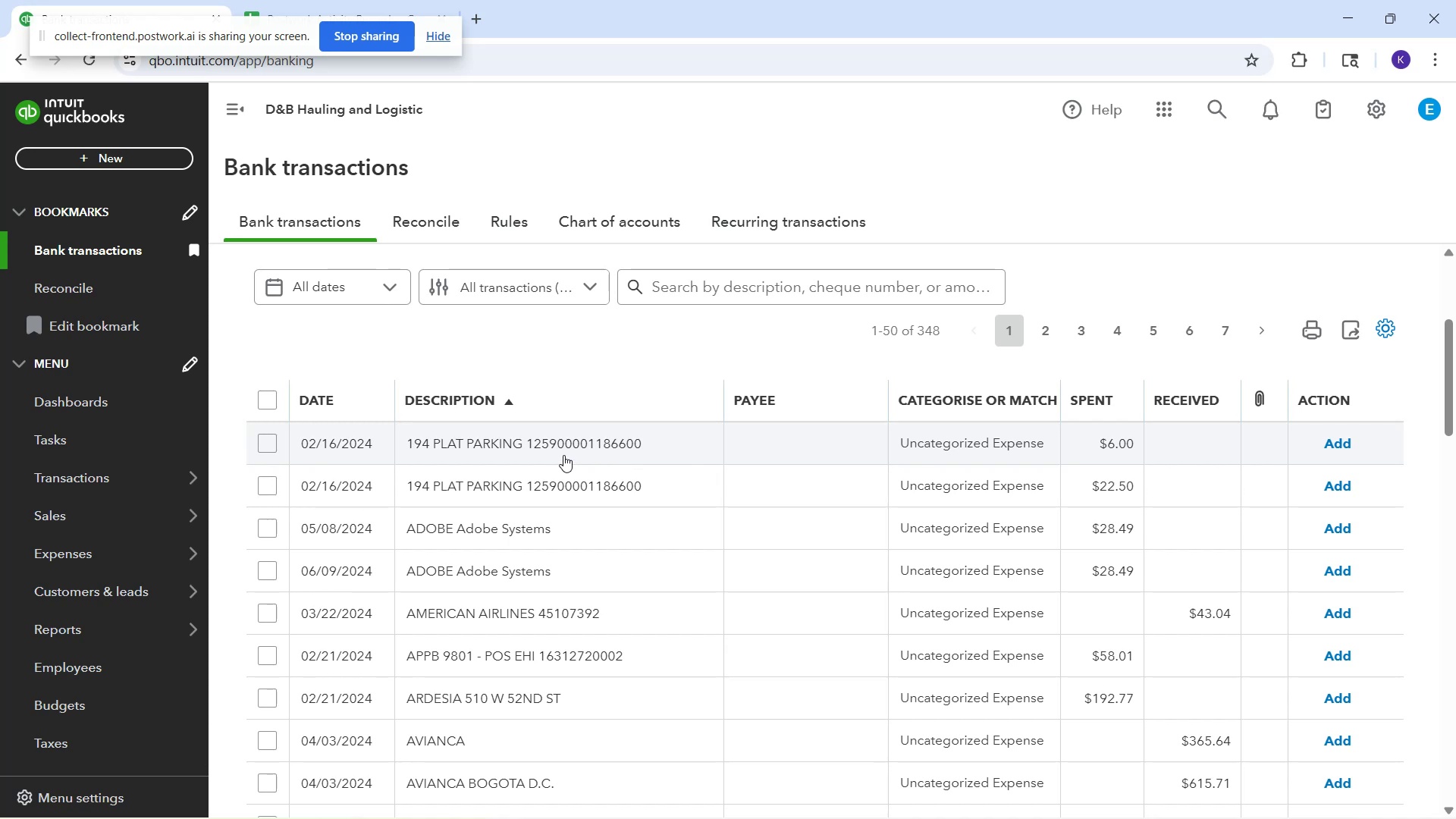 
left_click([579, 601])
 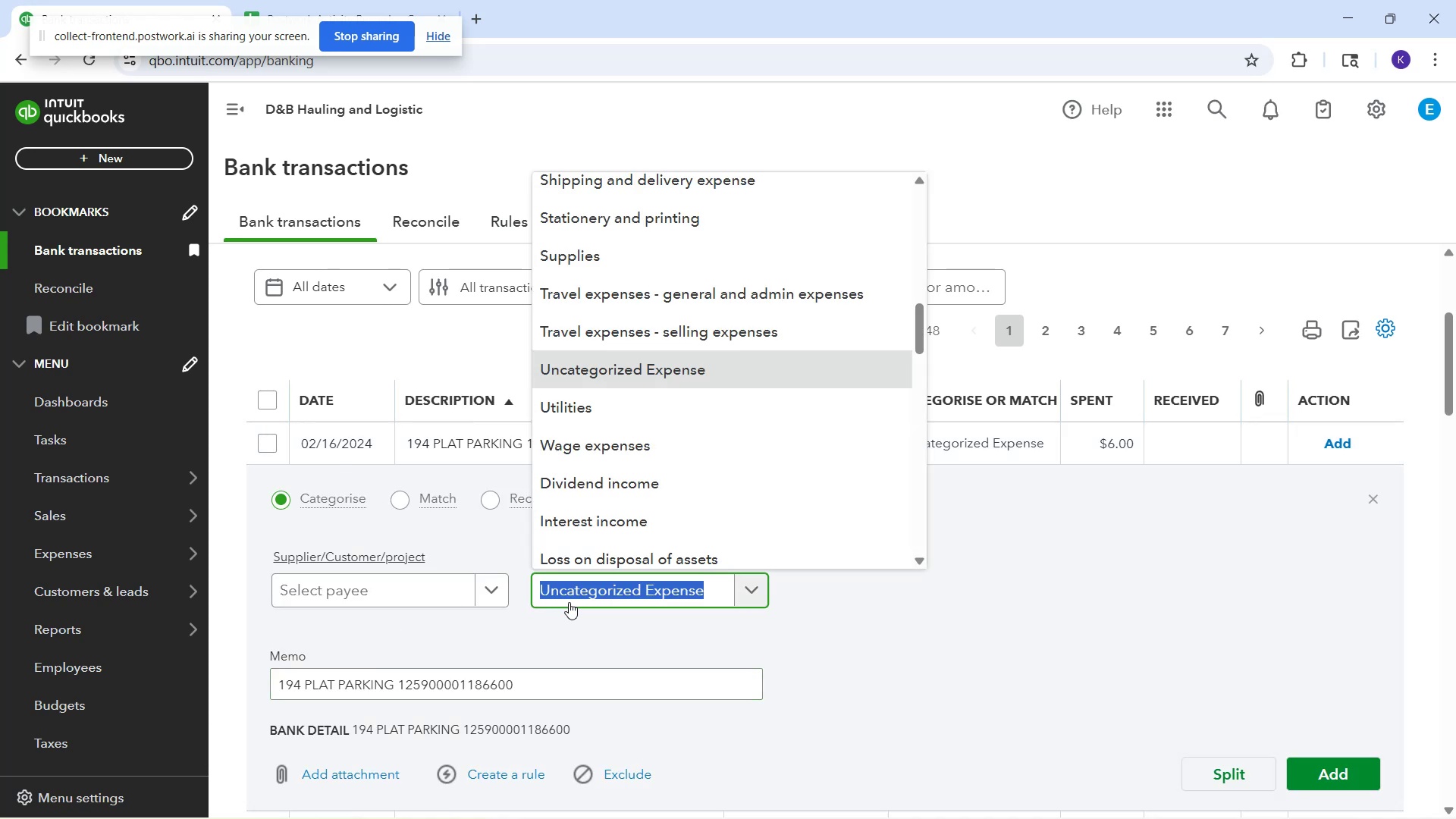 
type(parking)
 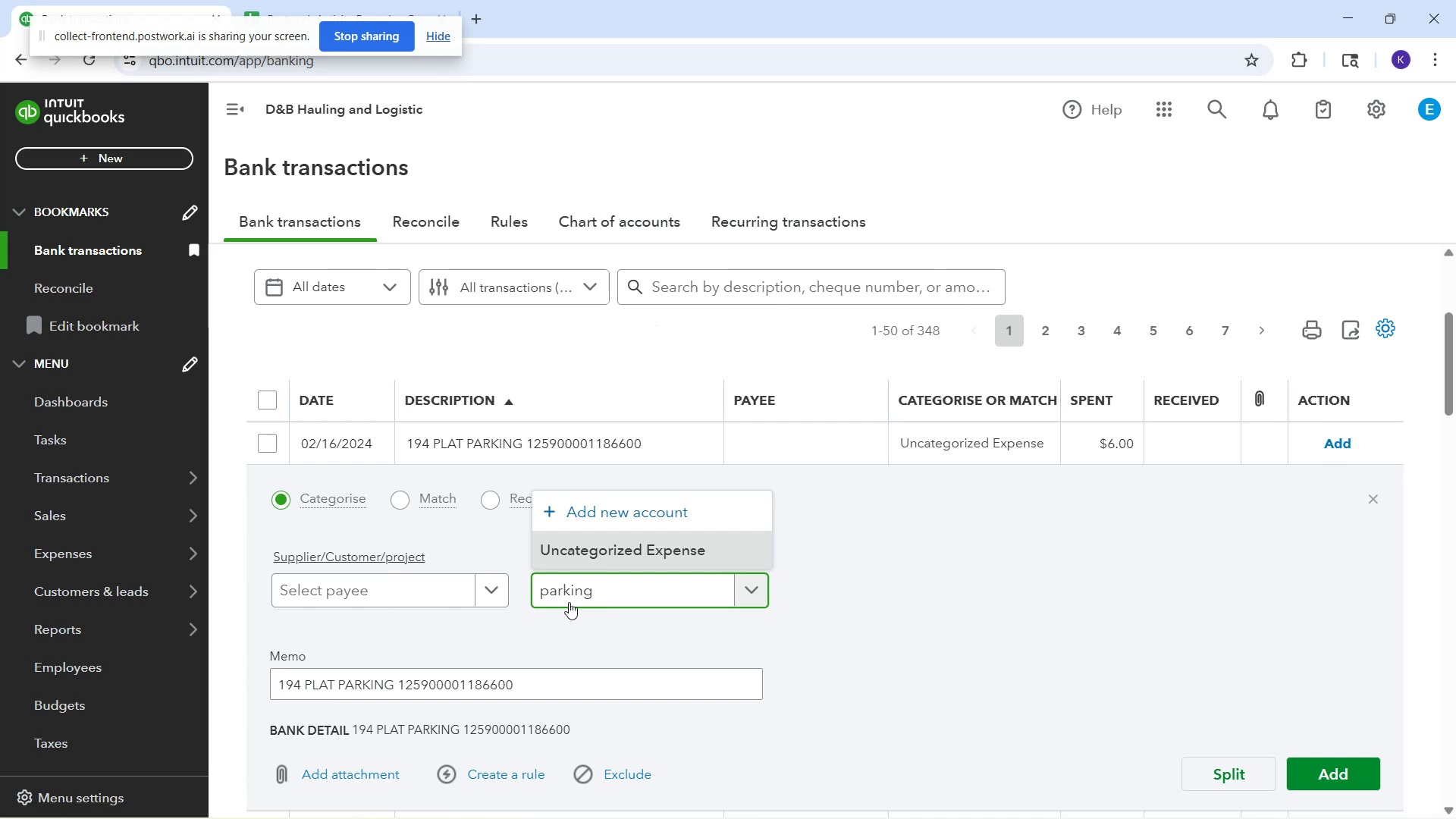 
key(Control+A)
 